 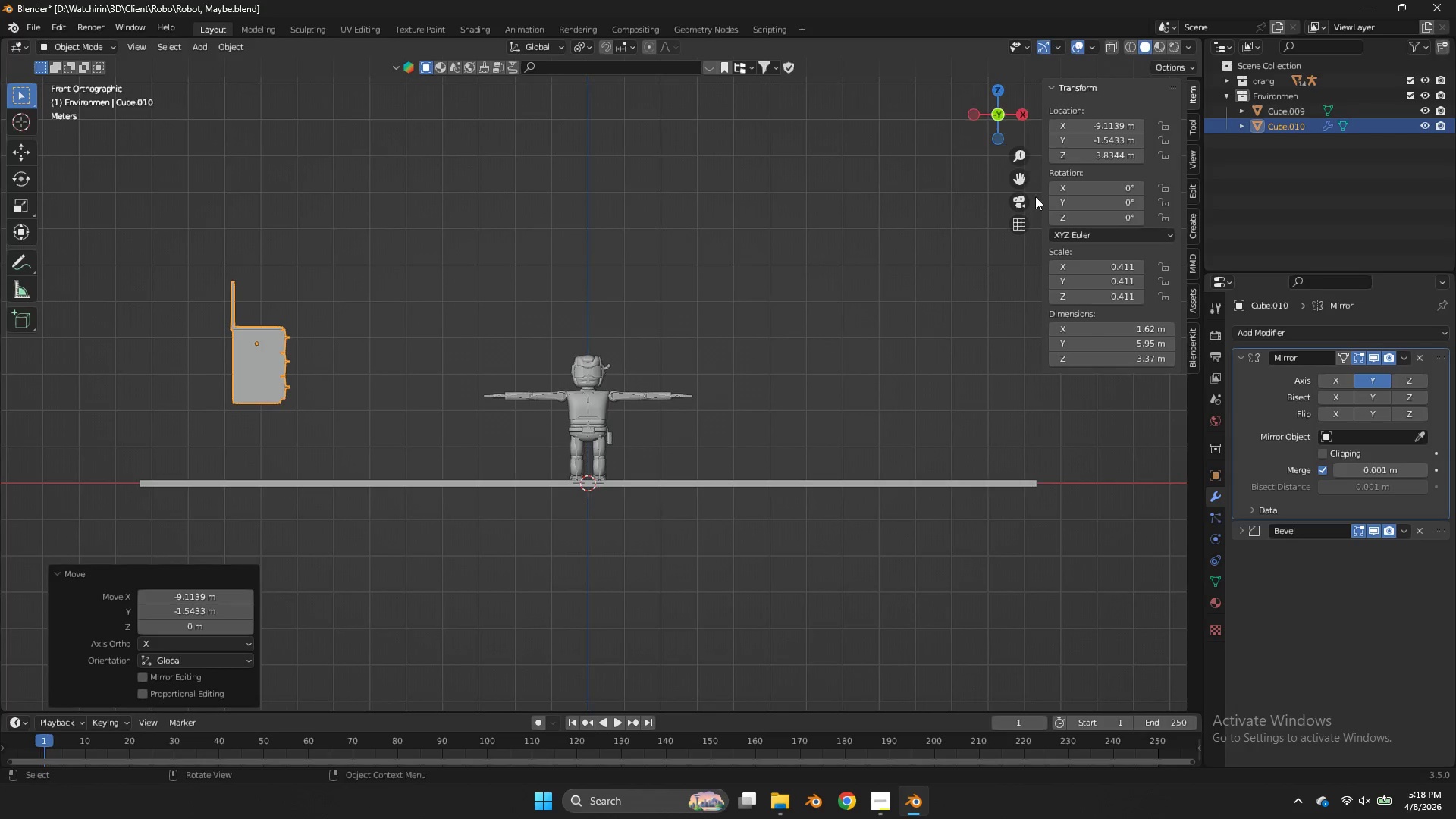 
left_click_drag(start_coordinate=[1017, 170], to_coordinate=[1148, 155])
 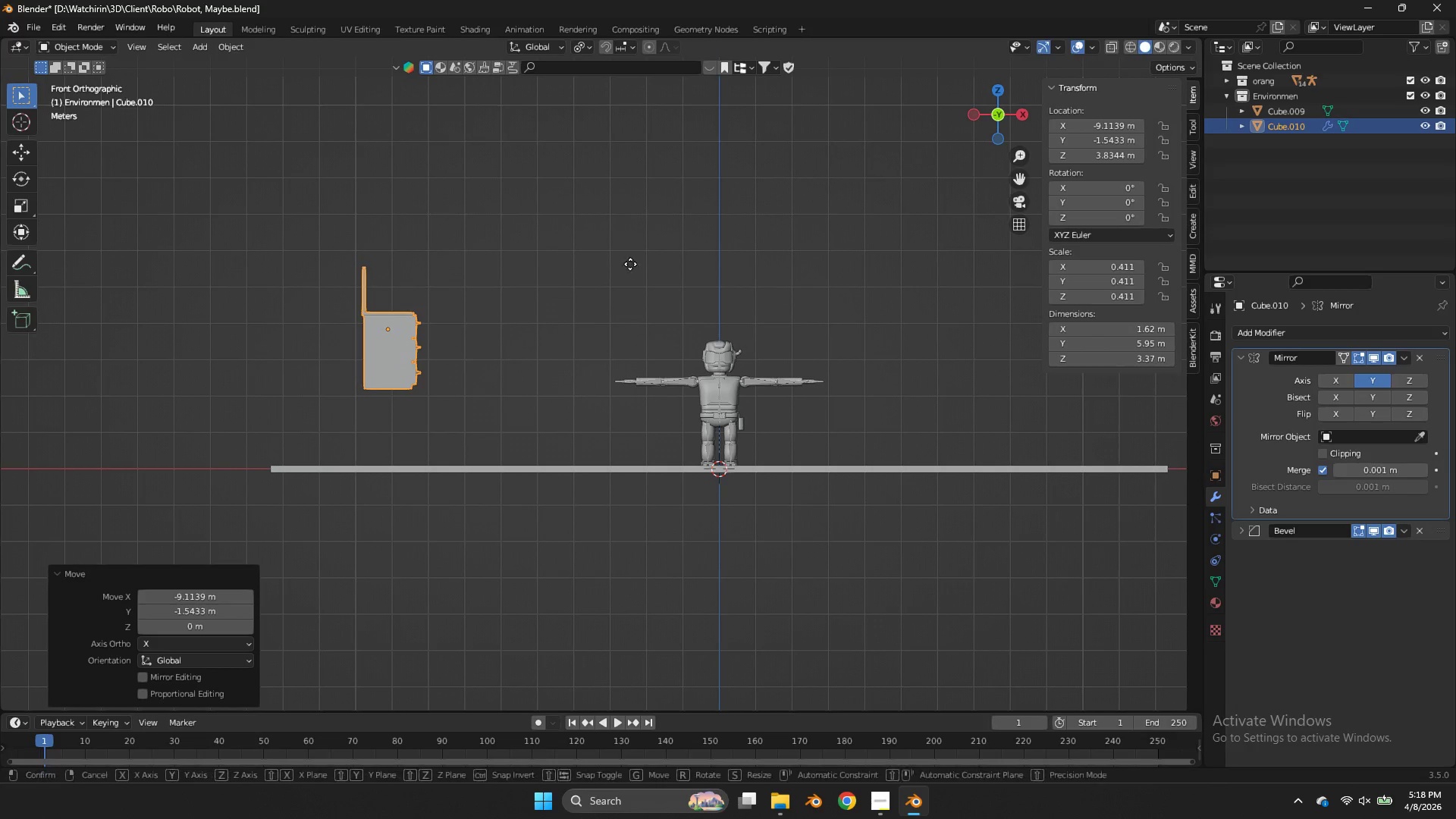 
type(gz)
 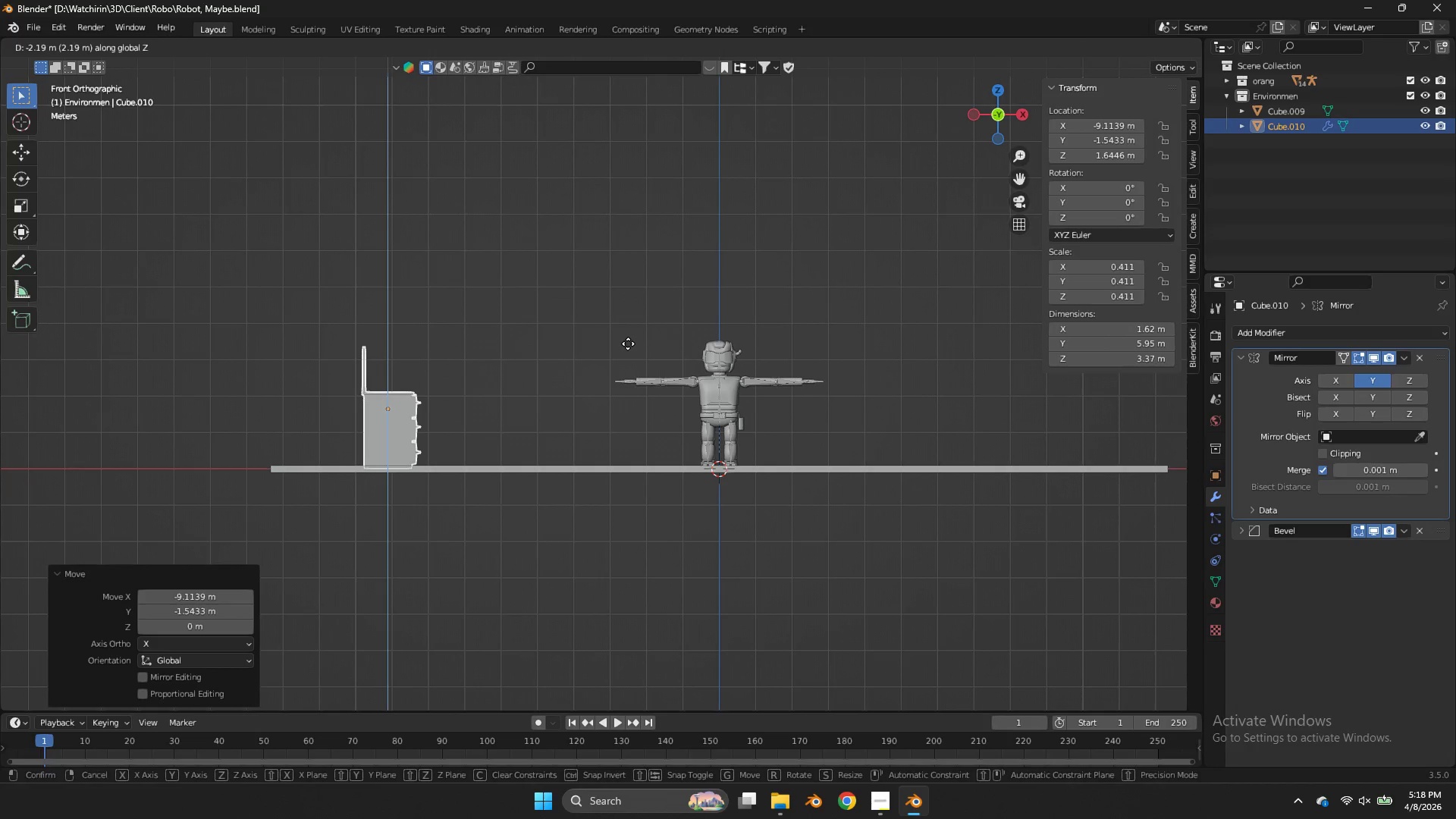 
left_click([628, 344])
 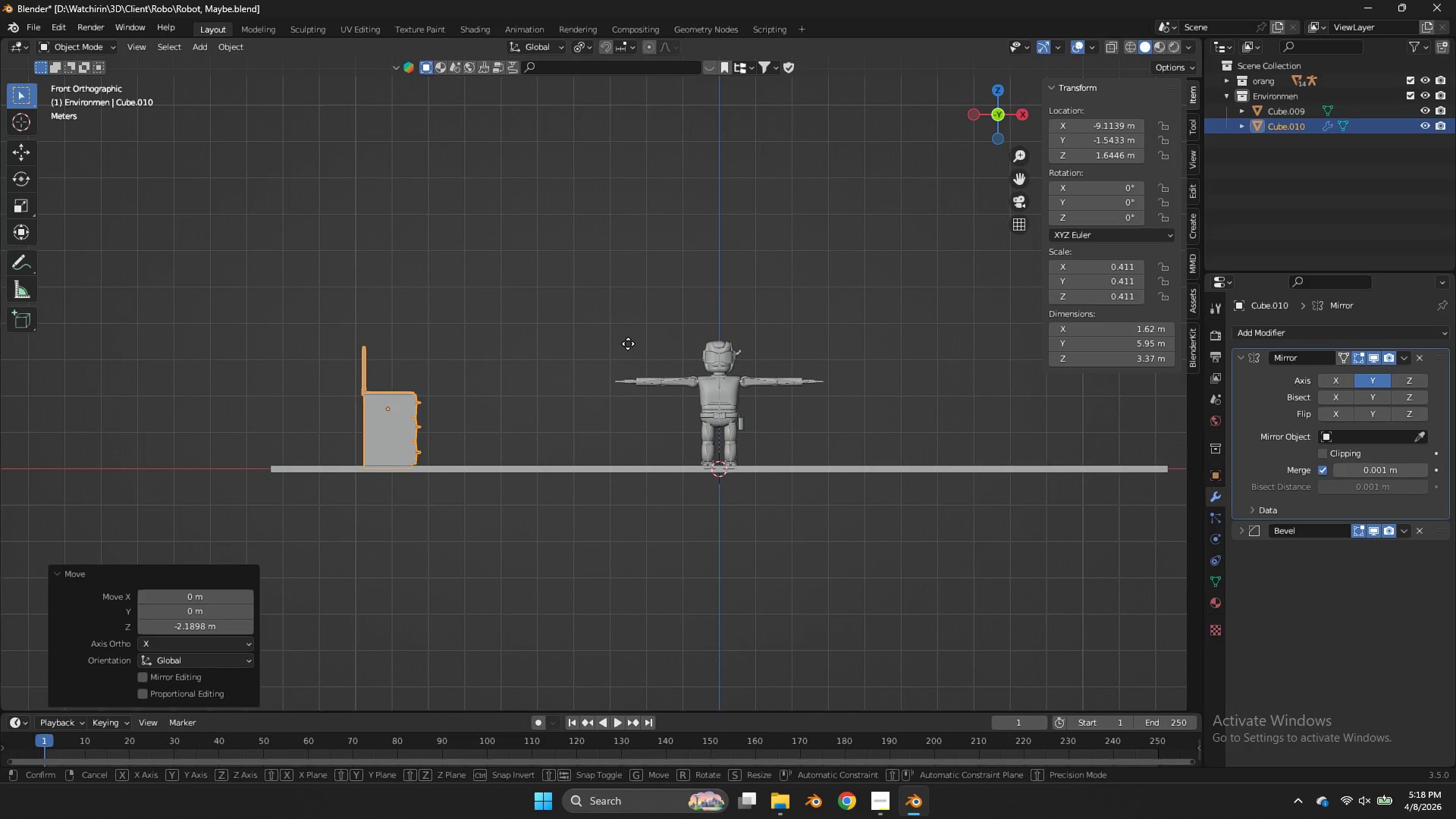 
key(G)
 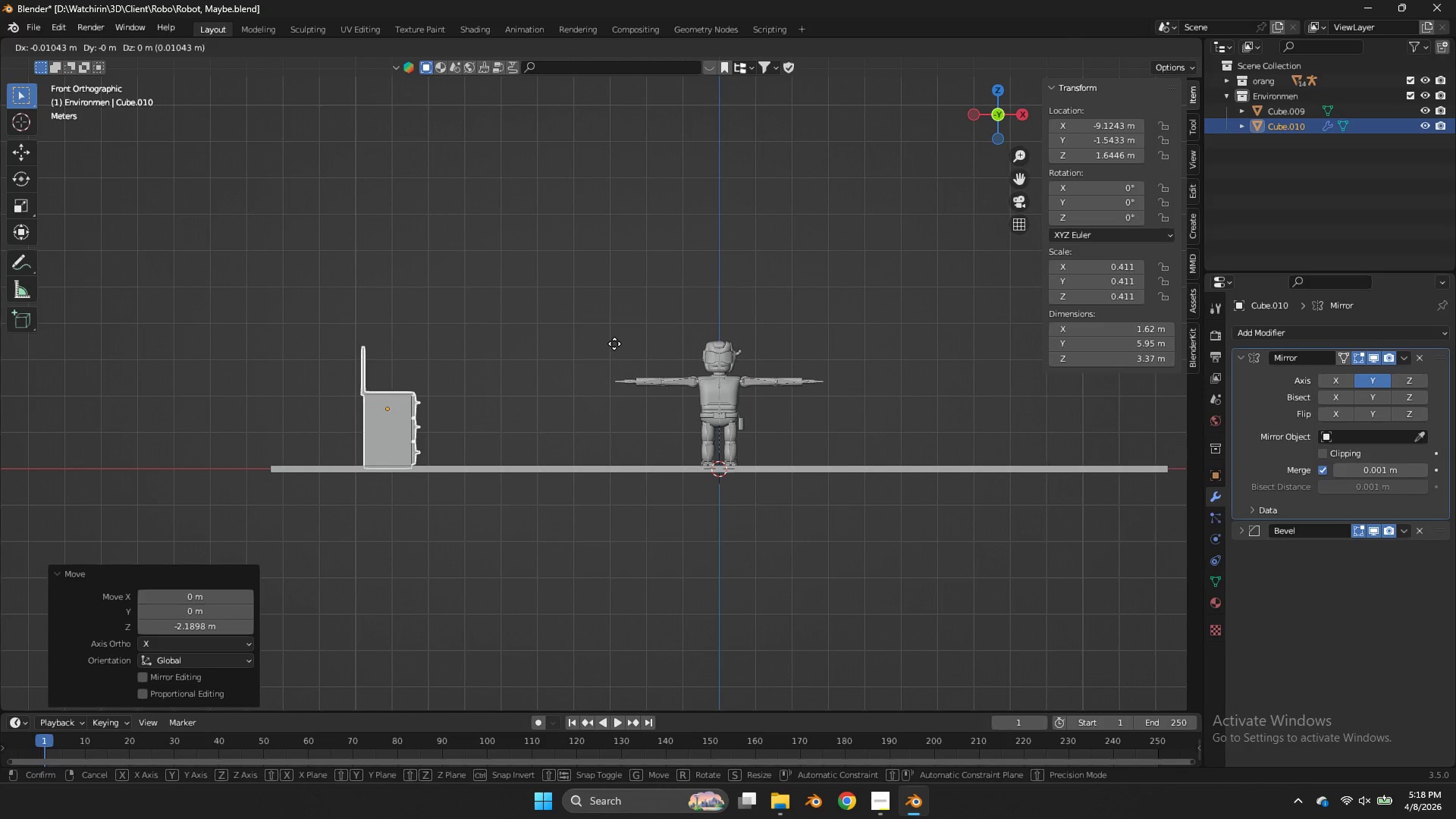 
hold_key(key=ShiftLeft, duration=0.95)
left_click([386, 343])
 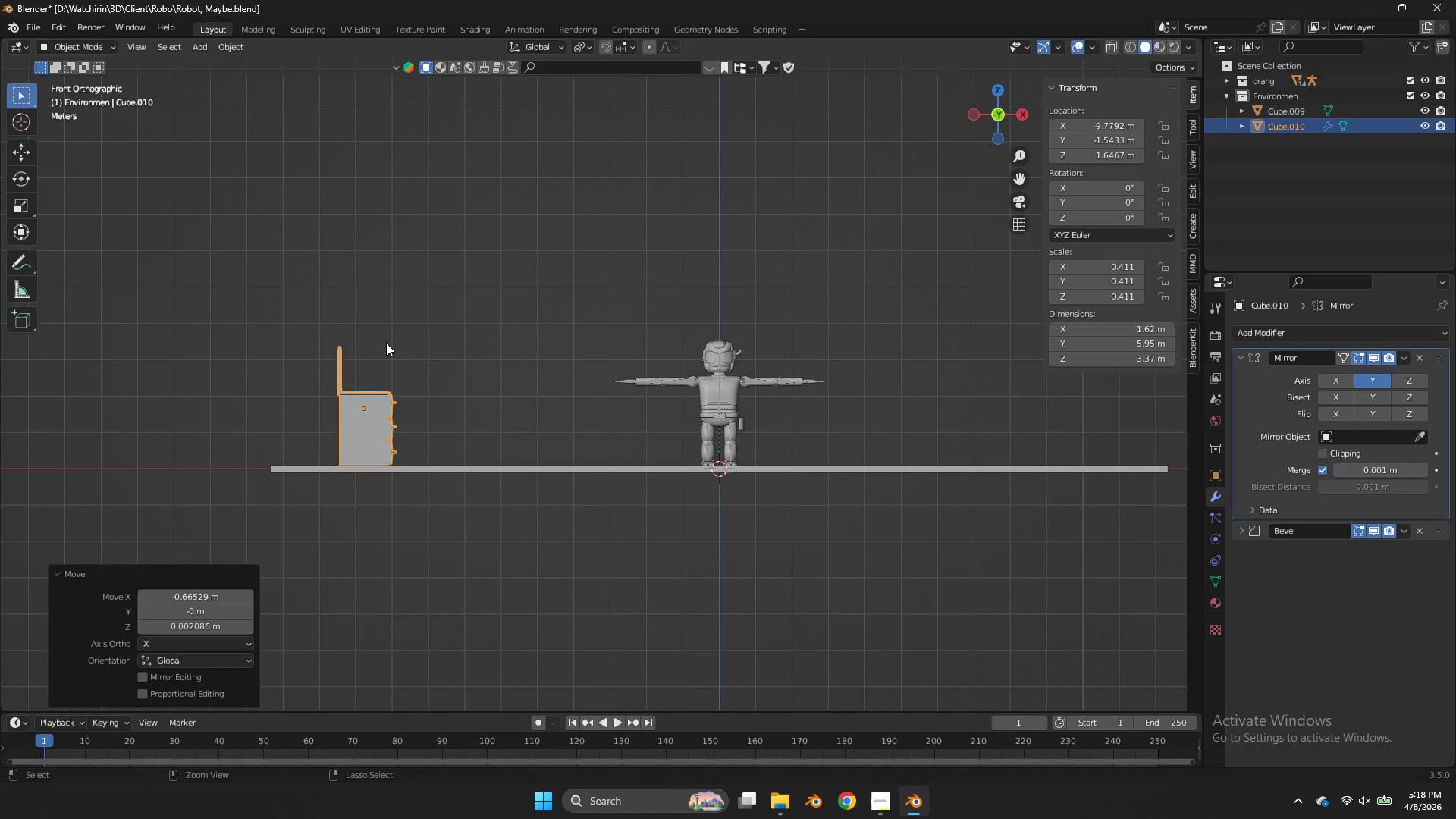 
key(Control+ControlLeft)
 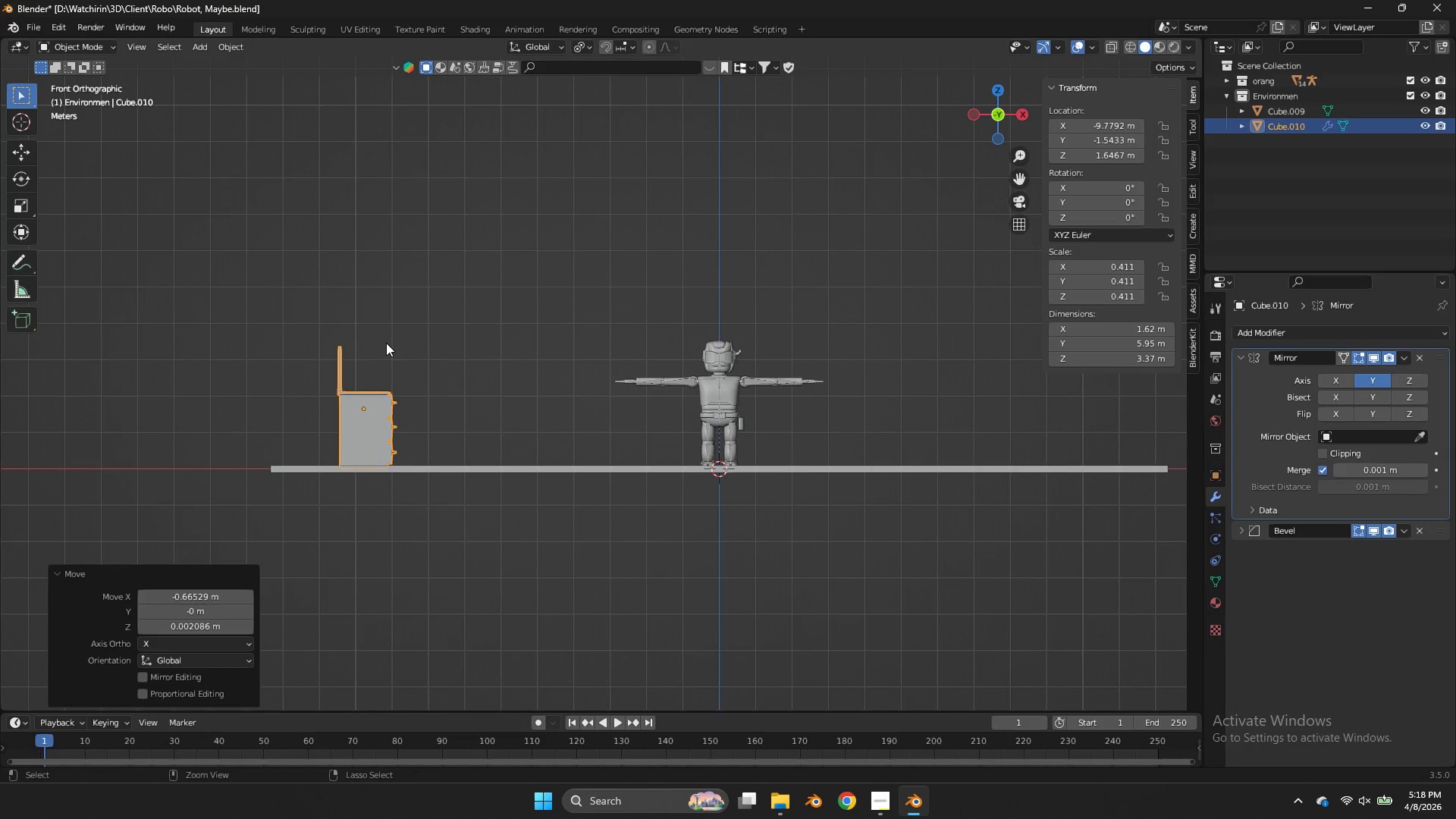 
key(Control+S)
 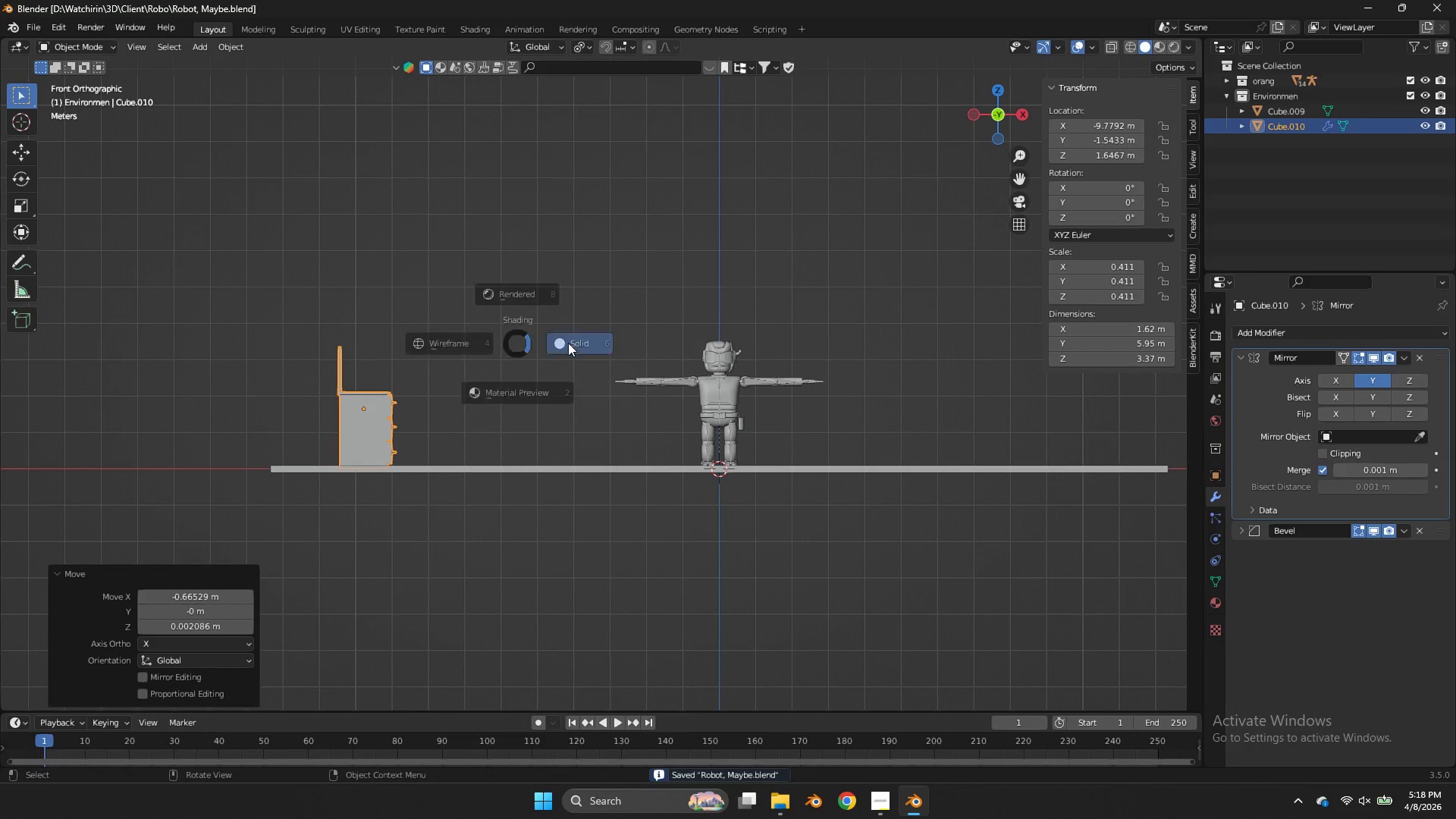 
type(zz)
 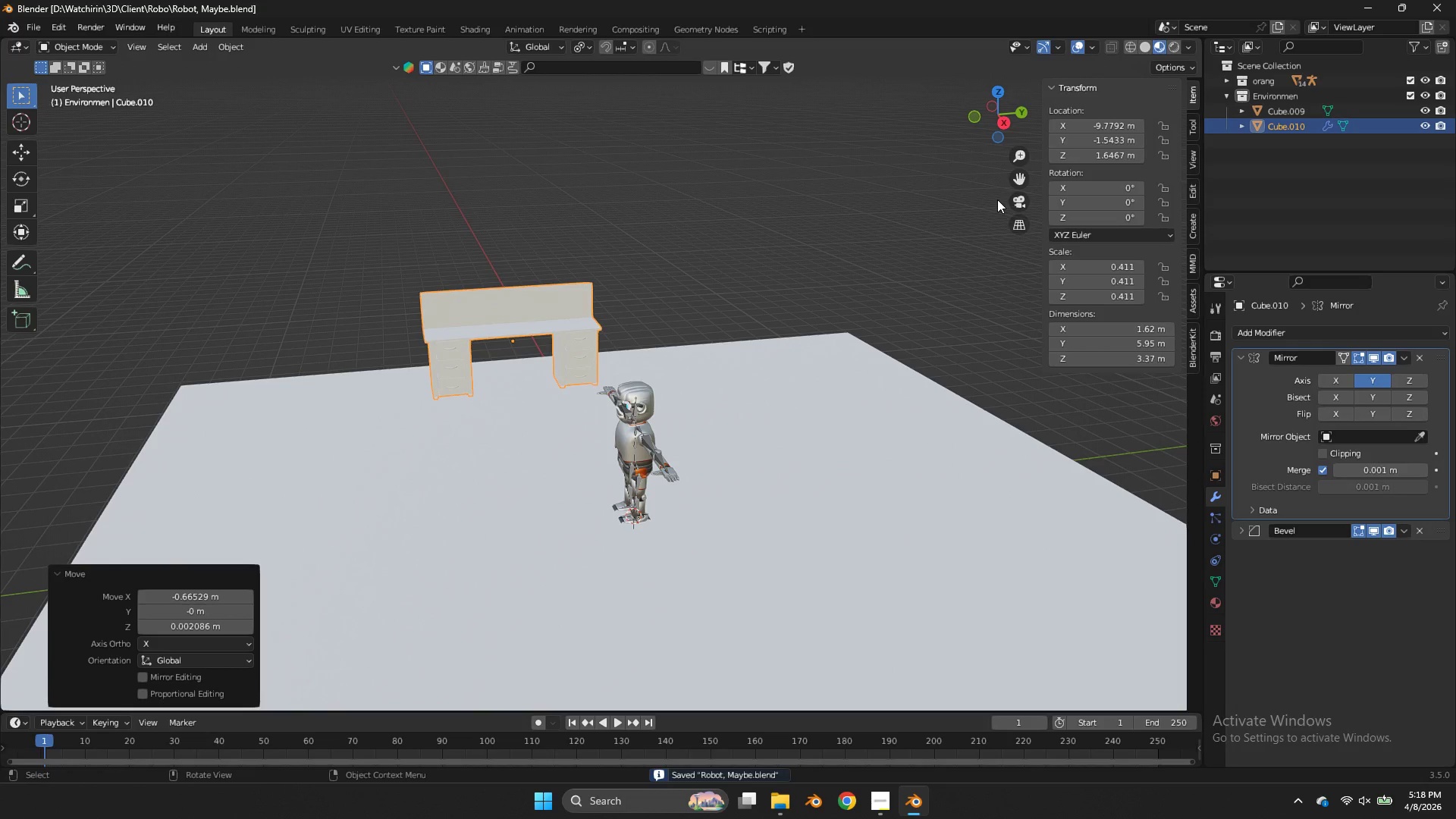 
left_click_drag(start_coordinate=[1014, 105], to_coordinate=[866, 146])
 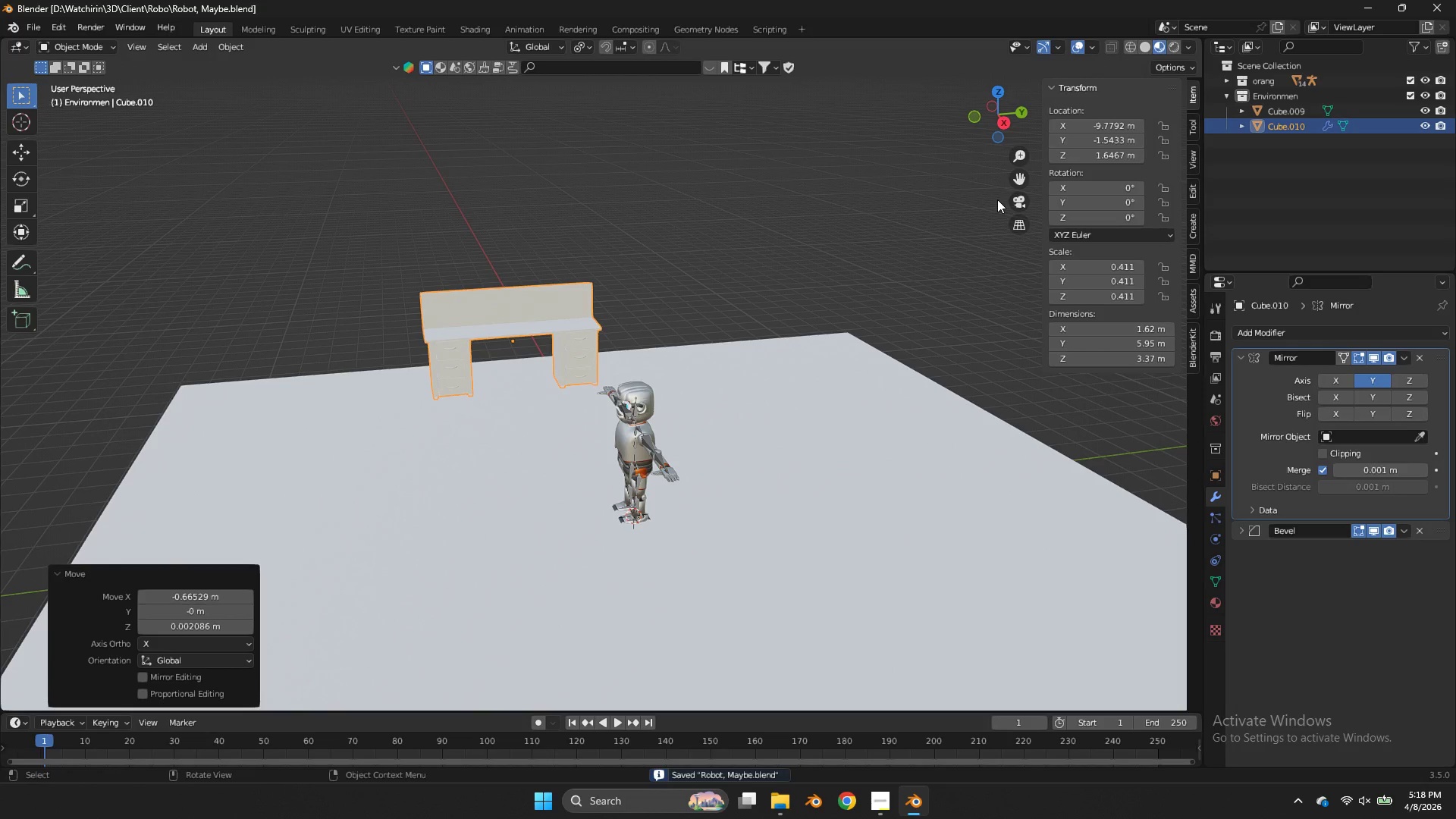 
scroll: coordinate [997, 199], scroll_direction: up, amount: 2.0
 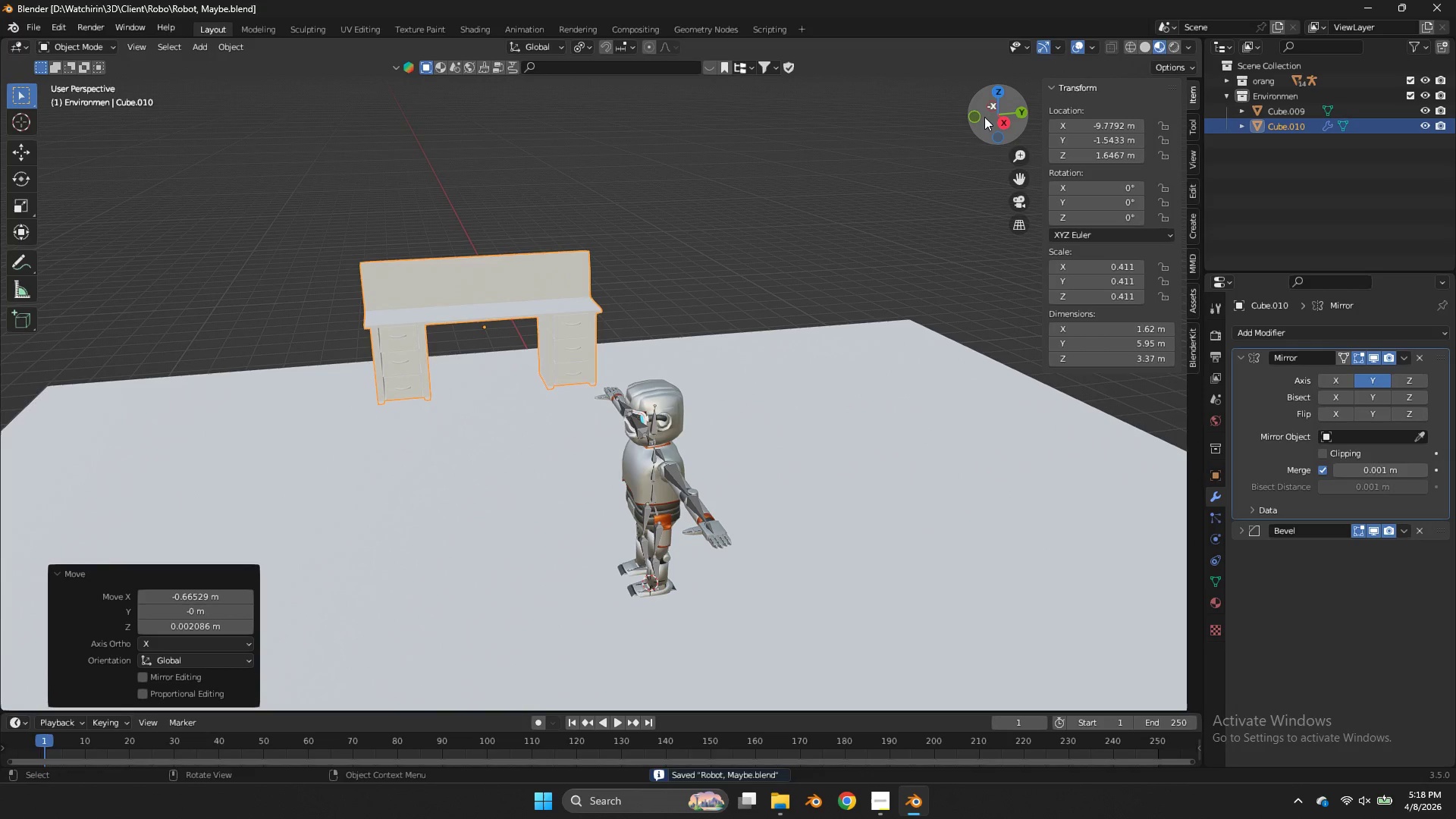 
left_click([981, 115])
 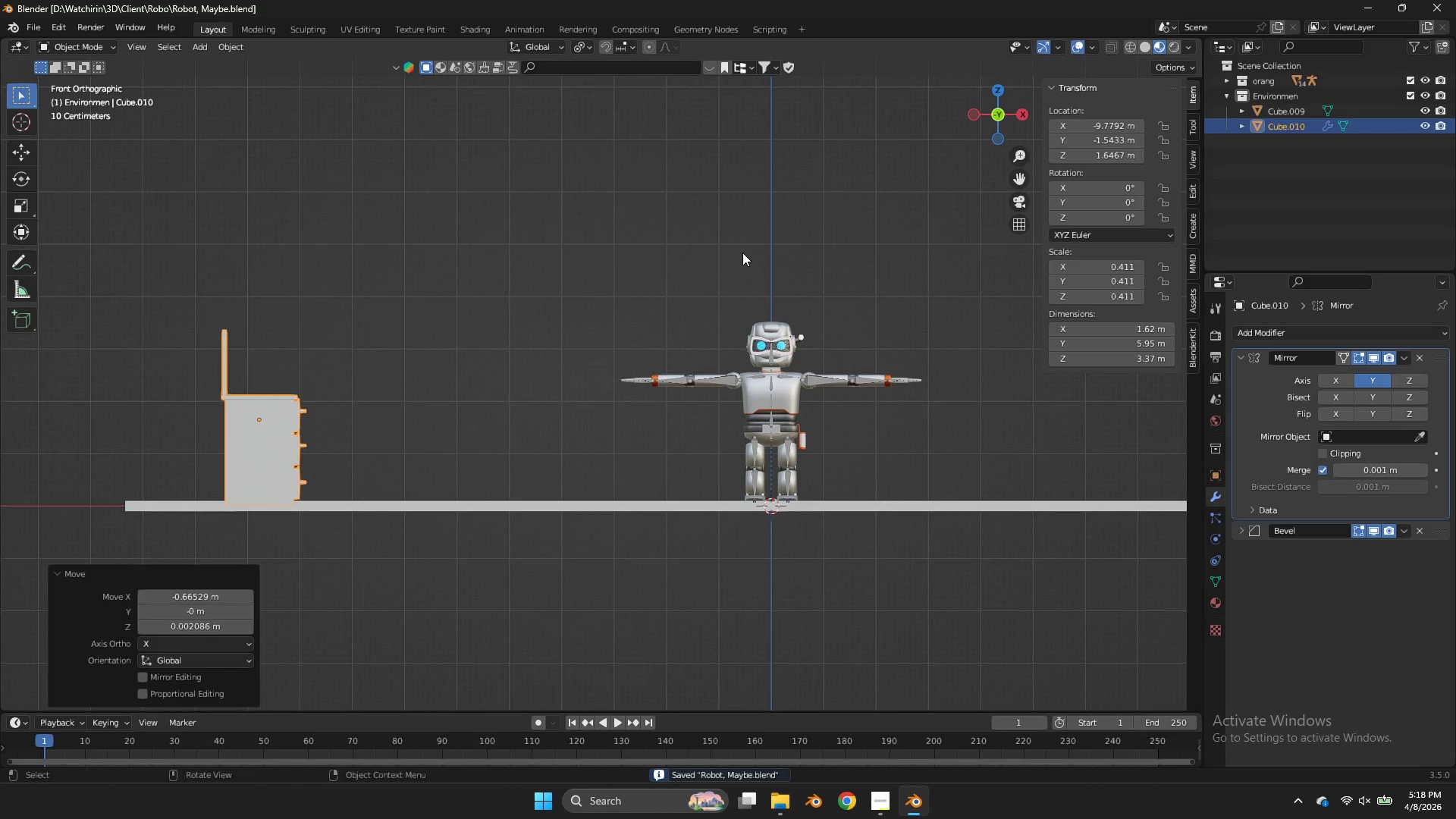 
type(gx)
 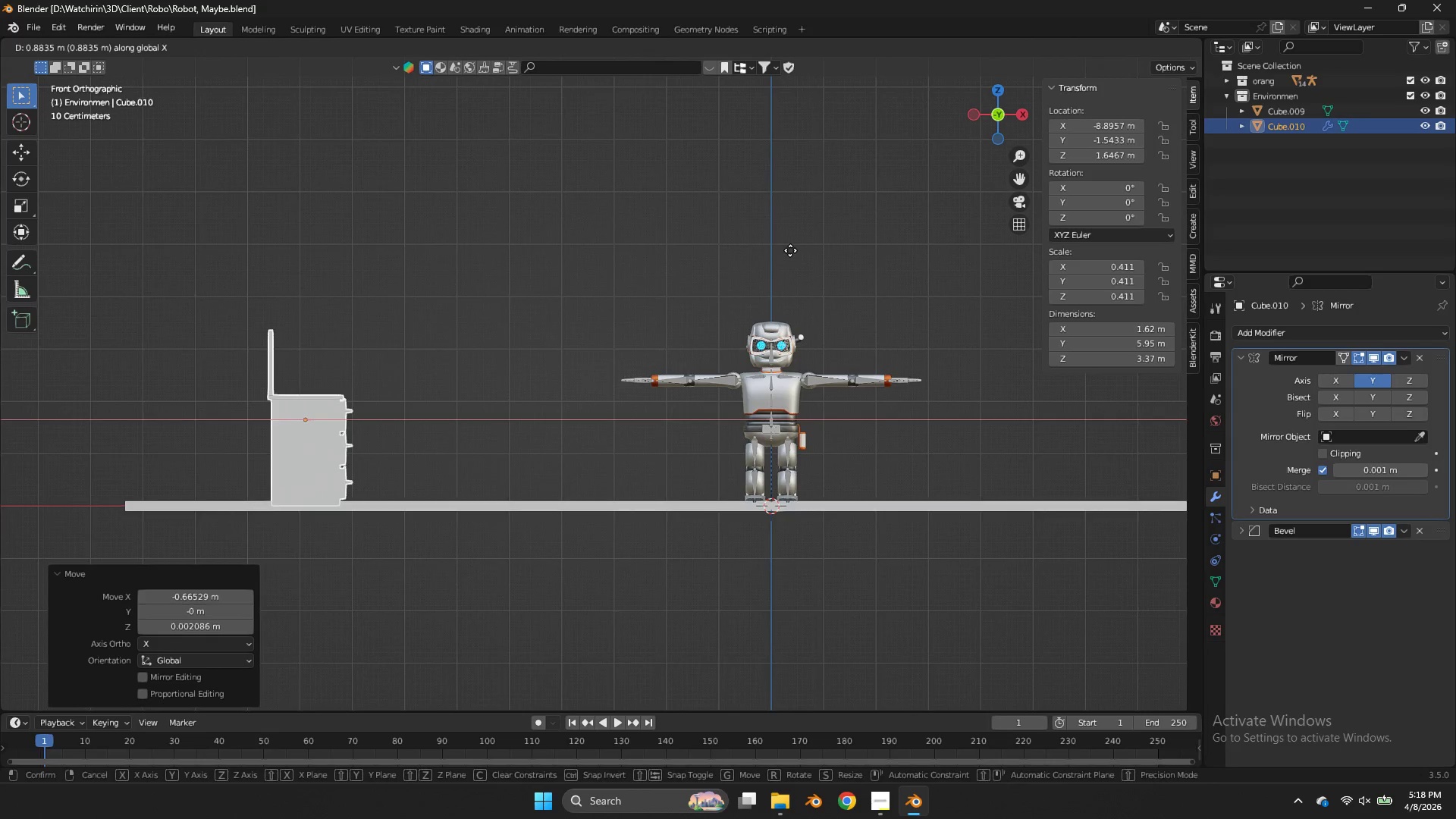 
left_click([790, 250])
 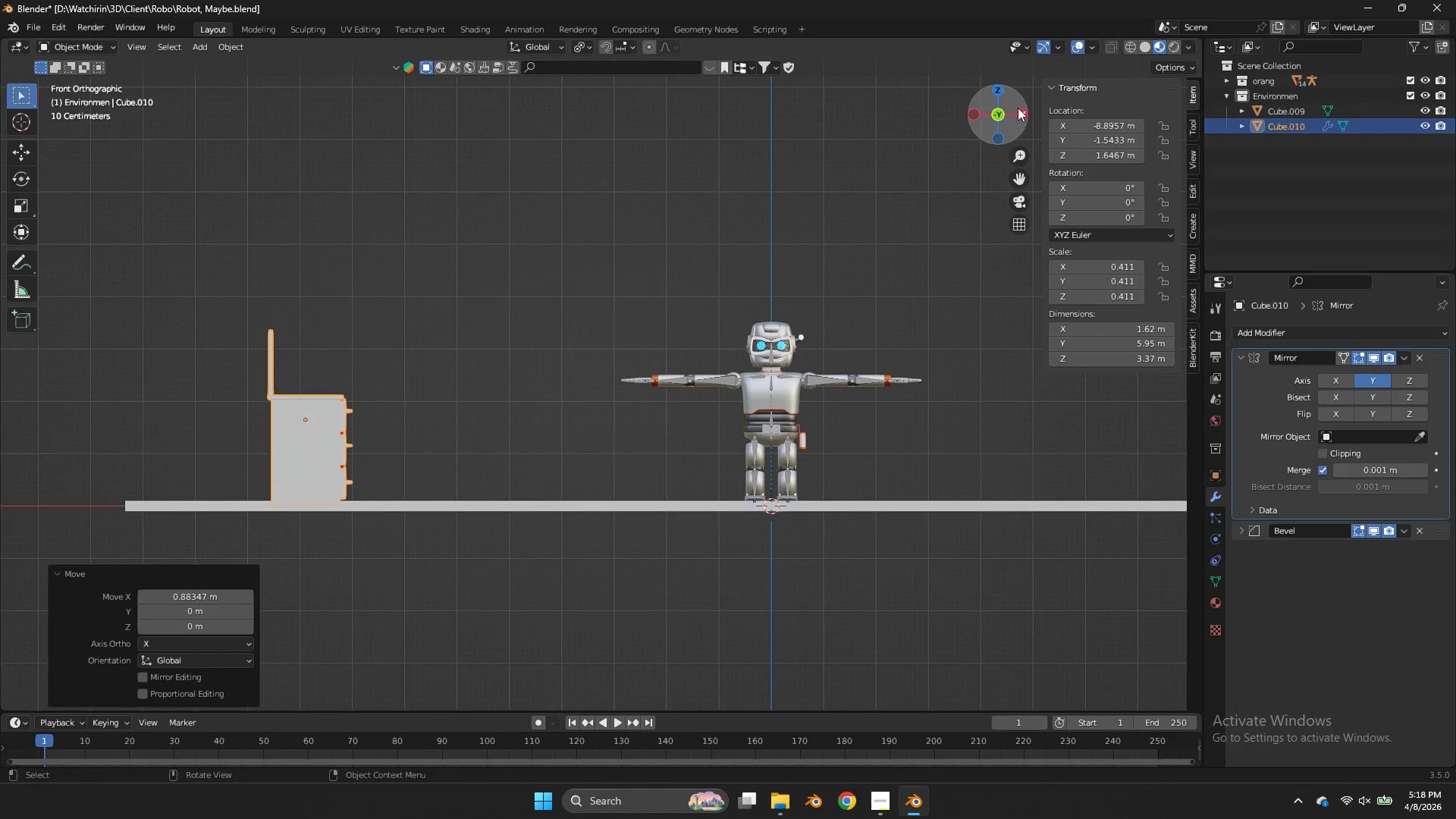 
left_click_drag(start_coordinate=[1018, 108], to_coordinate=[1007, 140])
 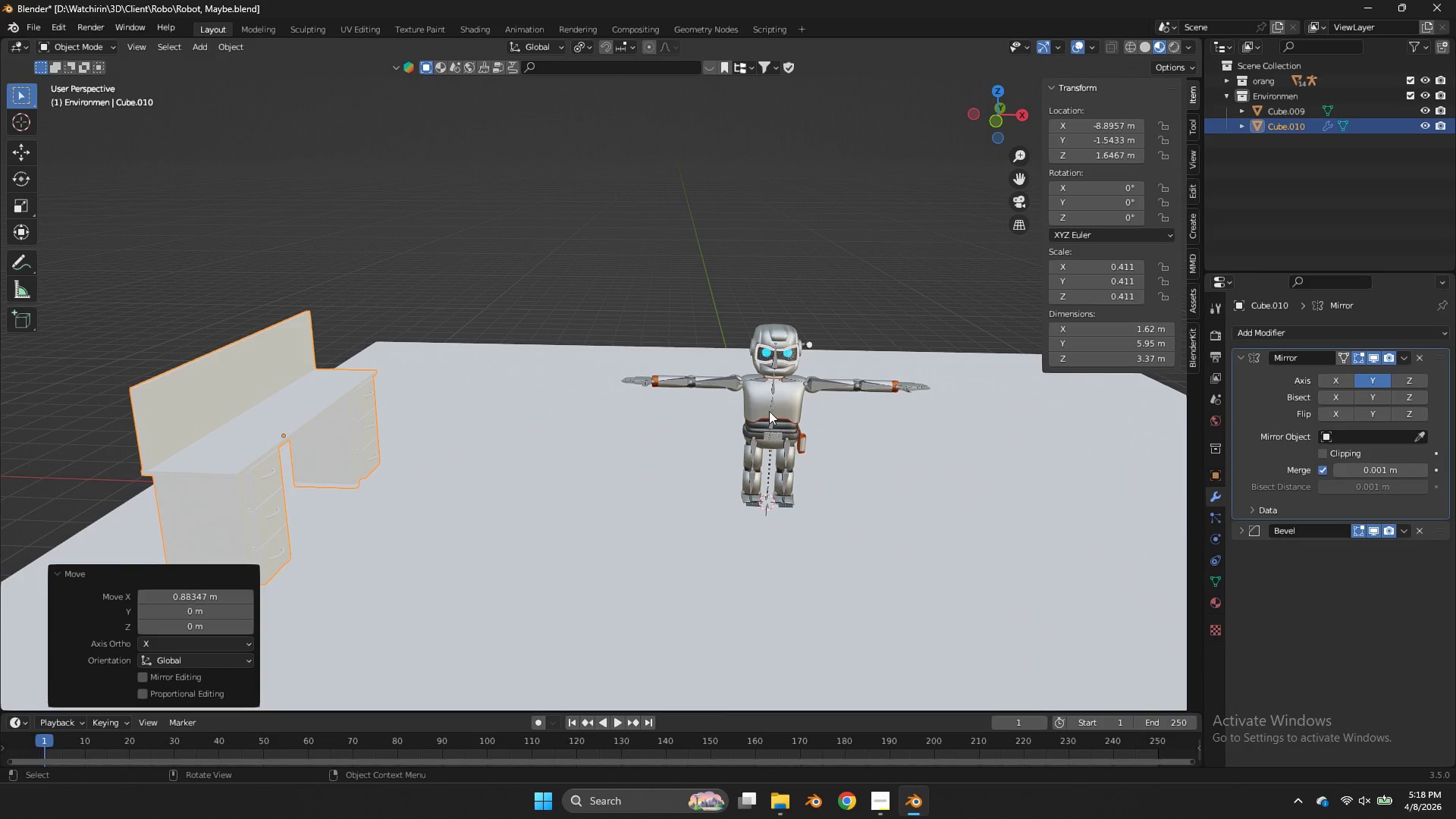 
left_click([769, 411])
 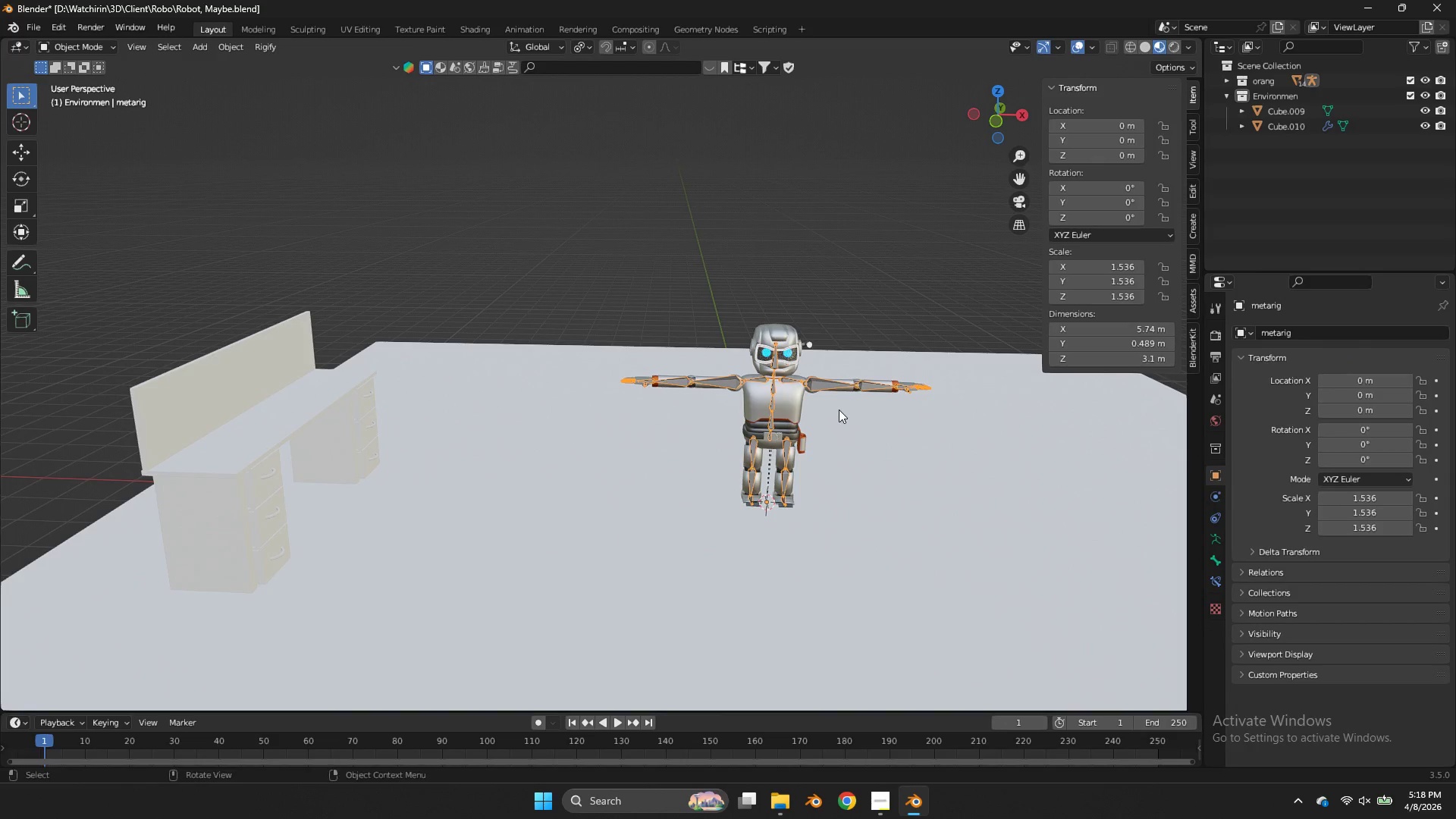 
key(S)
 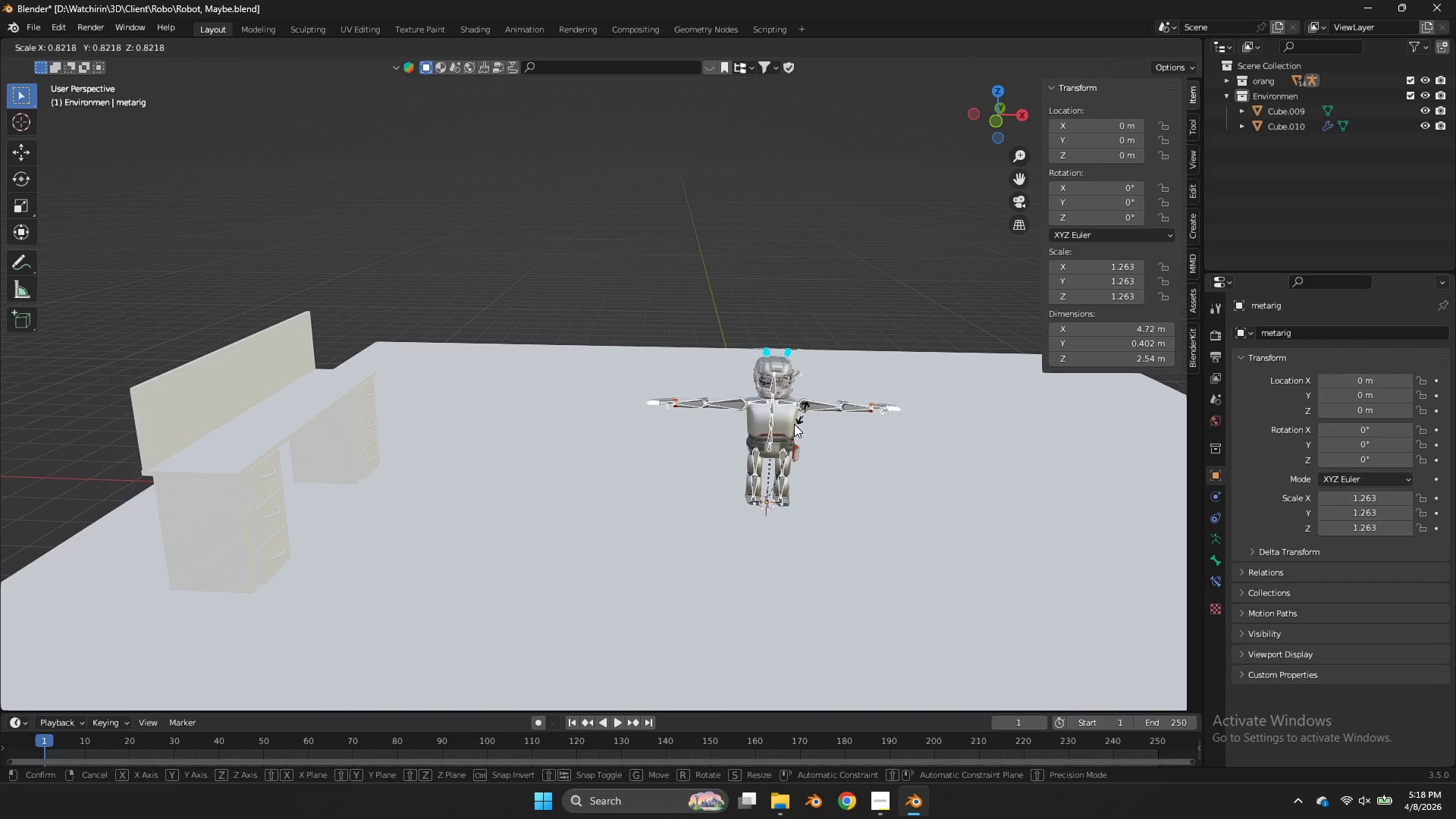 
left_click([785, 442])
 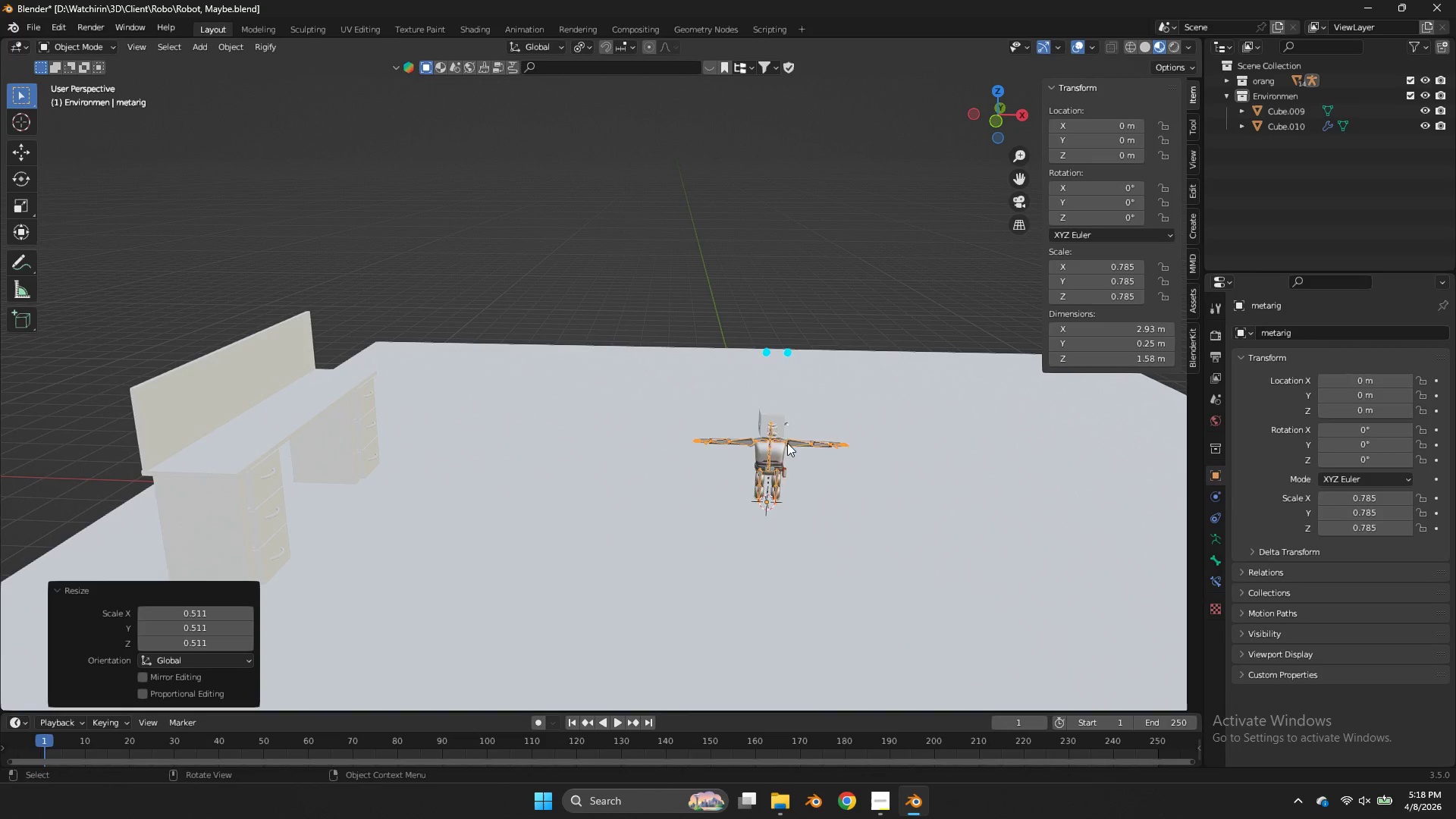 
key(Z)
 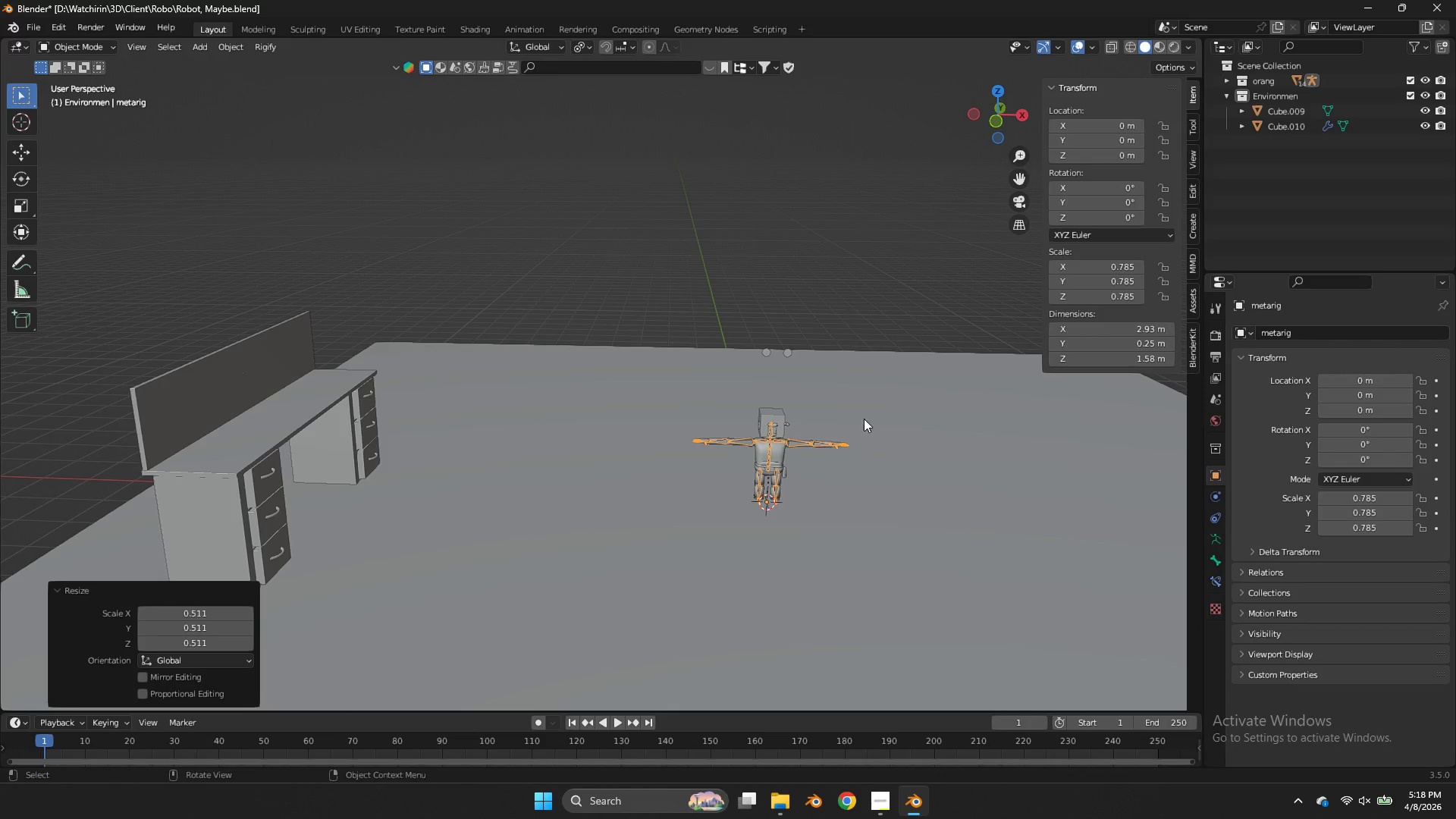 
key(Control+ControlLeft)
 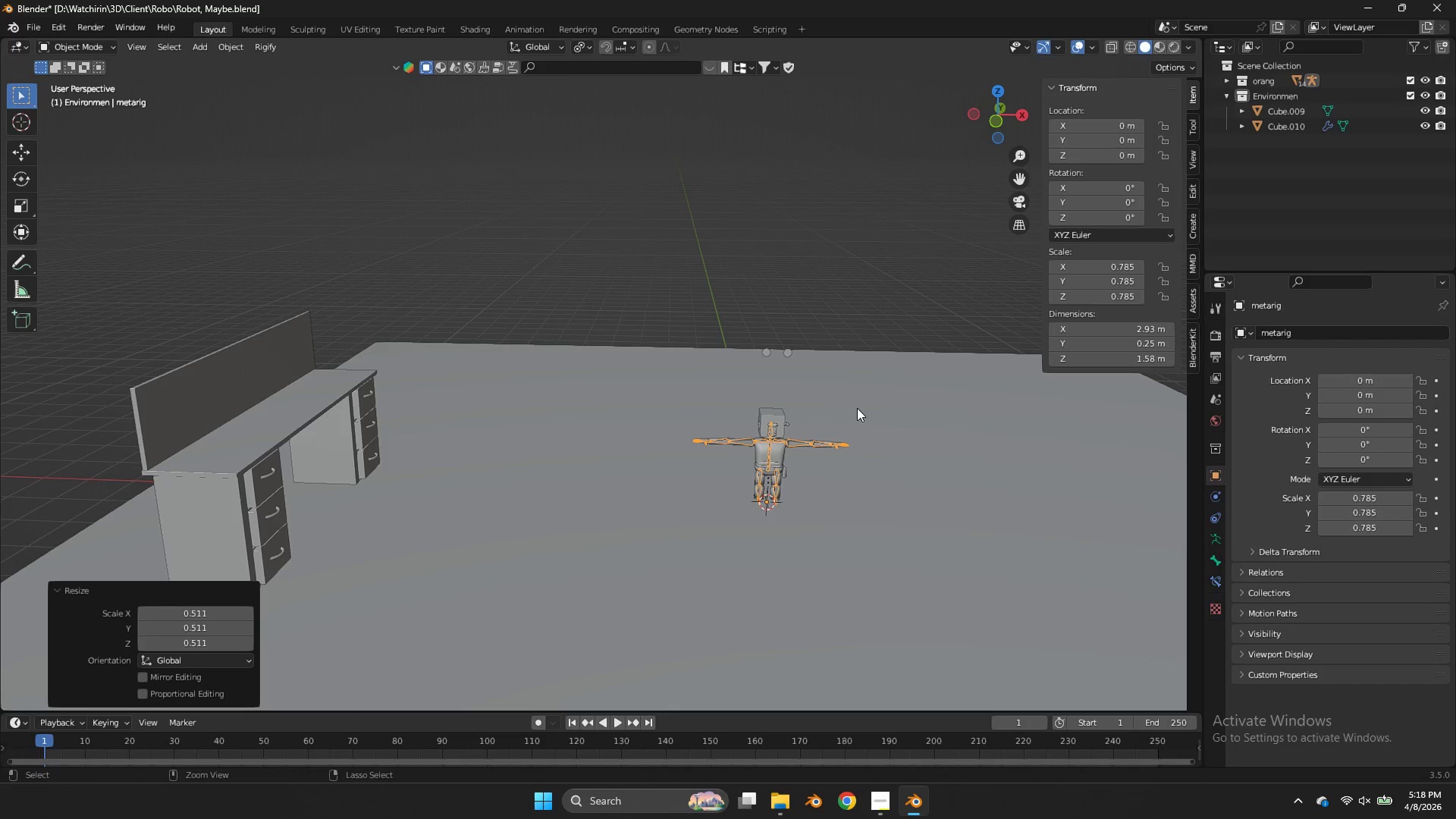 
key(Control+Z)
 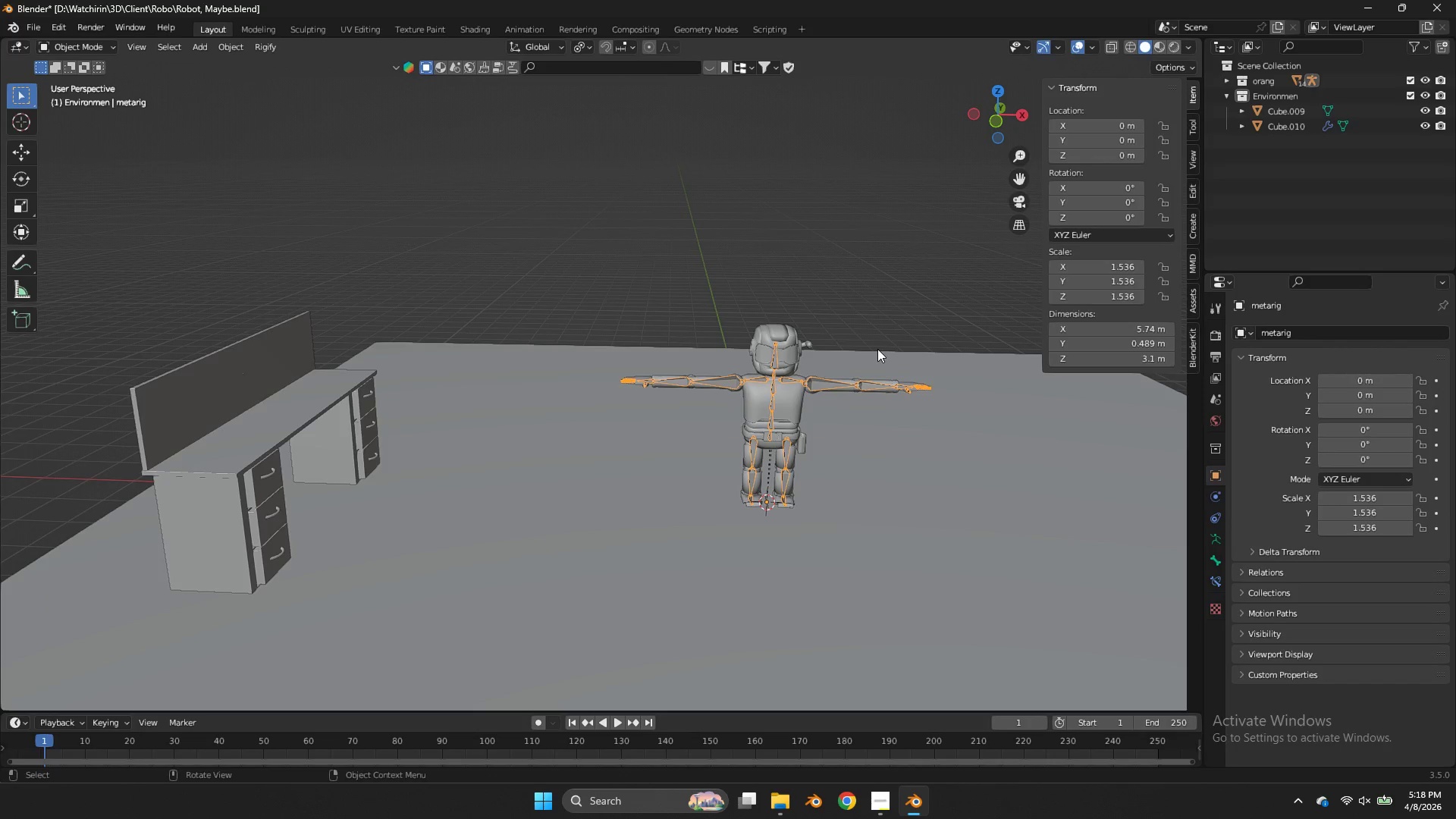 
key(Z)
 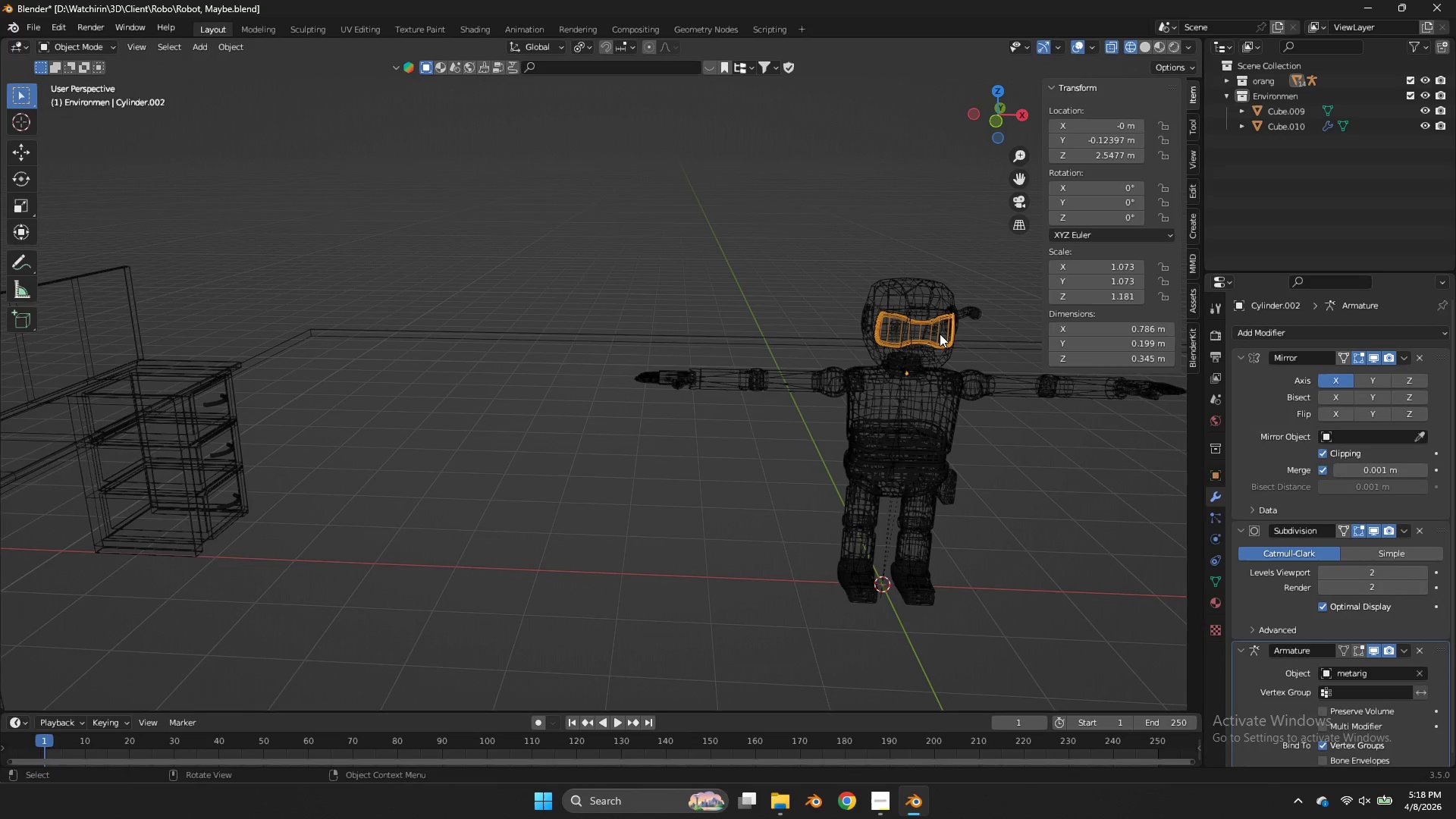 
scroll: coordinate [884, 349], scroll_direction: up, amount: 3.0
 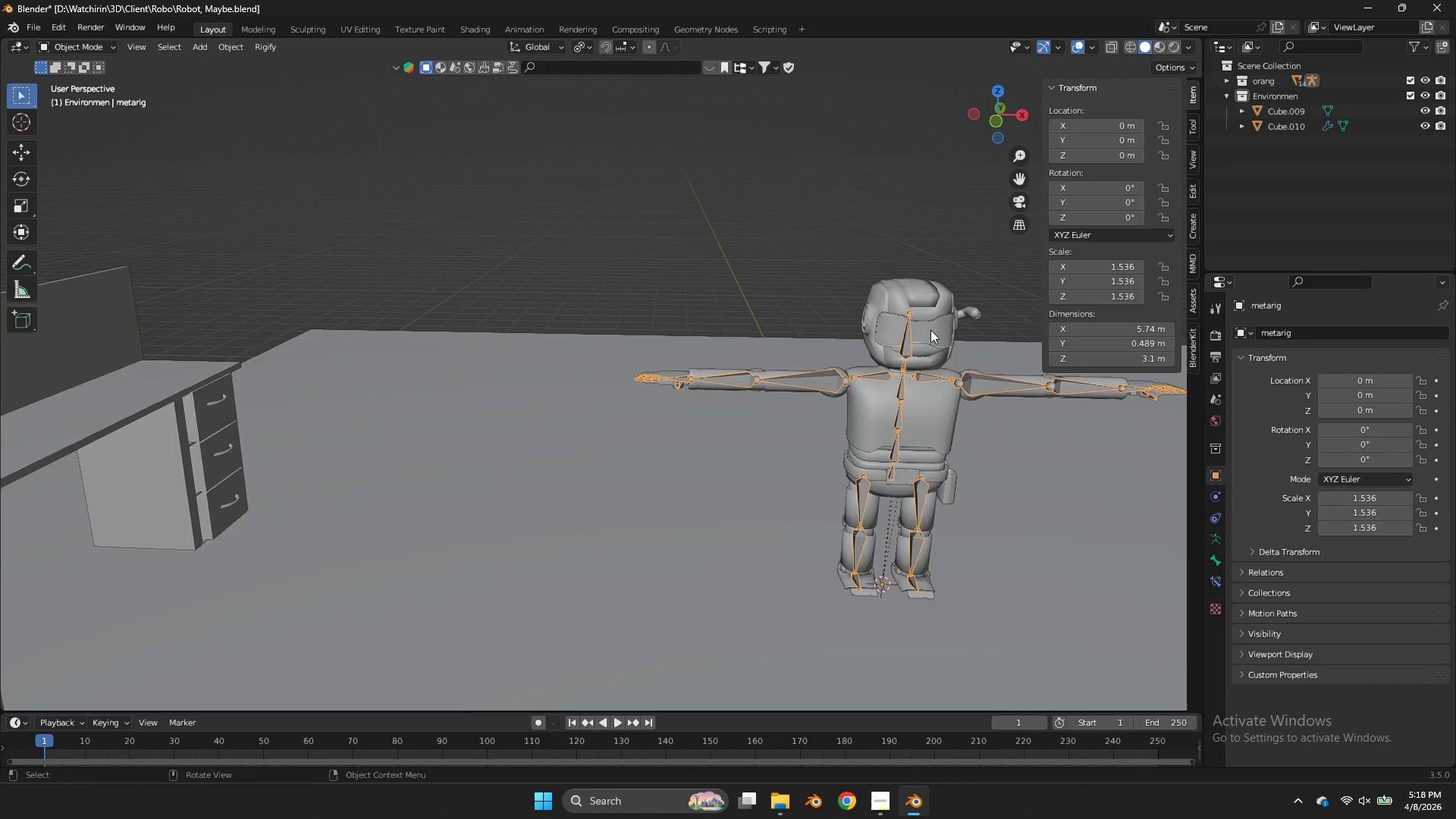 
double_click([938, 334])
 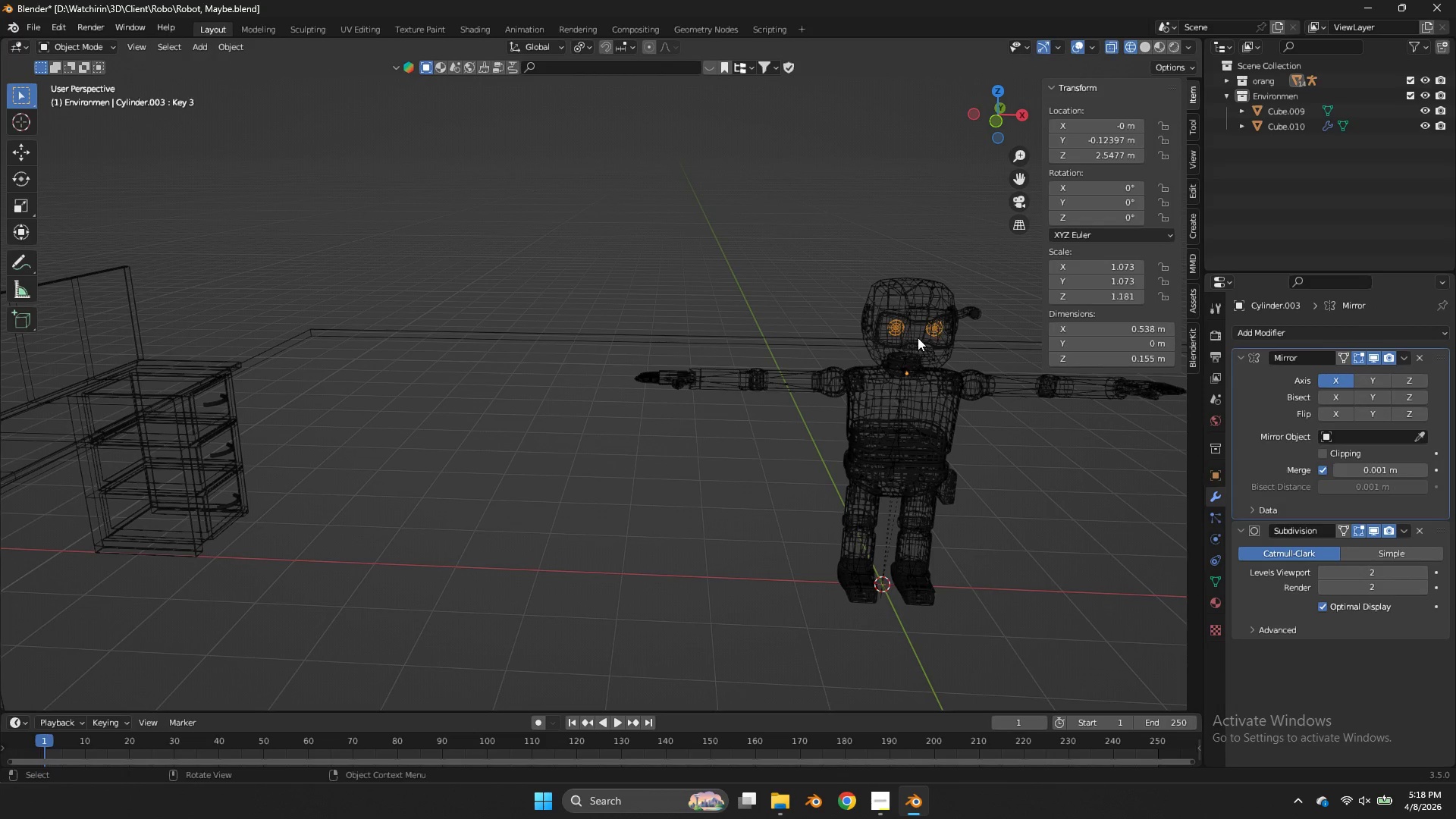 
key(Z)
 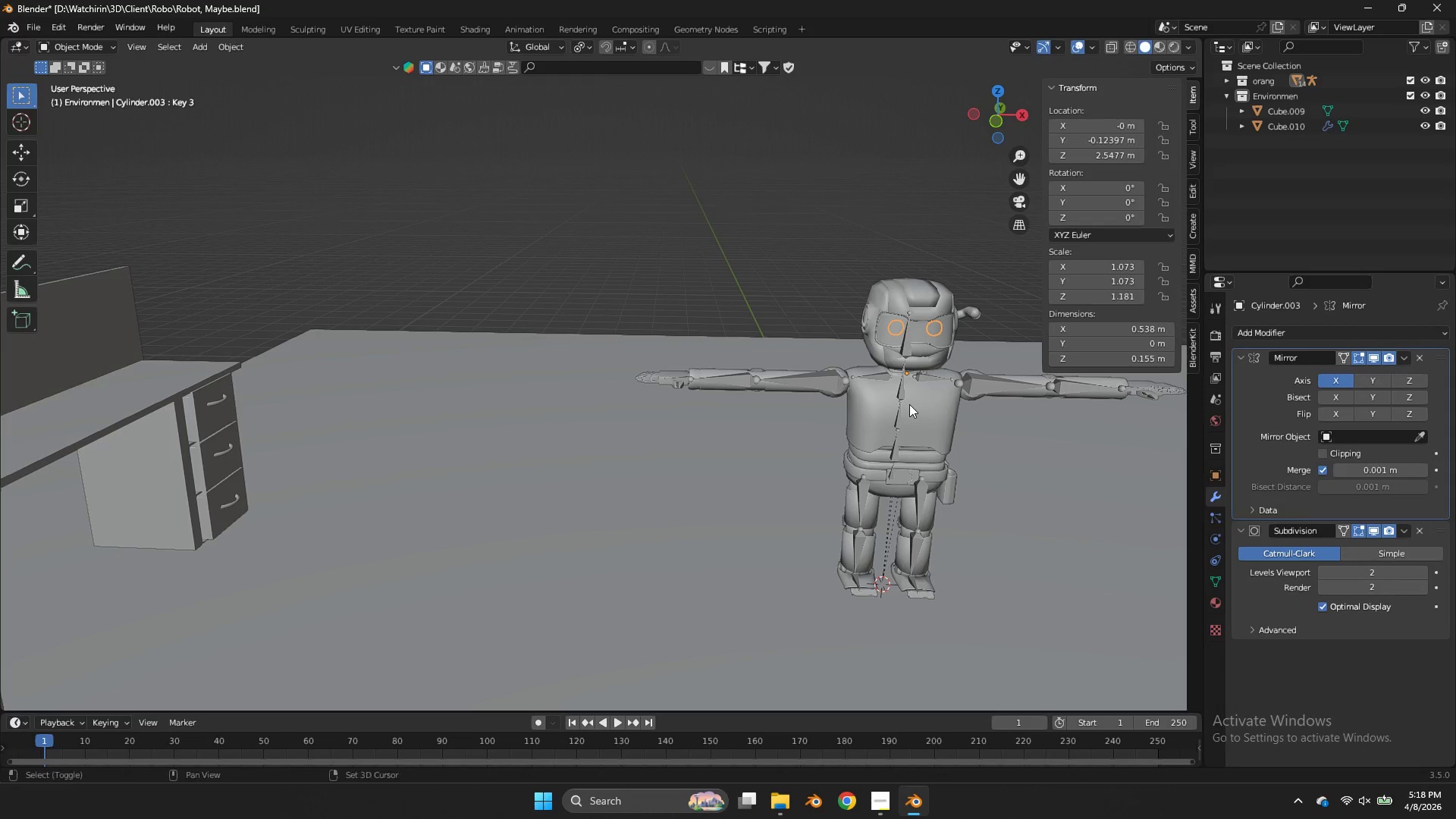 
hold_key(key=ShiftLeft, duration=0.59)
left_click([901, 396])
 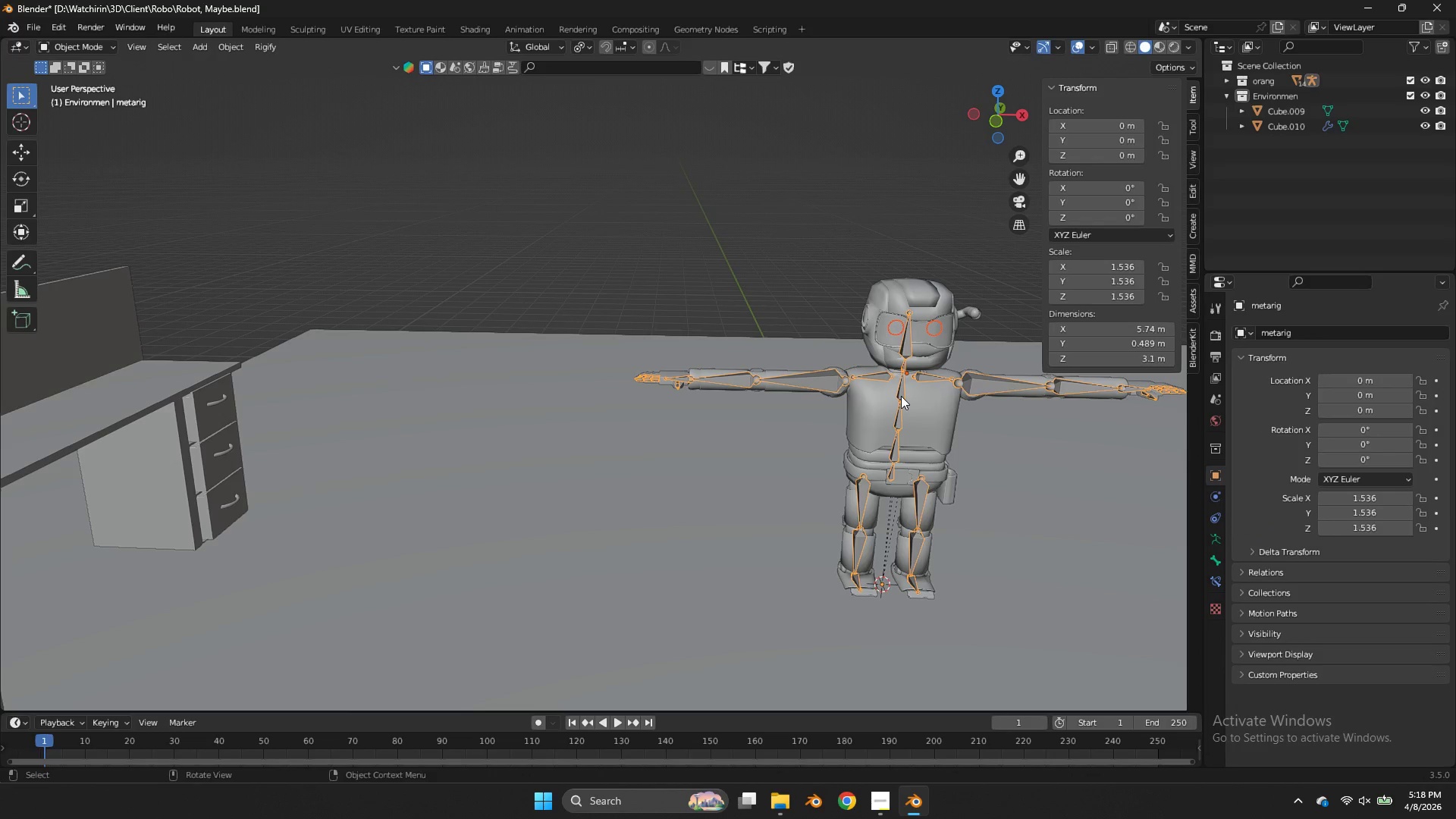 
key(Control+P)
 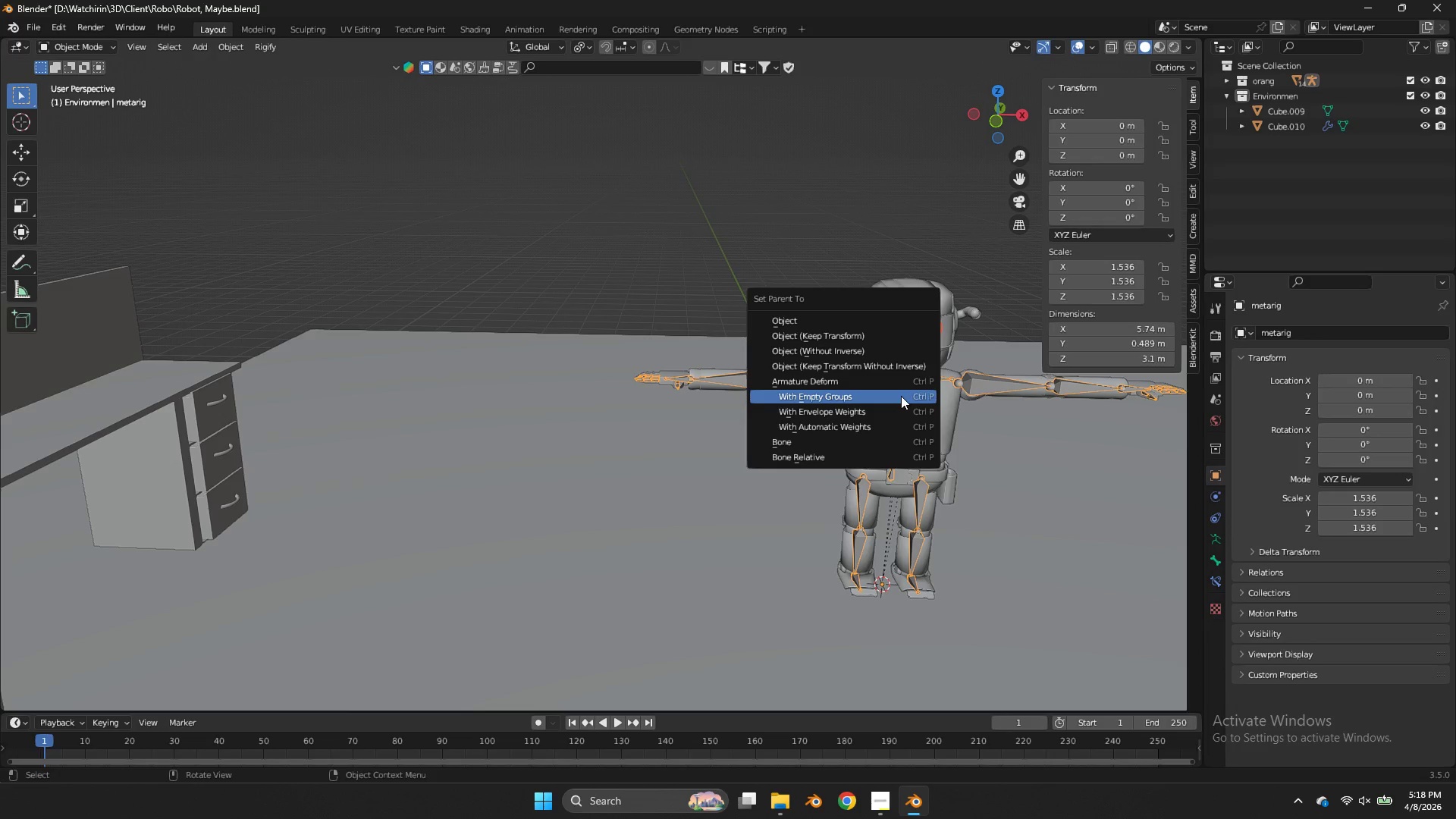 
left_click([901, 396])
 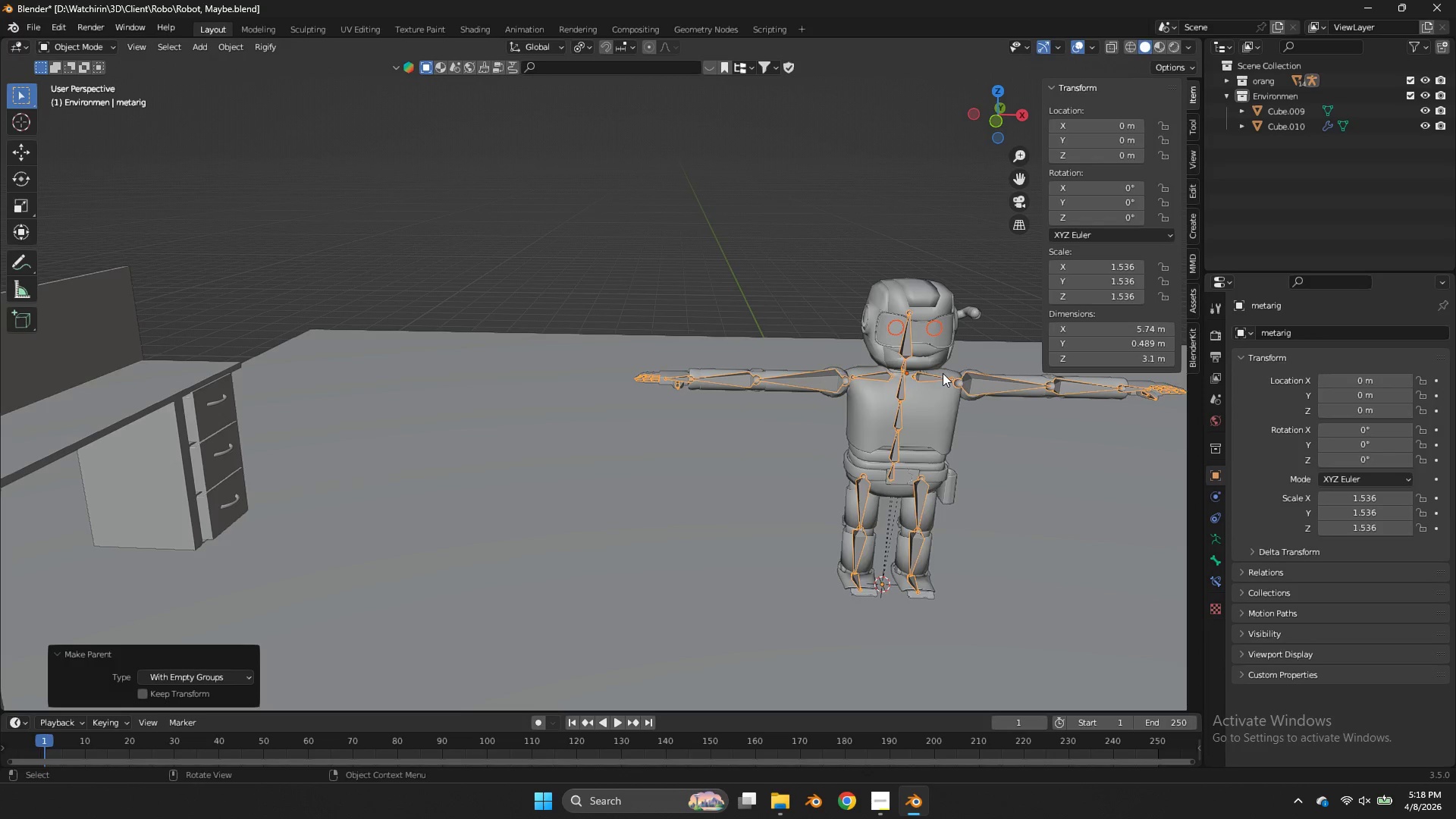 
key(Z)
 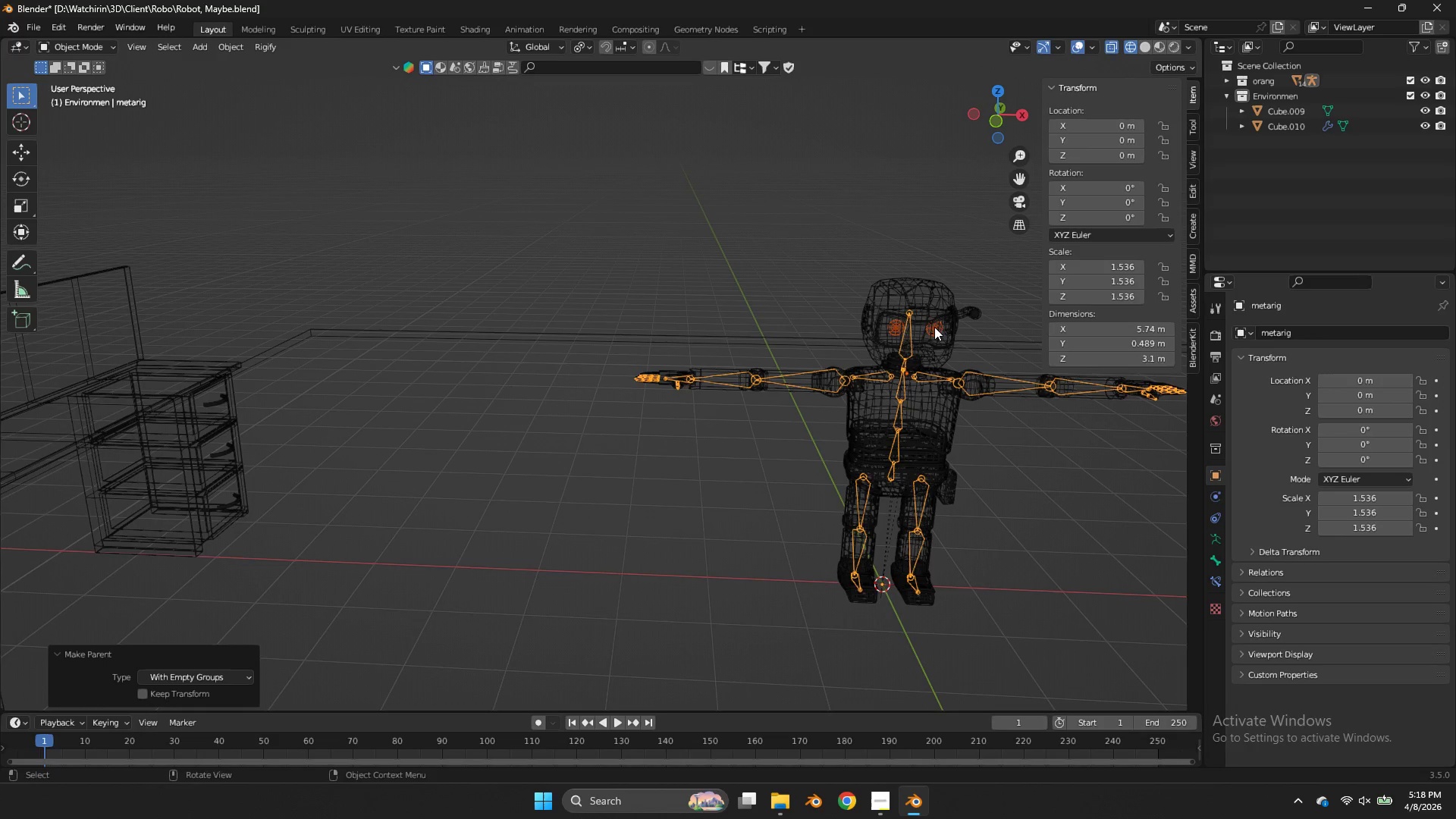 
hold_key(key=ControlLeft, duration=0.56)
left_click_drag(start_coordinate=[921, 362], to_coordinate=[875, 412])
 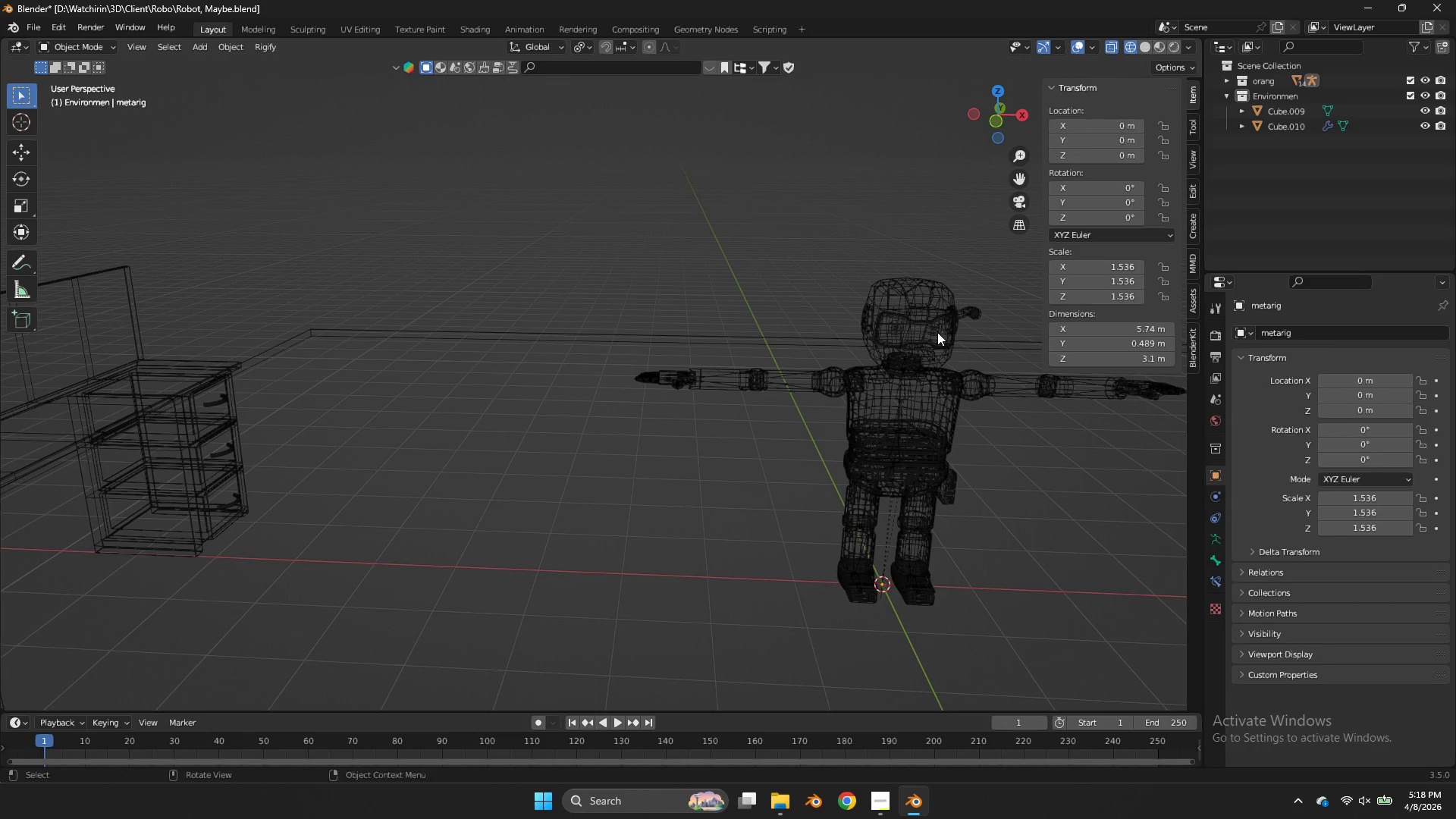 
double_click([937, 332])
 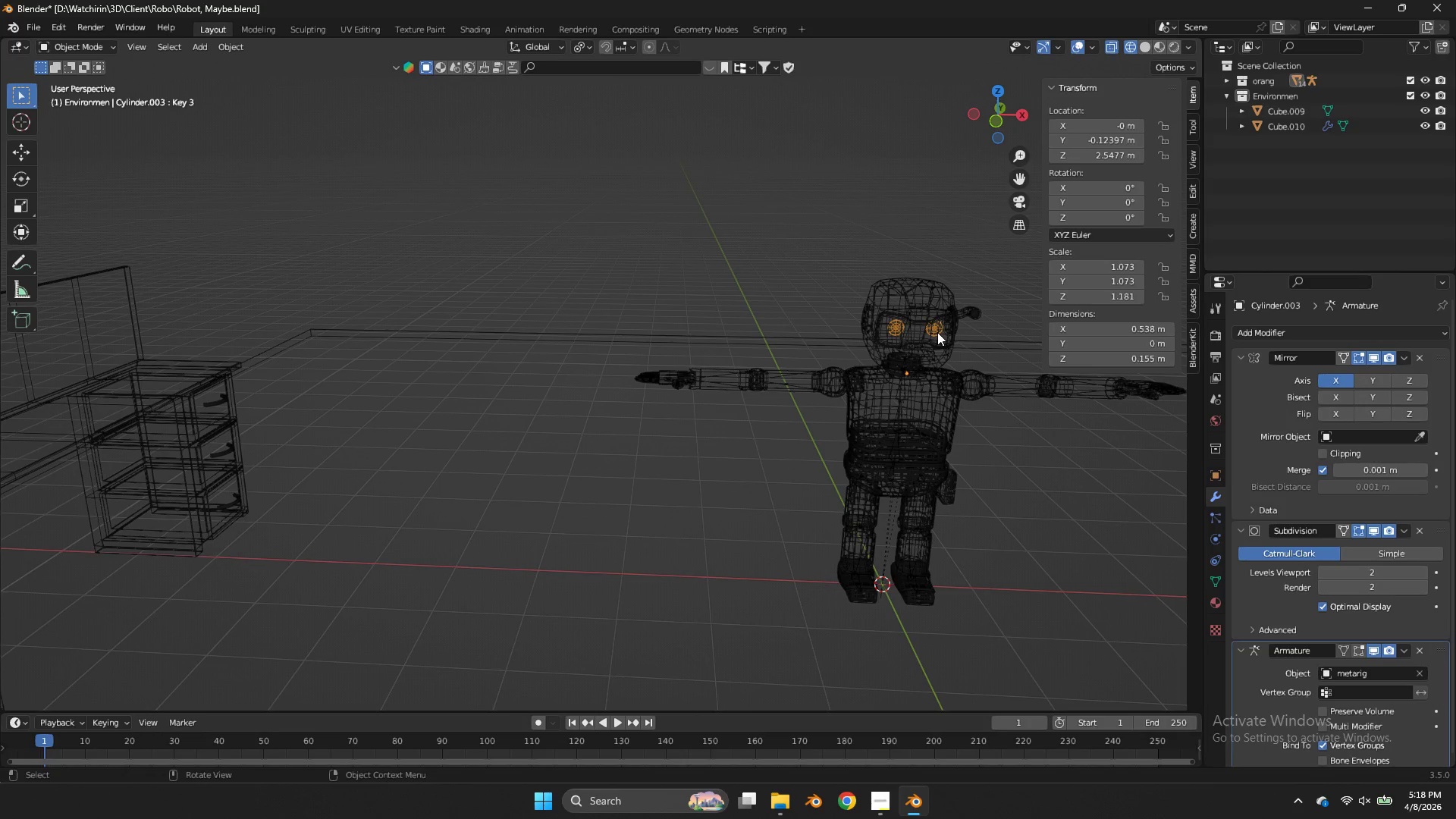 
key(Z)
 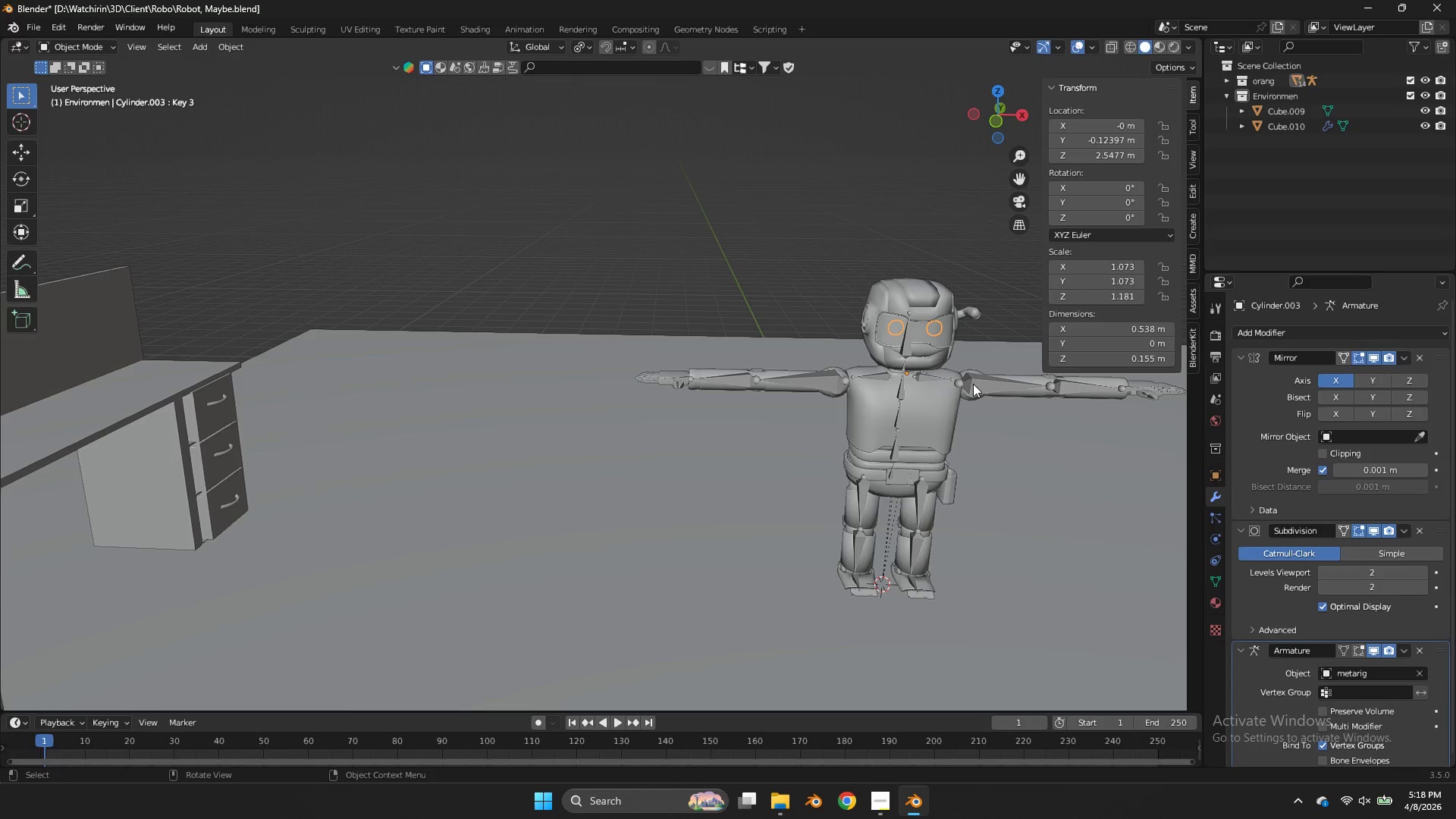 
hold_key(key=ShiftLeft, duration=0.7)
 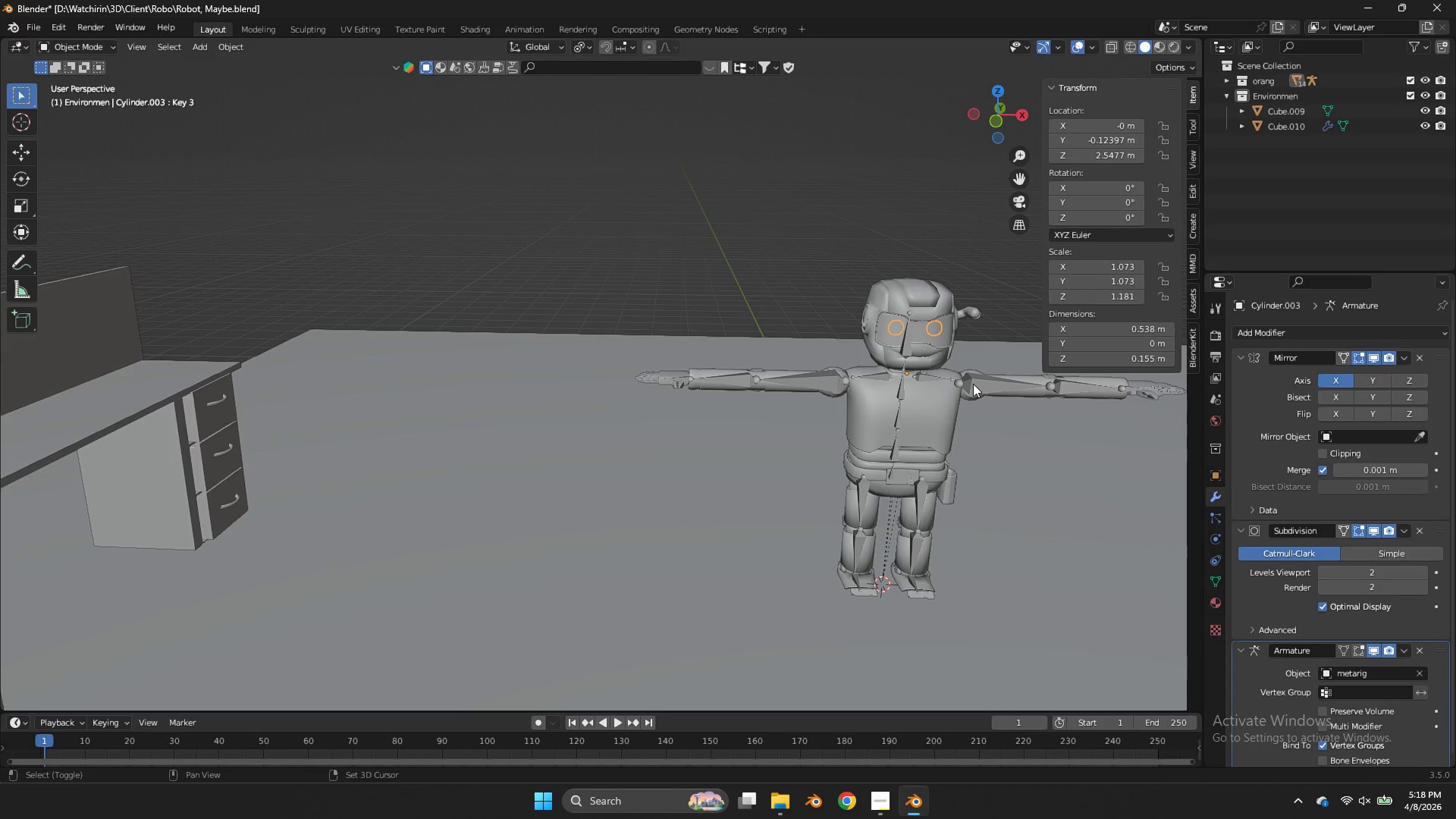 
hold_key(key=ShiftLeft, duration=0.91)
left_click([973, 384])
 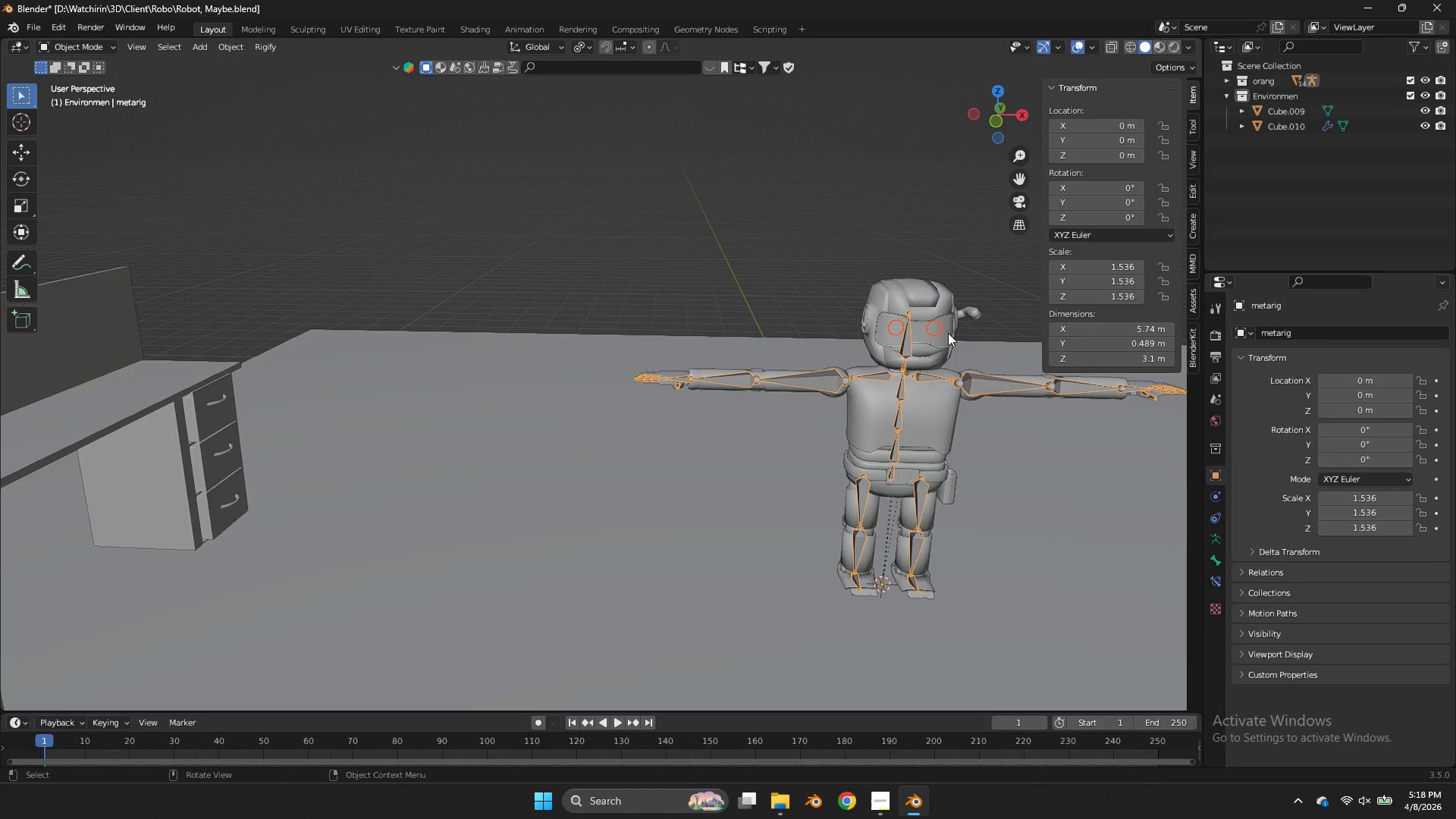 
key(Z)
 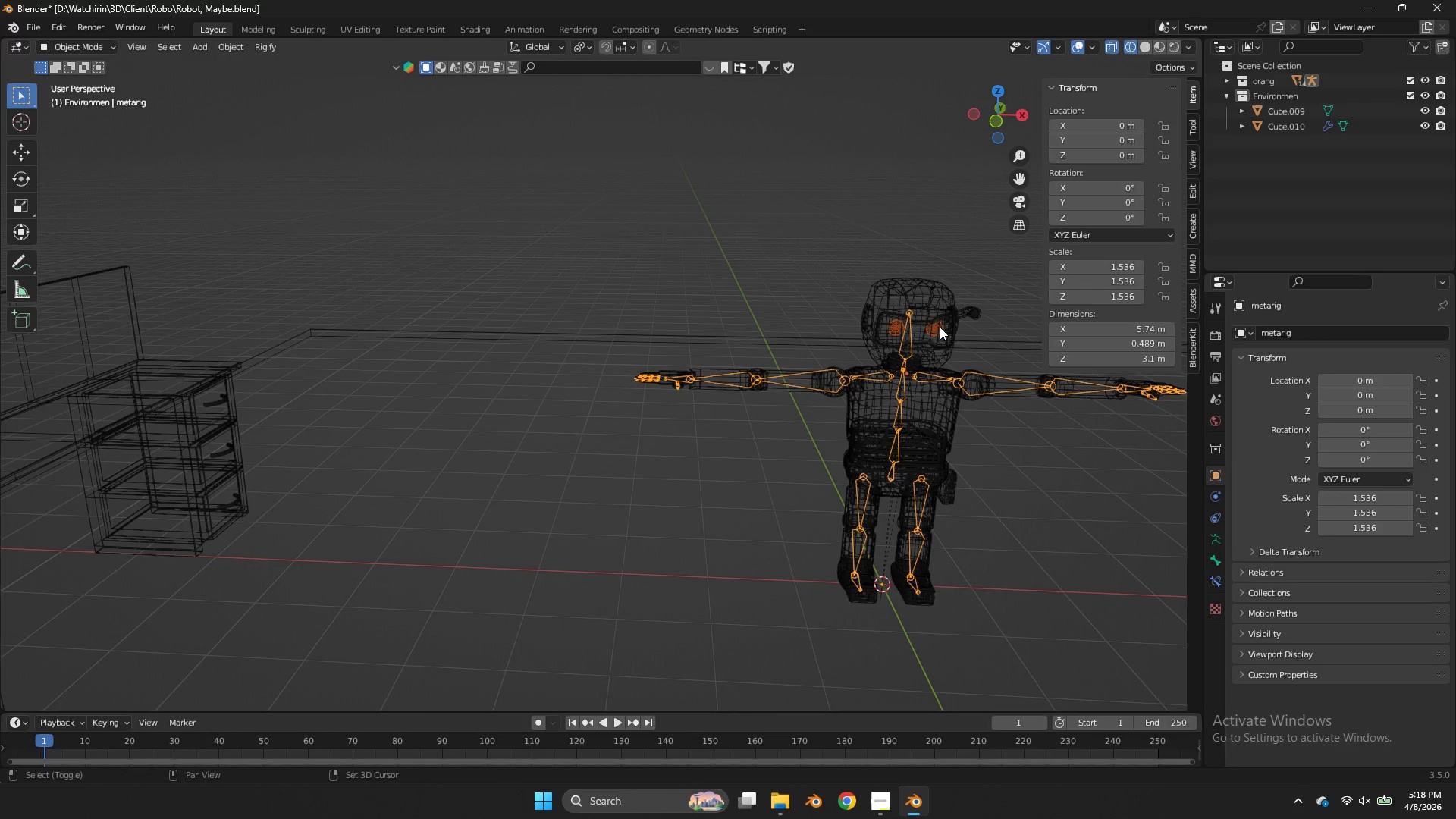 
hold_key(key=ShiftLeft, duration=0.95)
double_click([940, 327])
 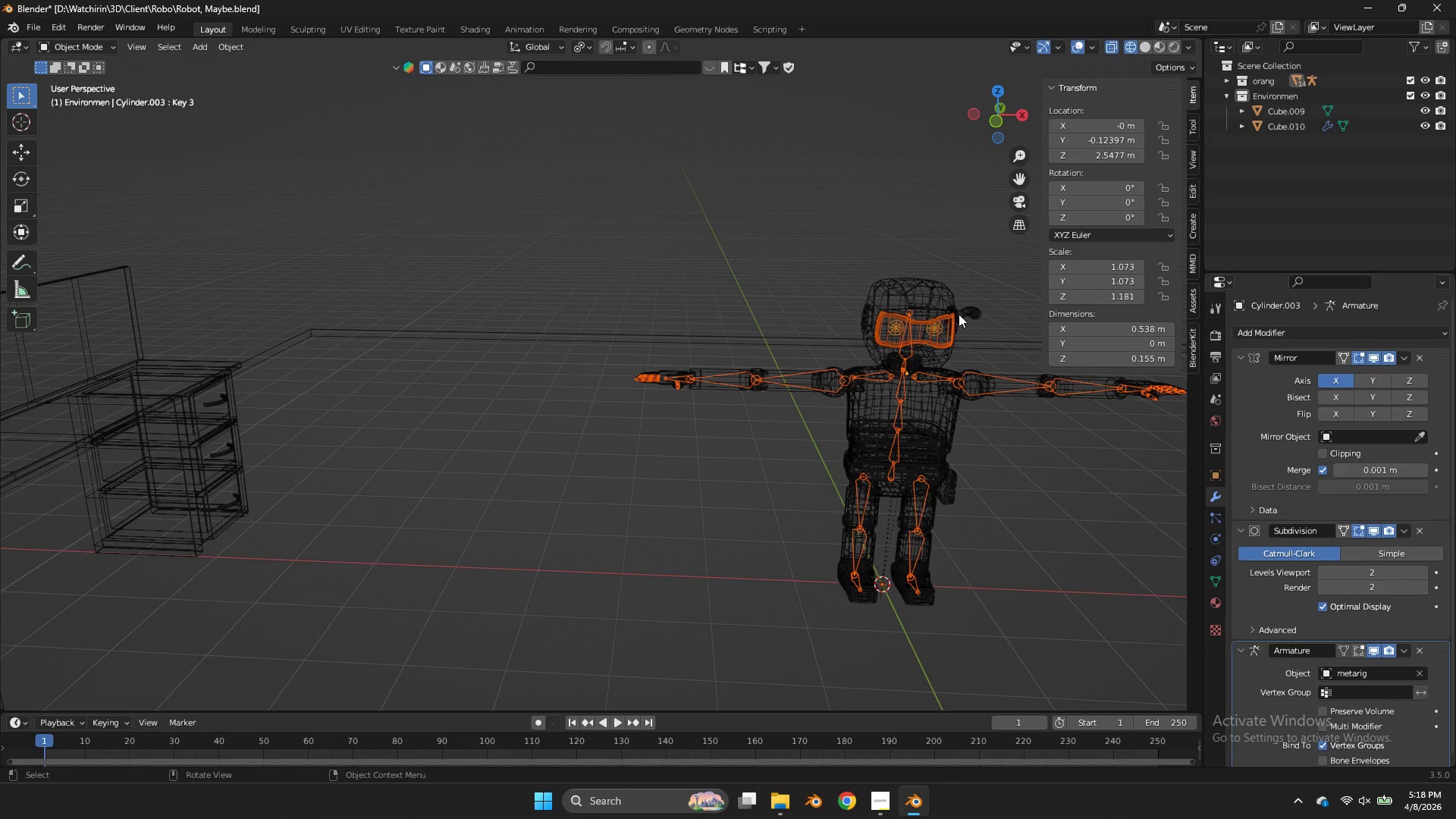 
hold_key(key=ControlLeft, duration=6.31)
left_click_drag(start_coordinate=[961, 311], to_coordinate=[949, 331])
 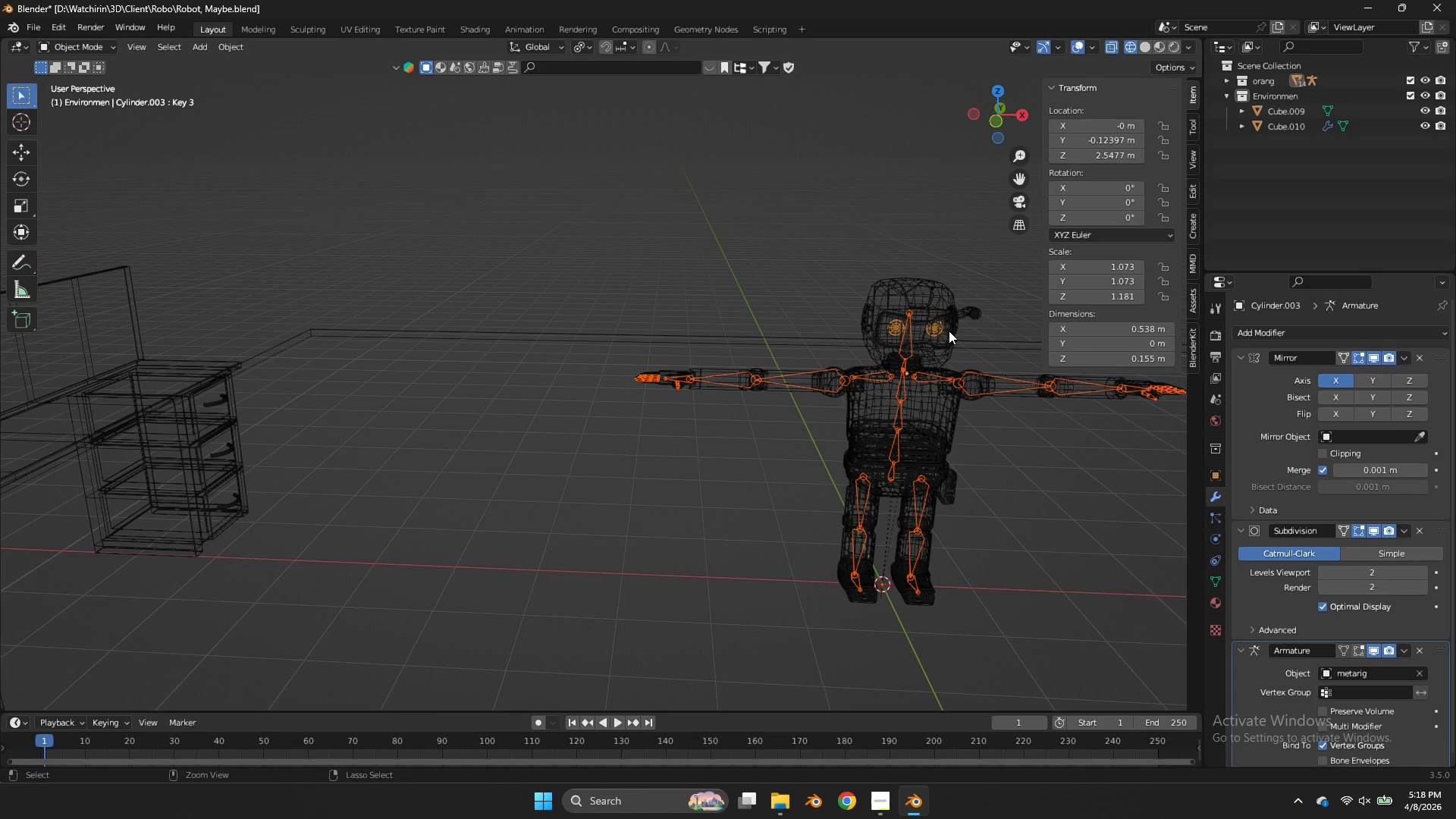 
hold_key(key=Tab, duration=0.61)
 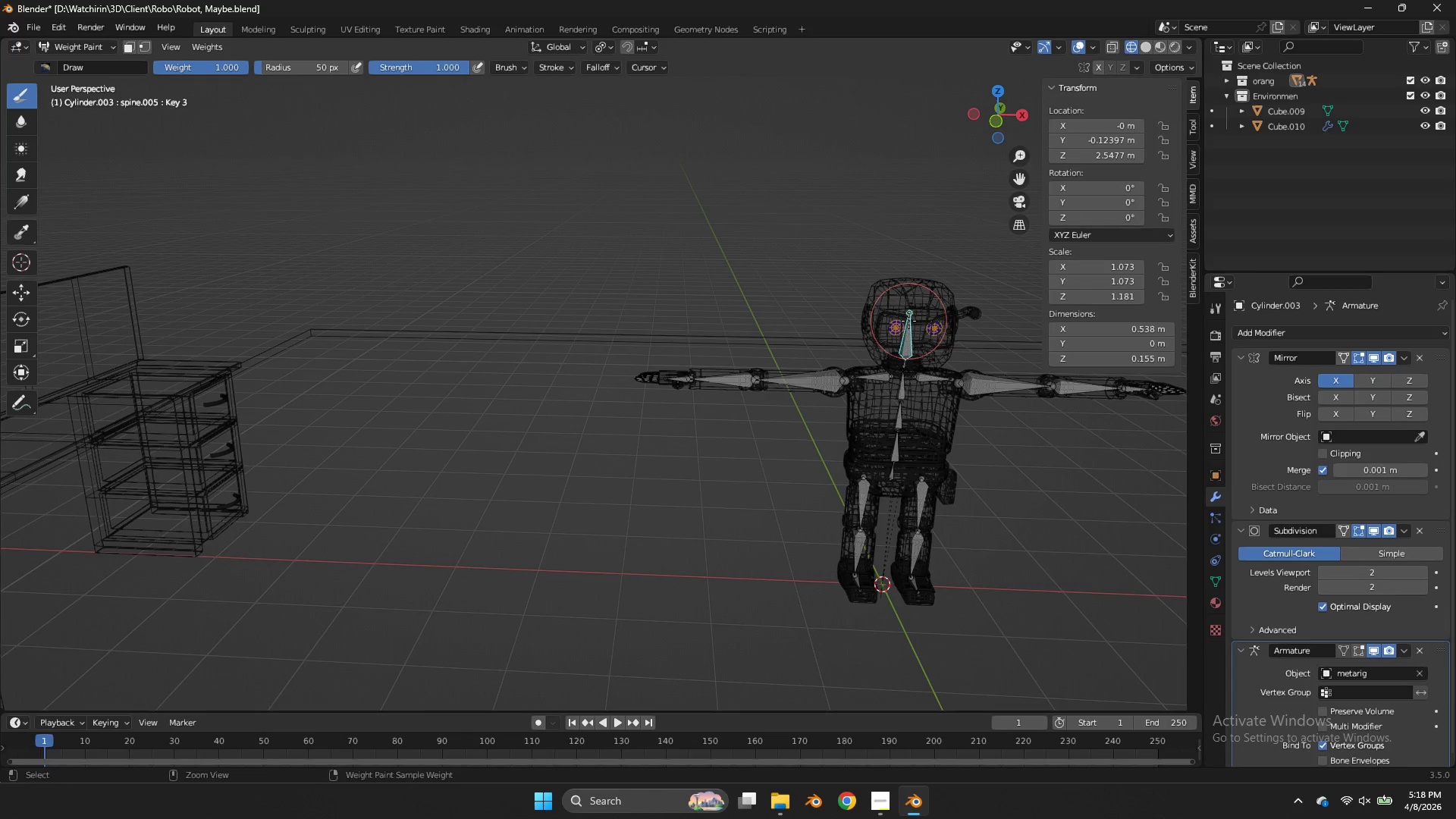 
hold_key(key=Tab, duration=1.17)
 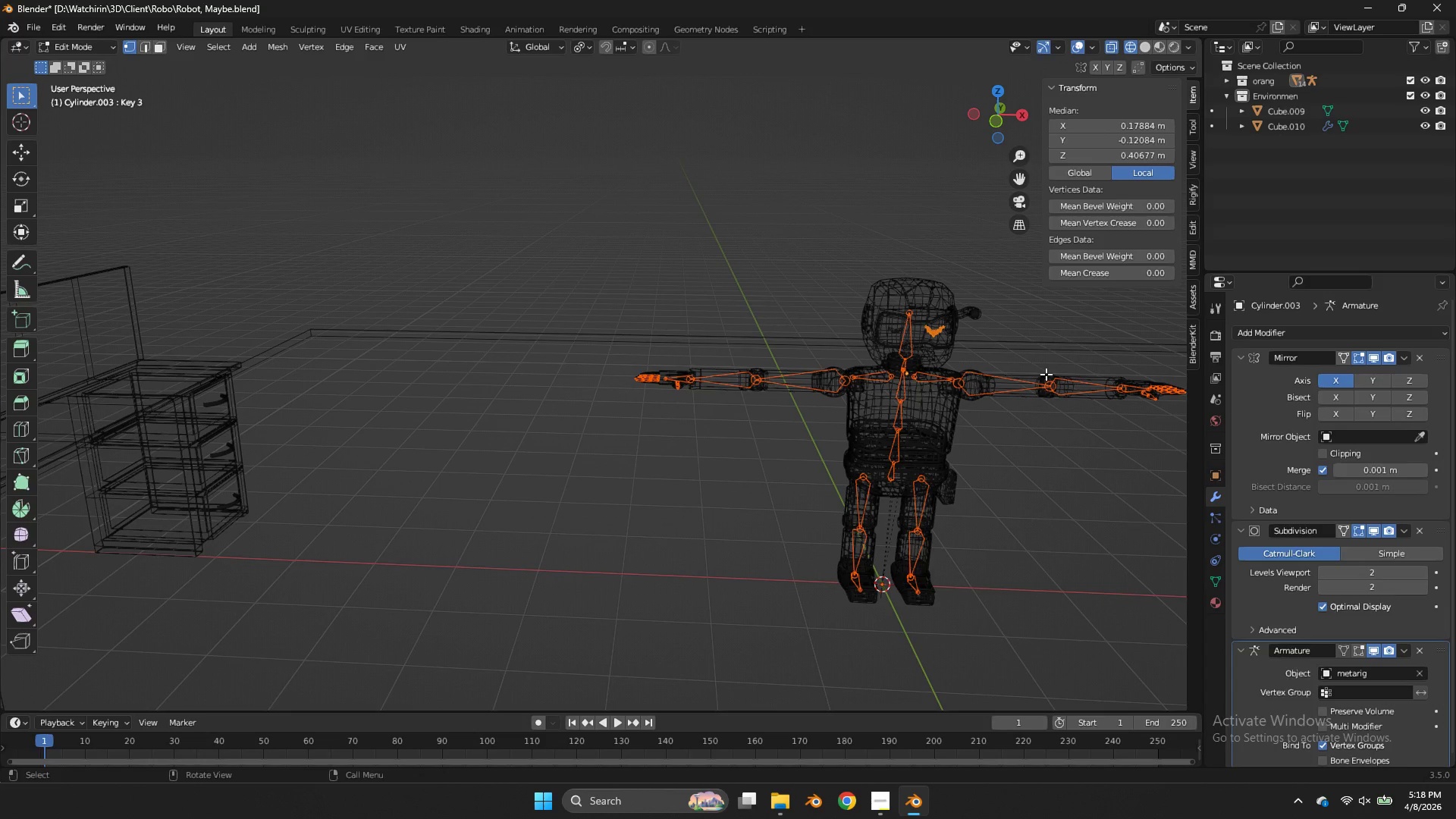 
left_click([908, 321])
 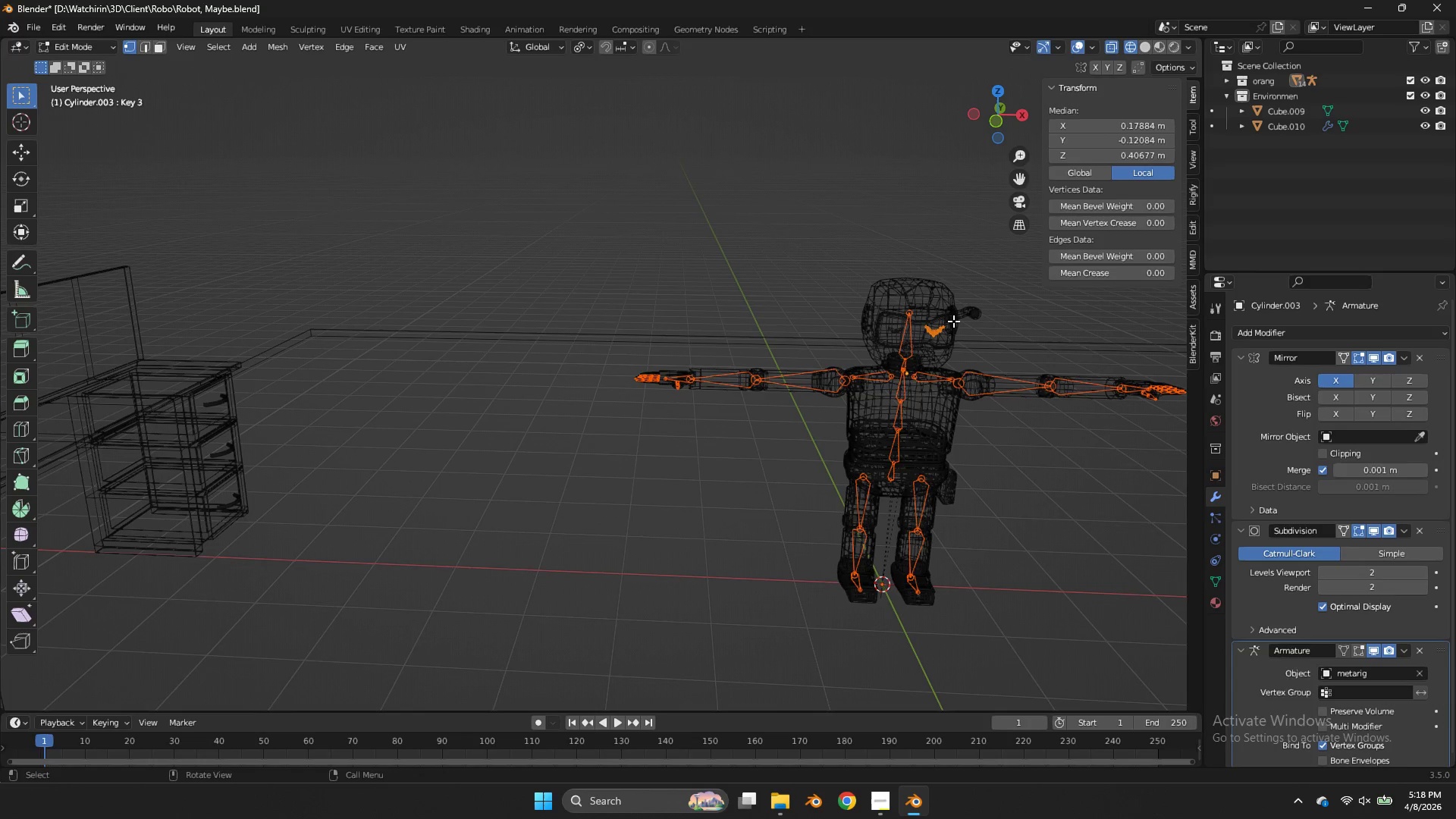 
key(A)
 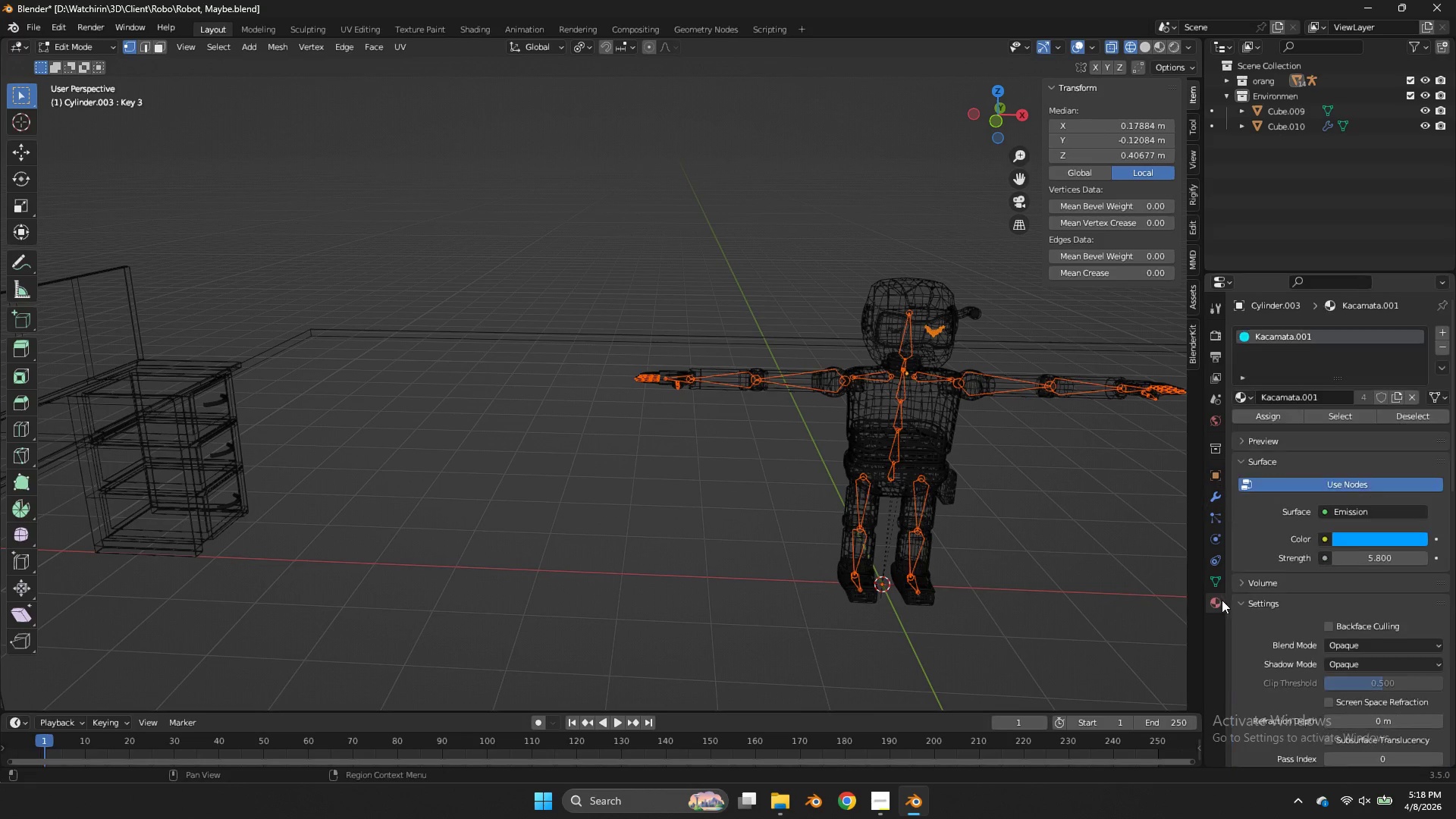 
double_click([1221, 584])
 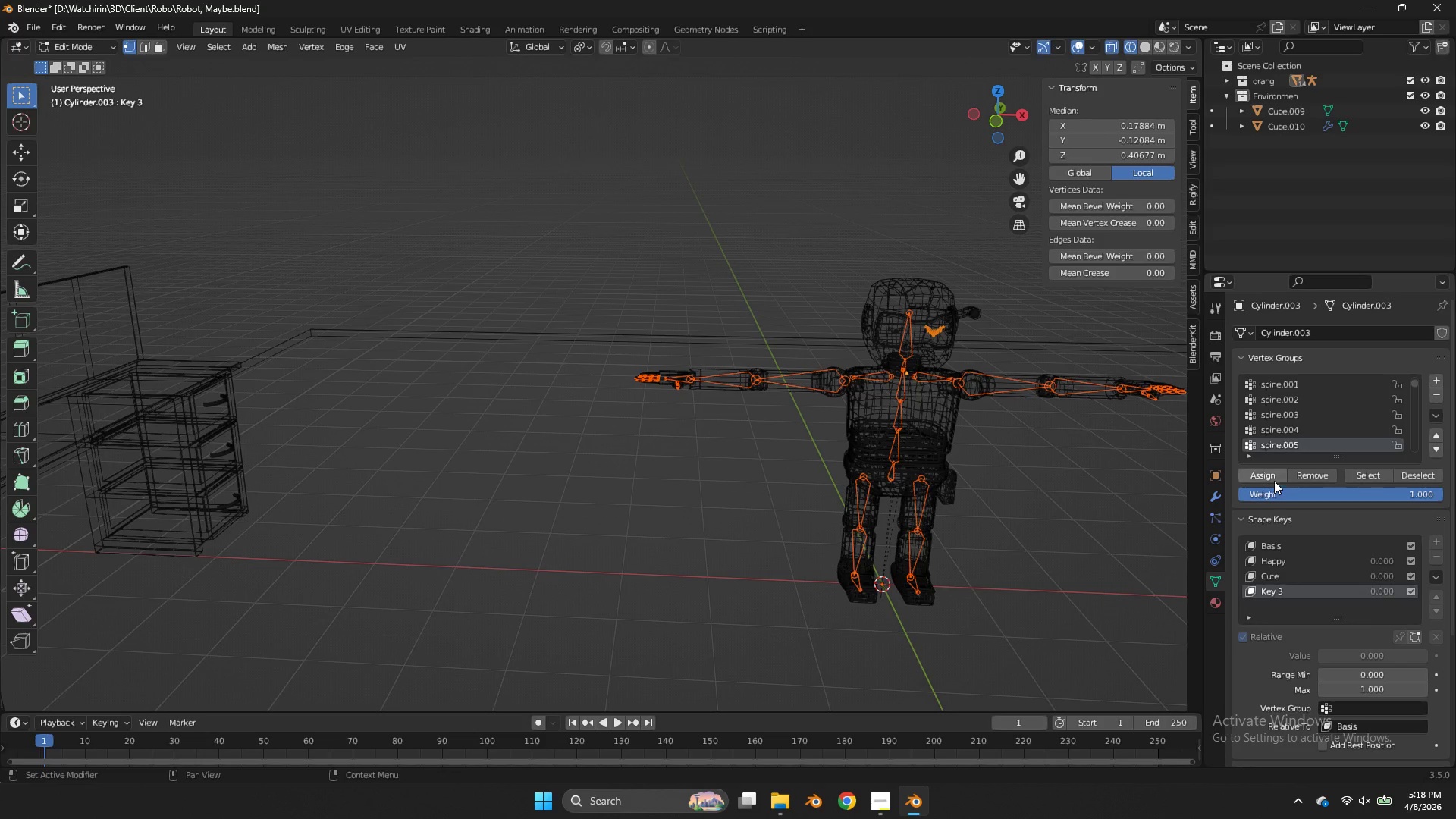 
double_click([1272, 479])
 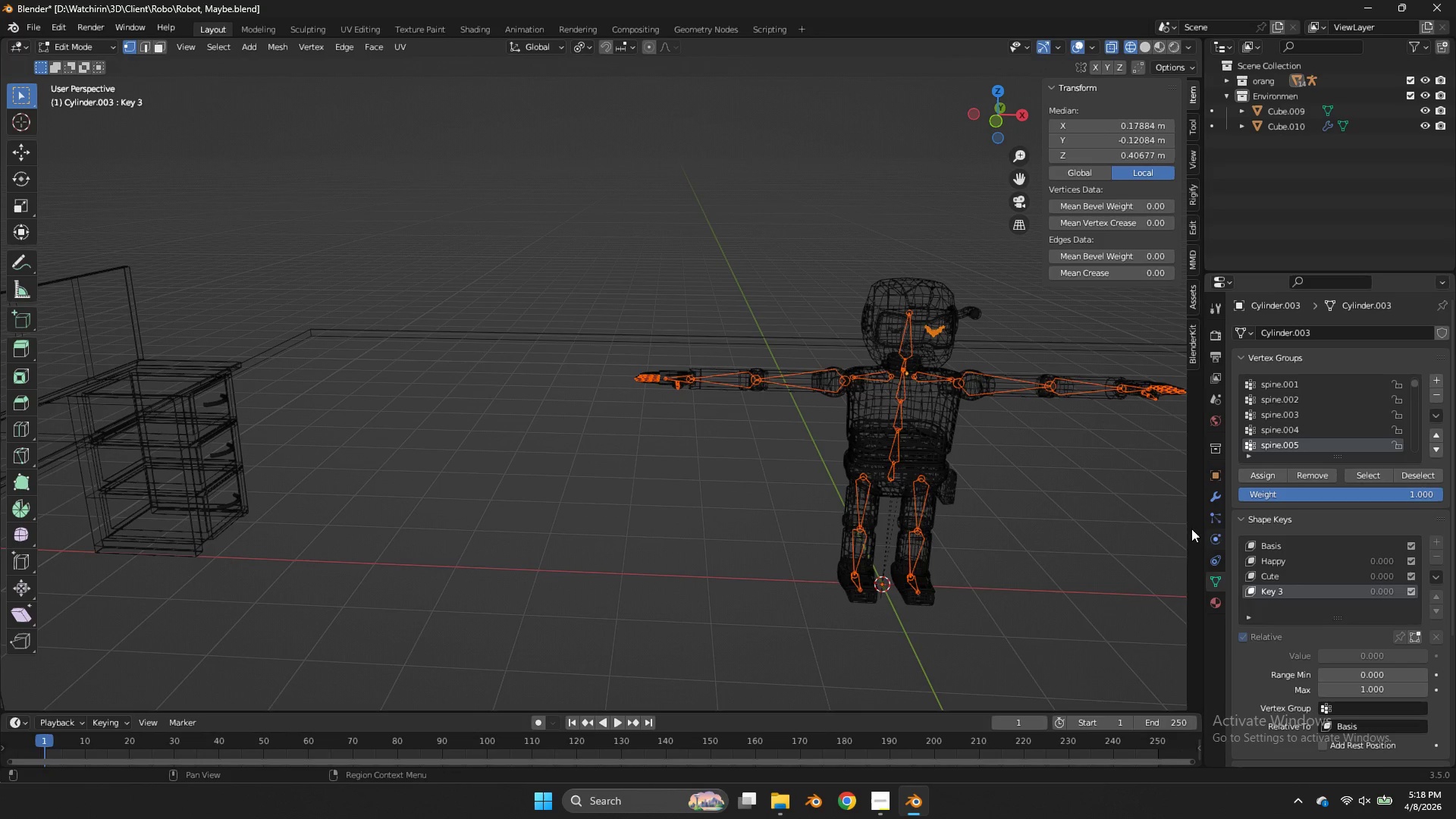 
key(Tab)
 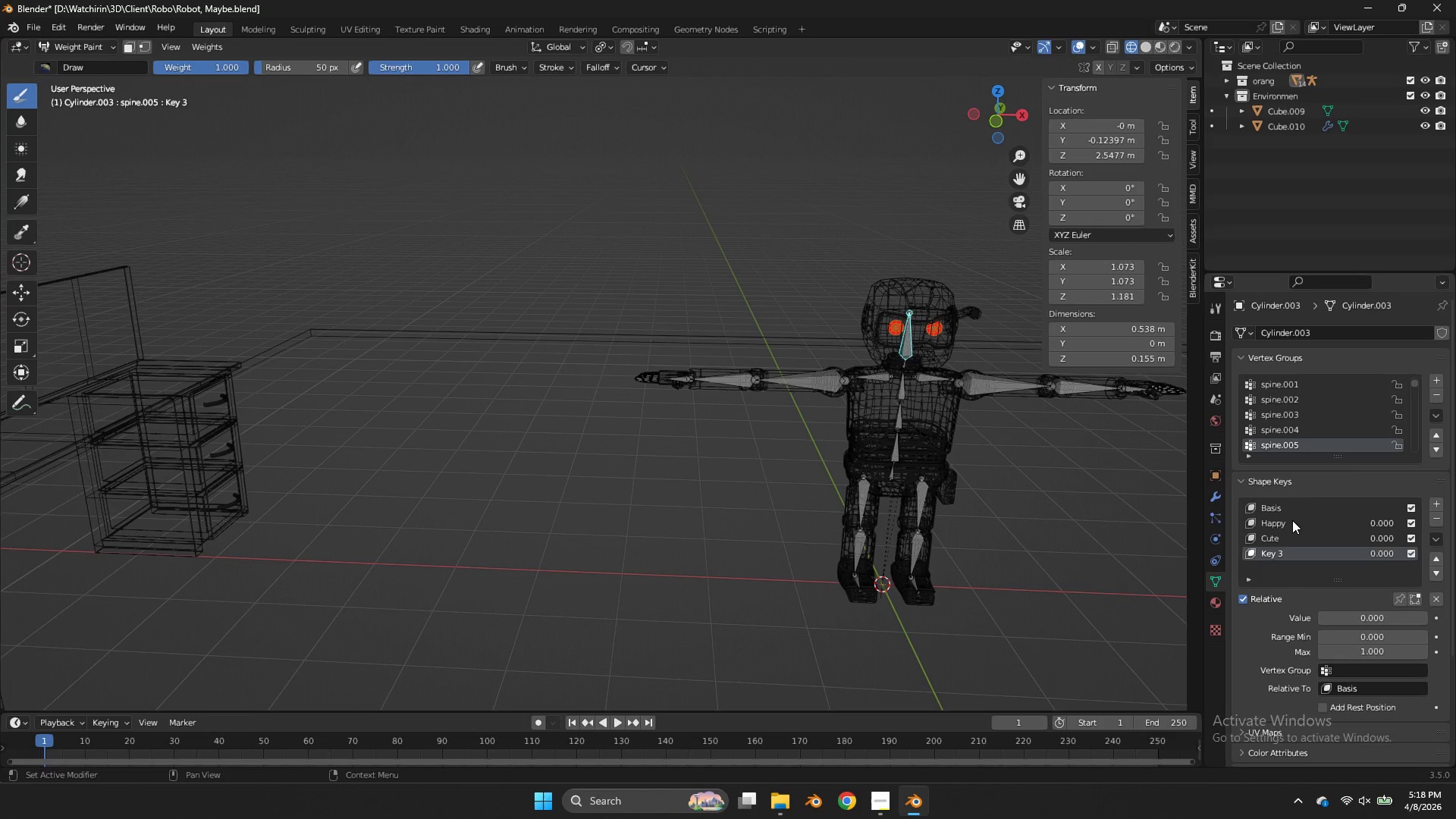 
left_click([1289, 501])
 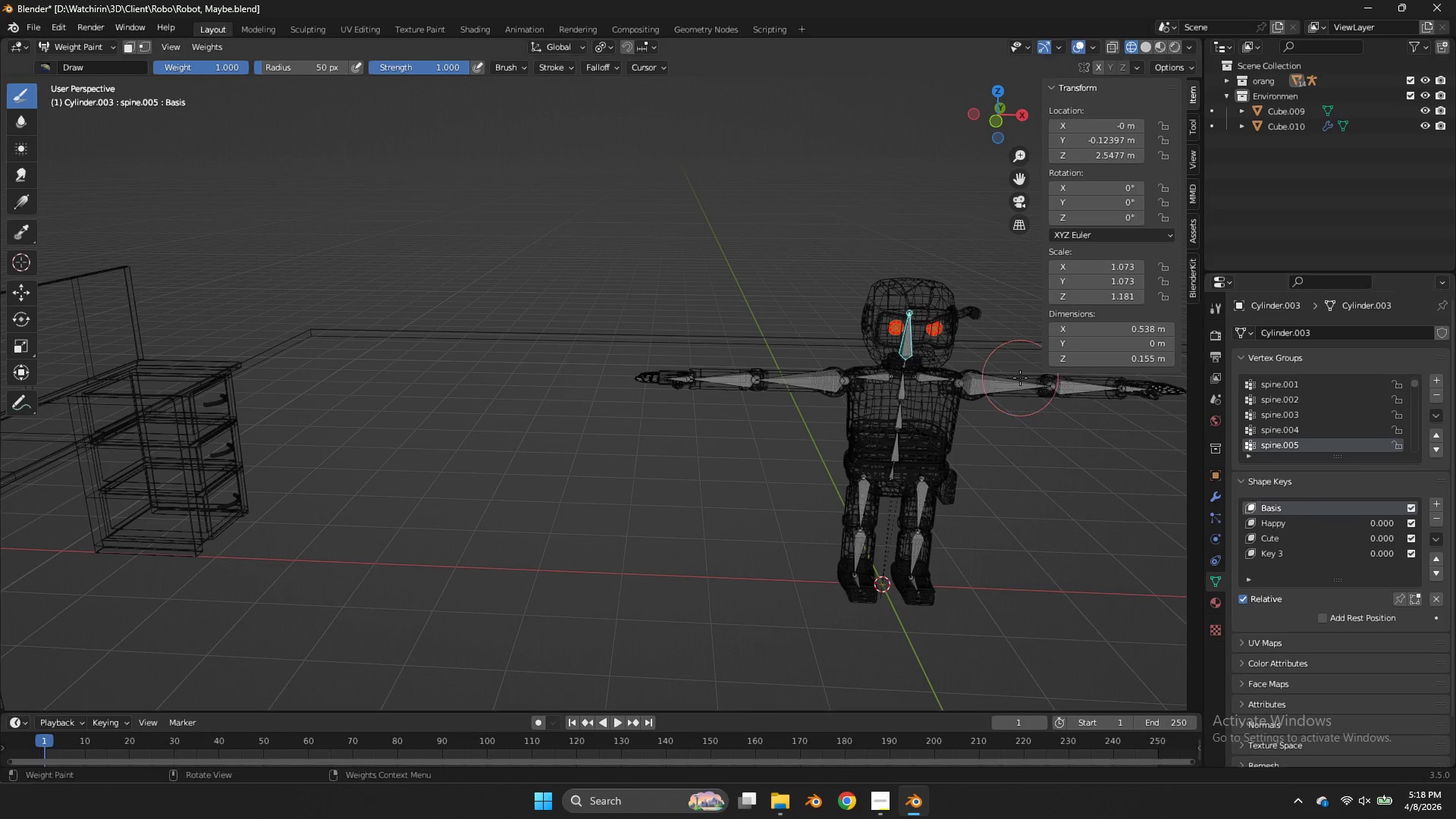 
key(Tab)
 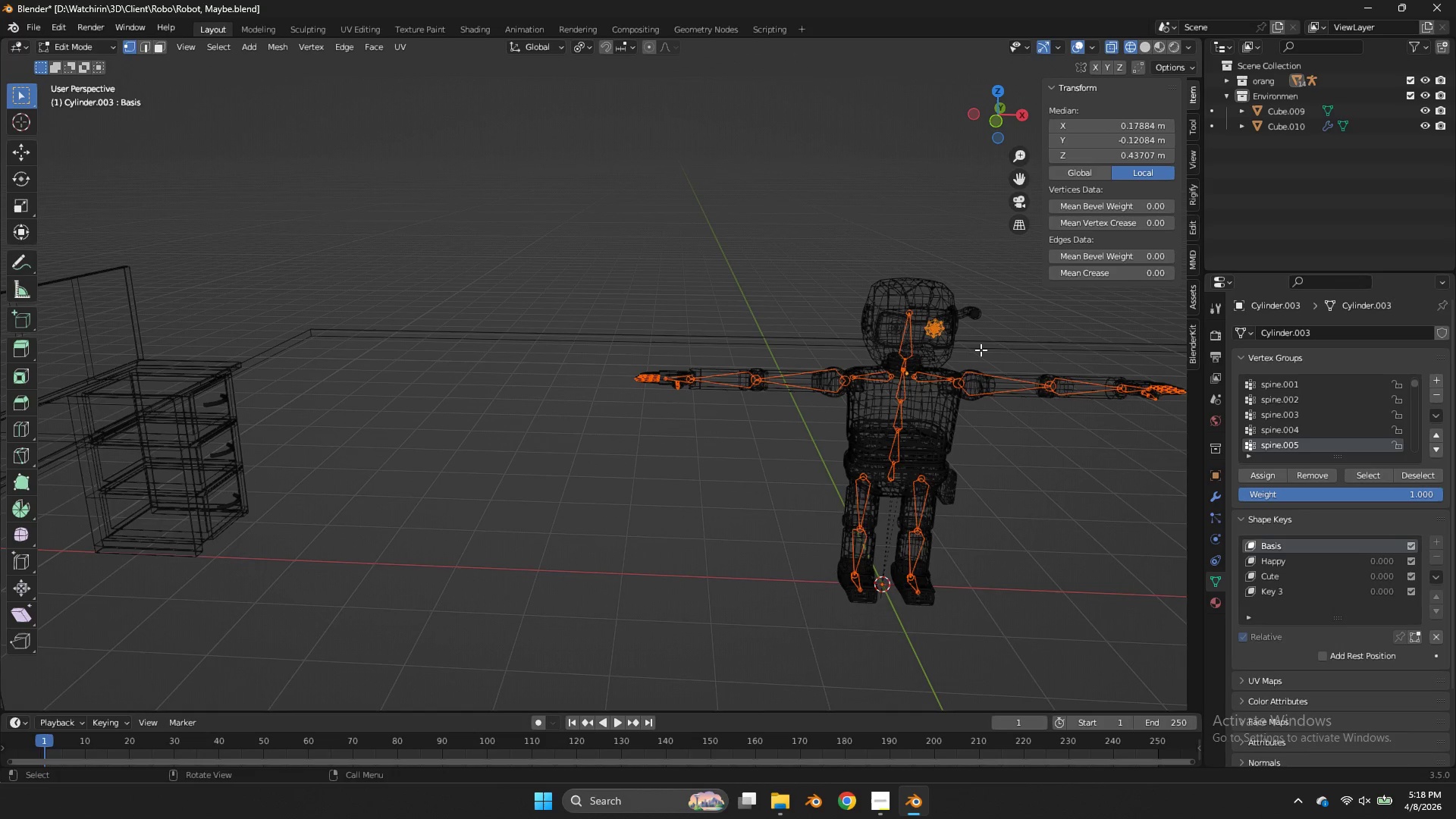 
key(Tab)
 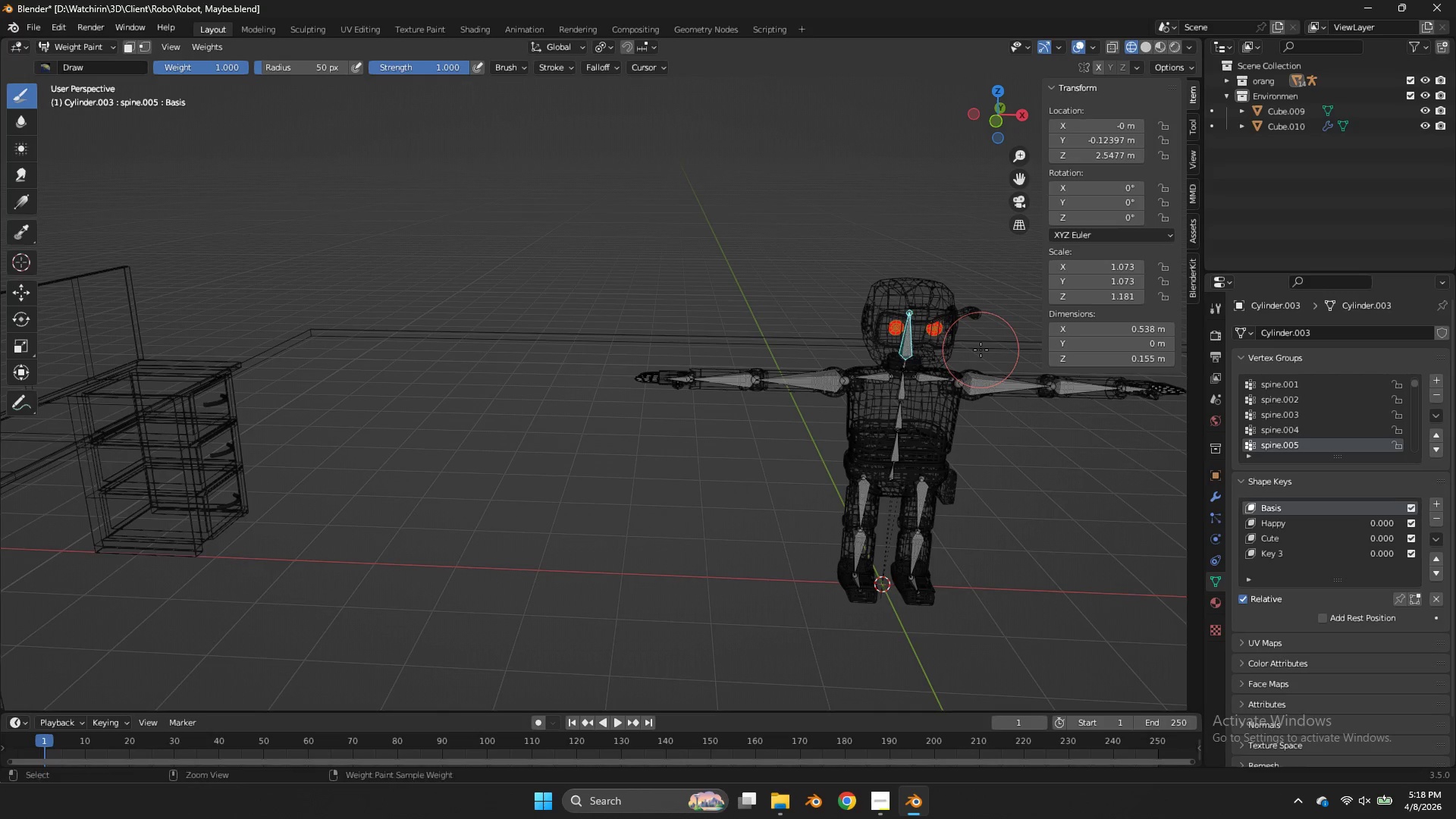 
key(Control+S)
 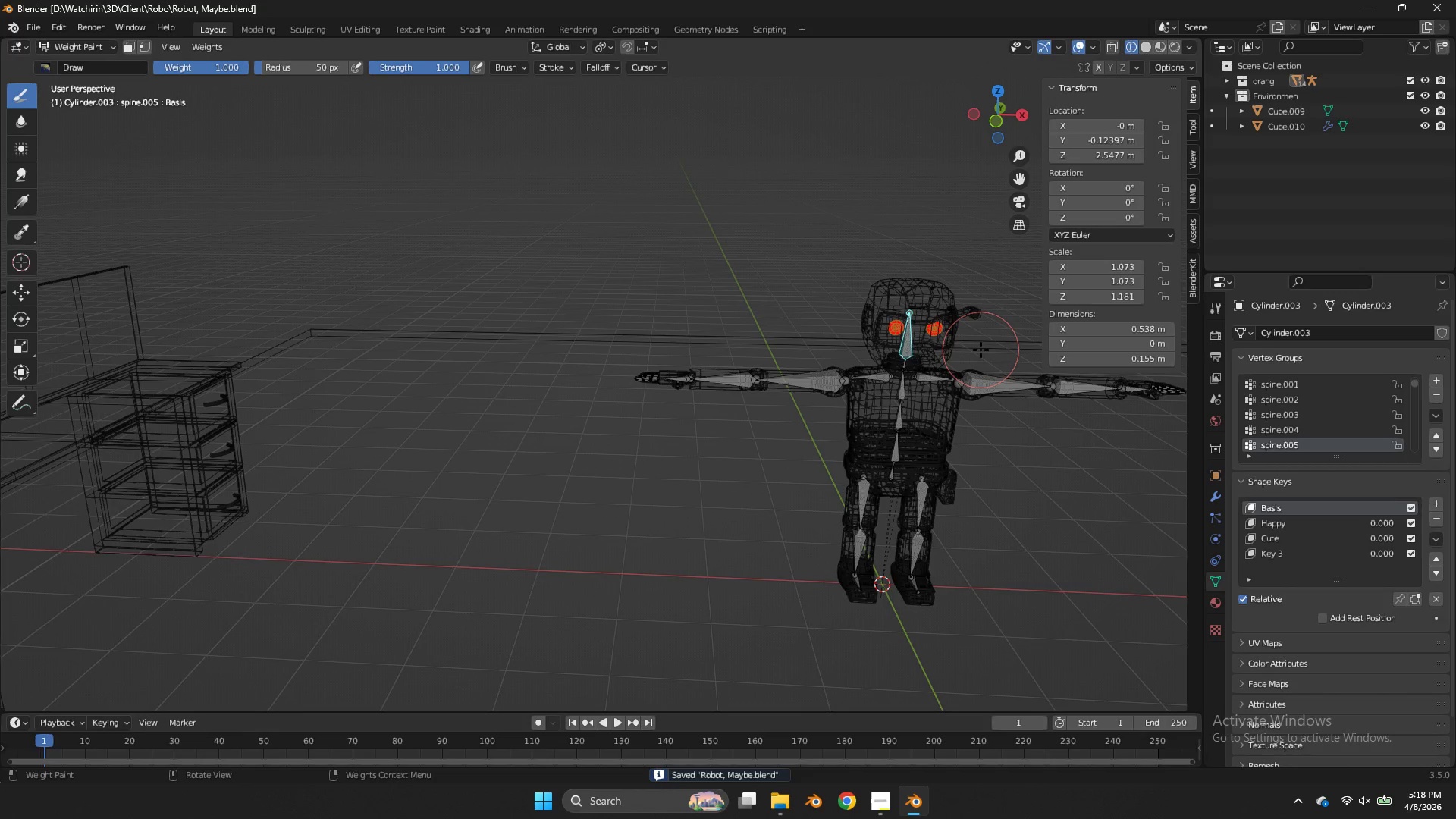 
hold_key(key=ShiftLeft, duration=1.19)
left_click([943, 376])
 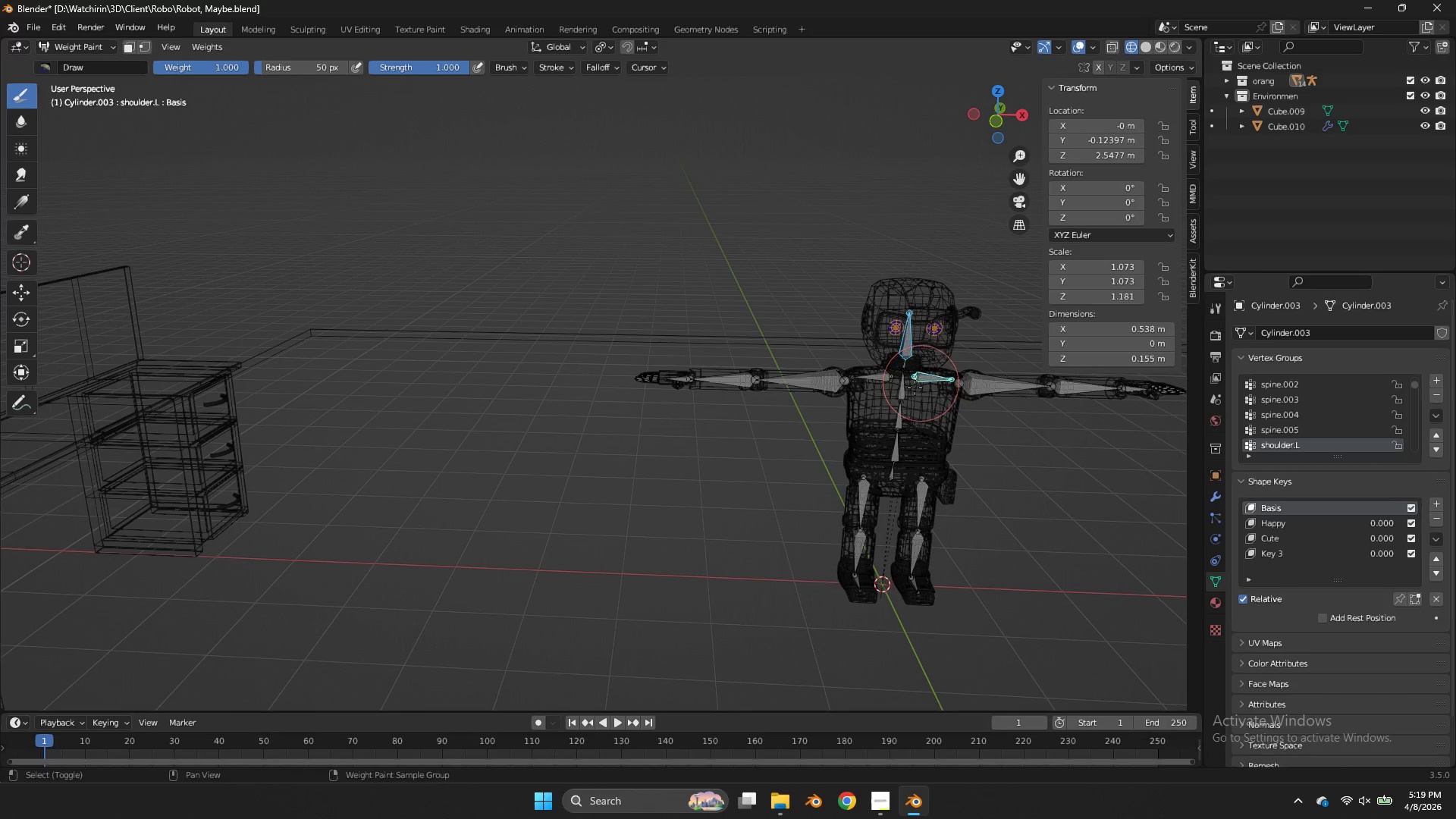 
left_click([913, 390])
 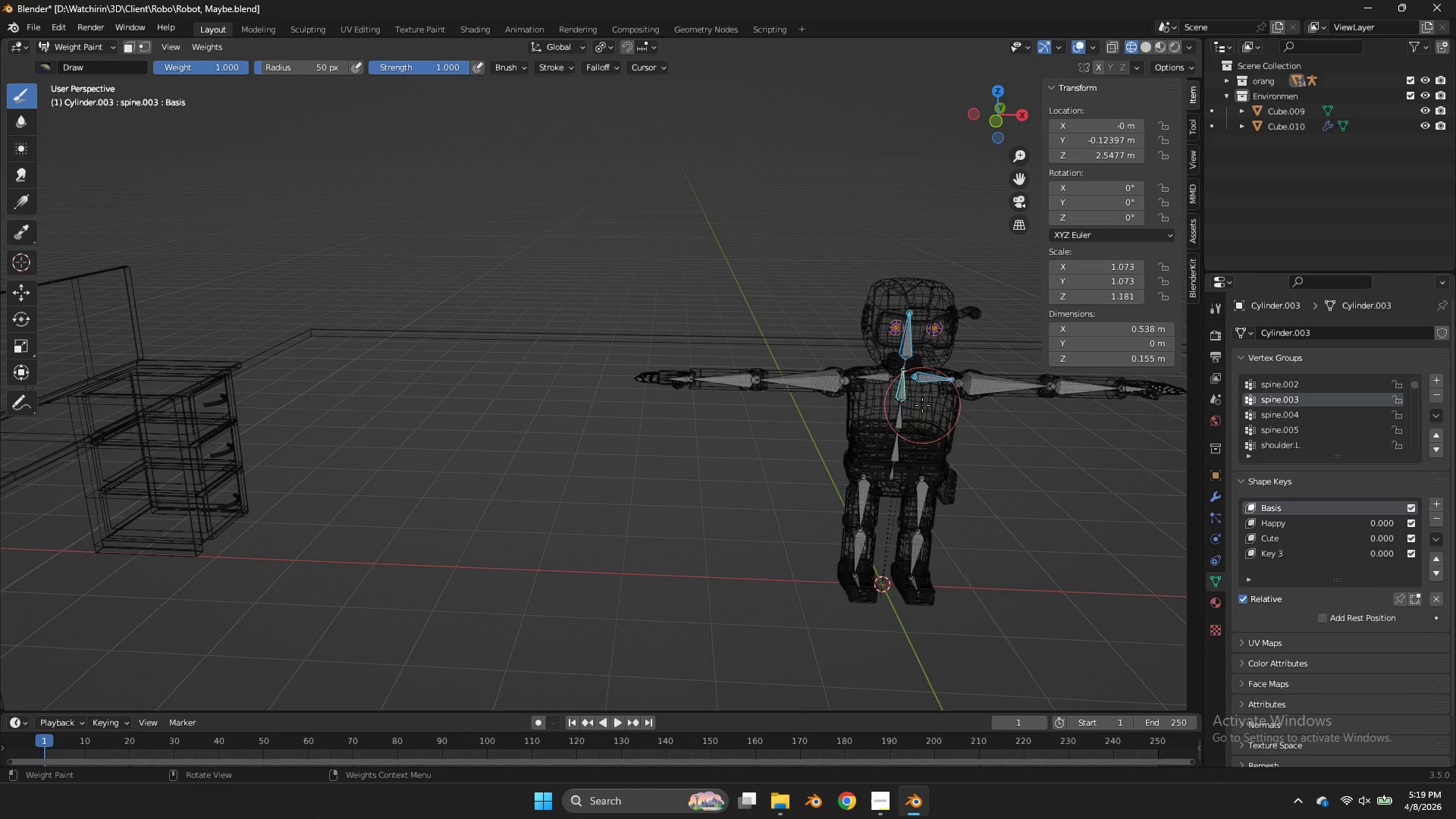 
key(Control+Tab)
 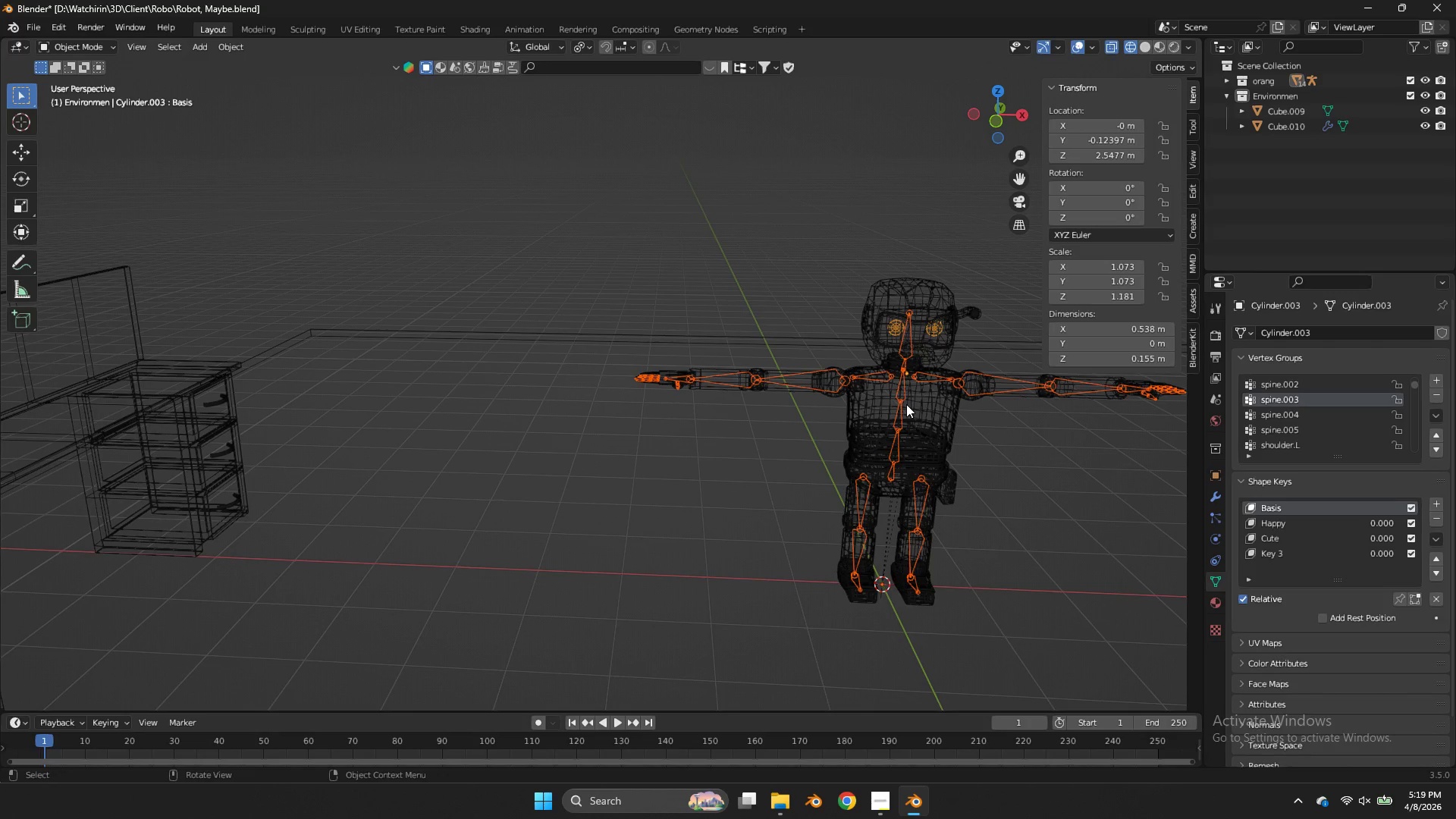 
left_click([903, 403])
 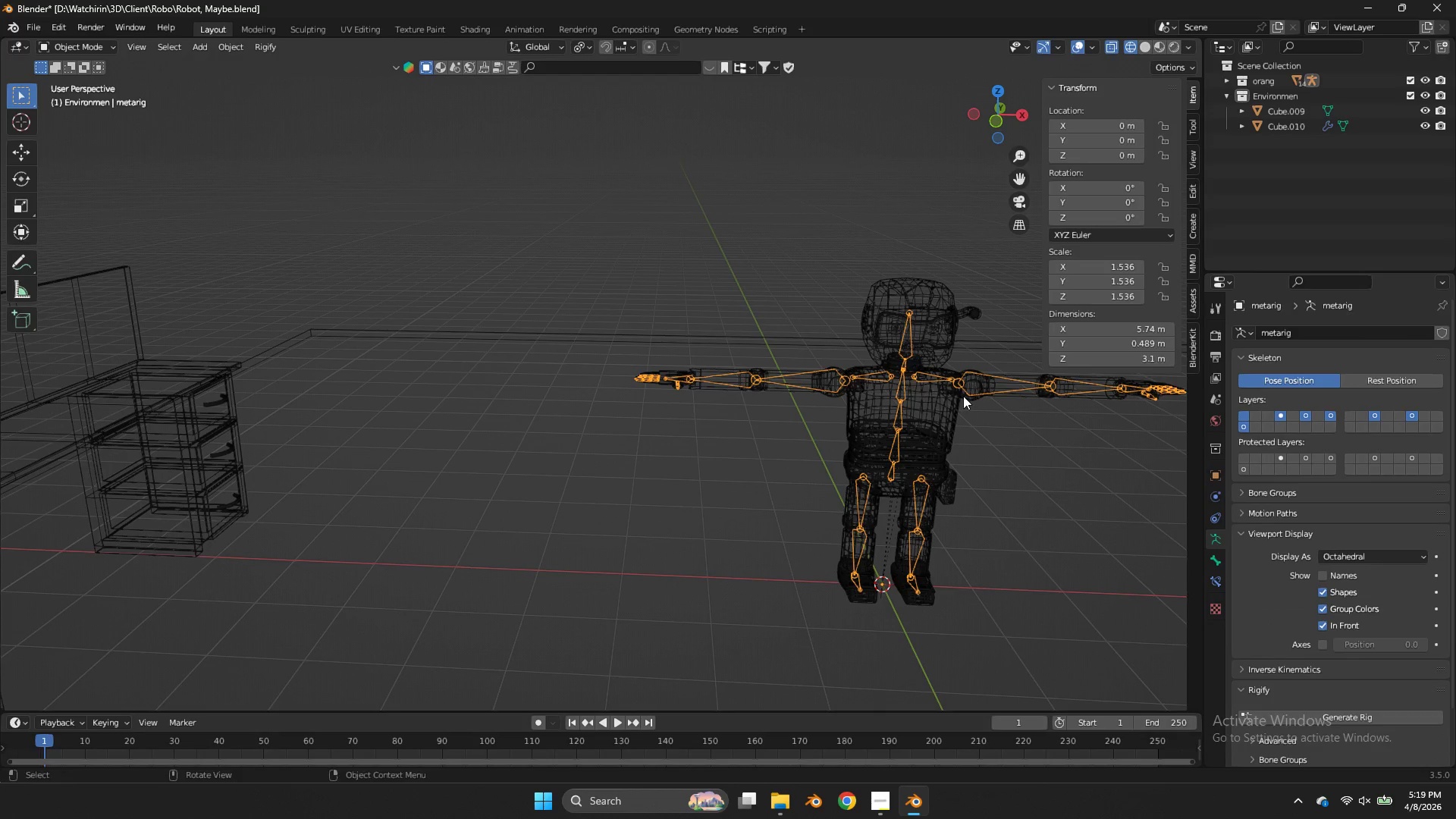 
key(S)
 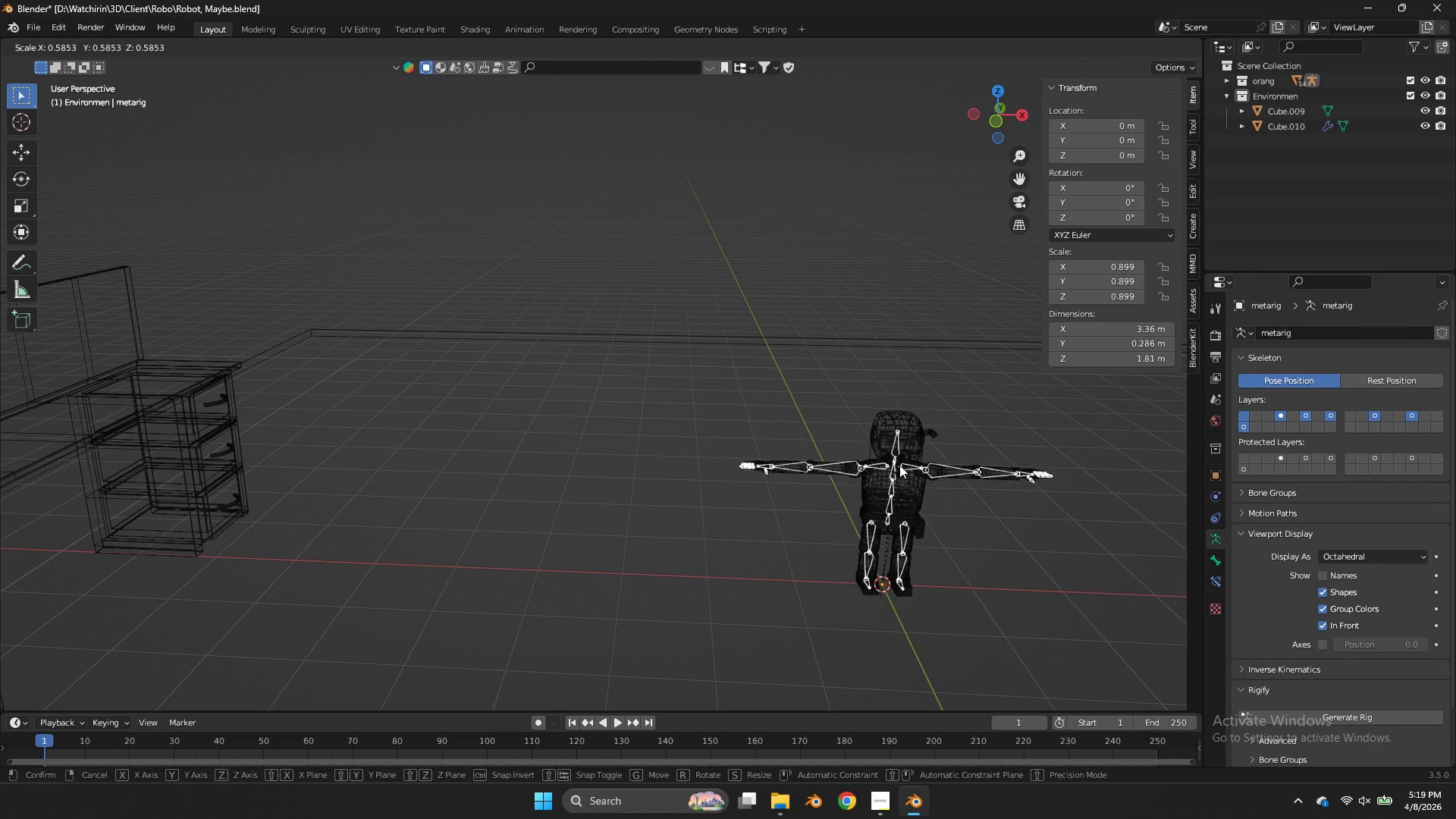 
left_click([899, 466])
 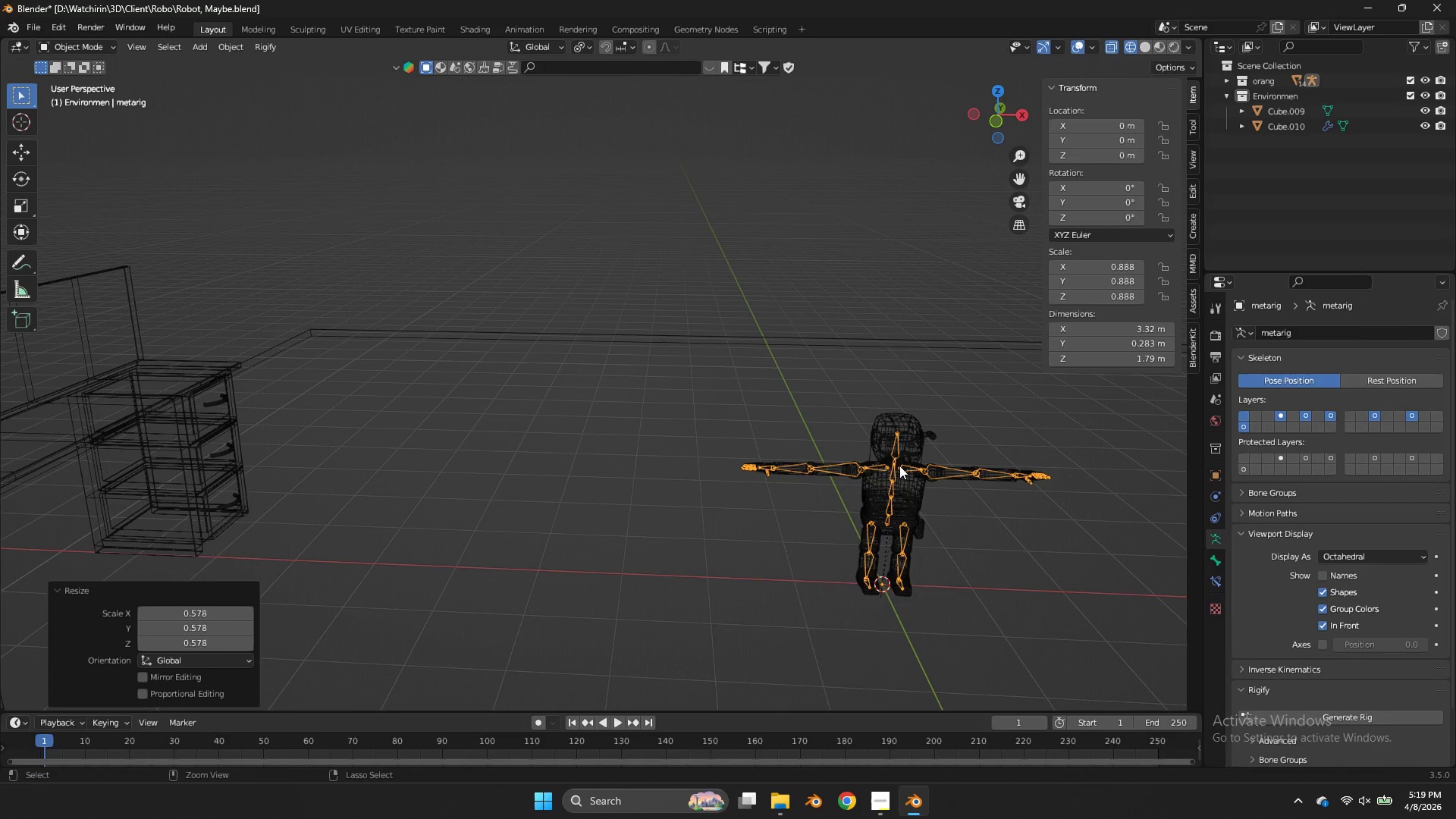 
key(Control+Z)
 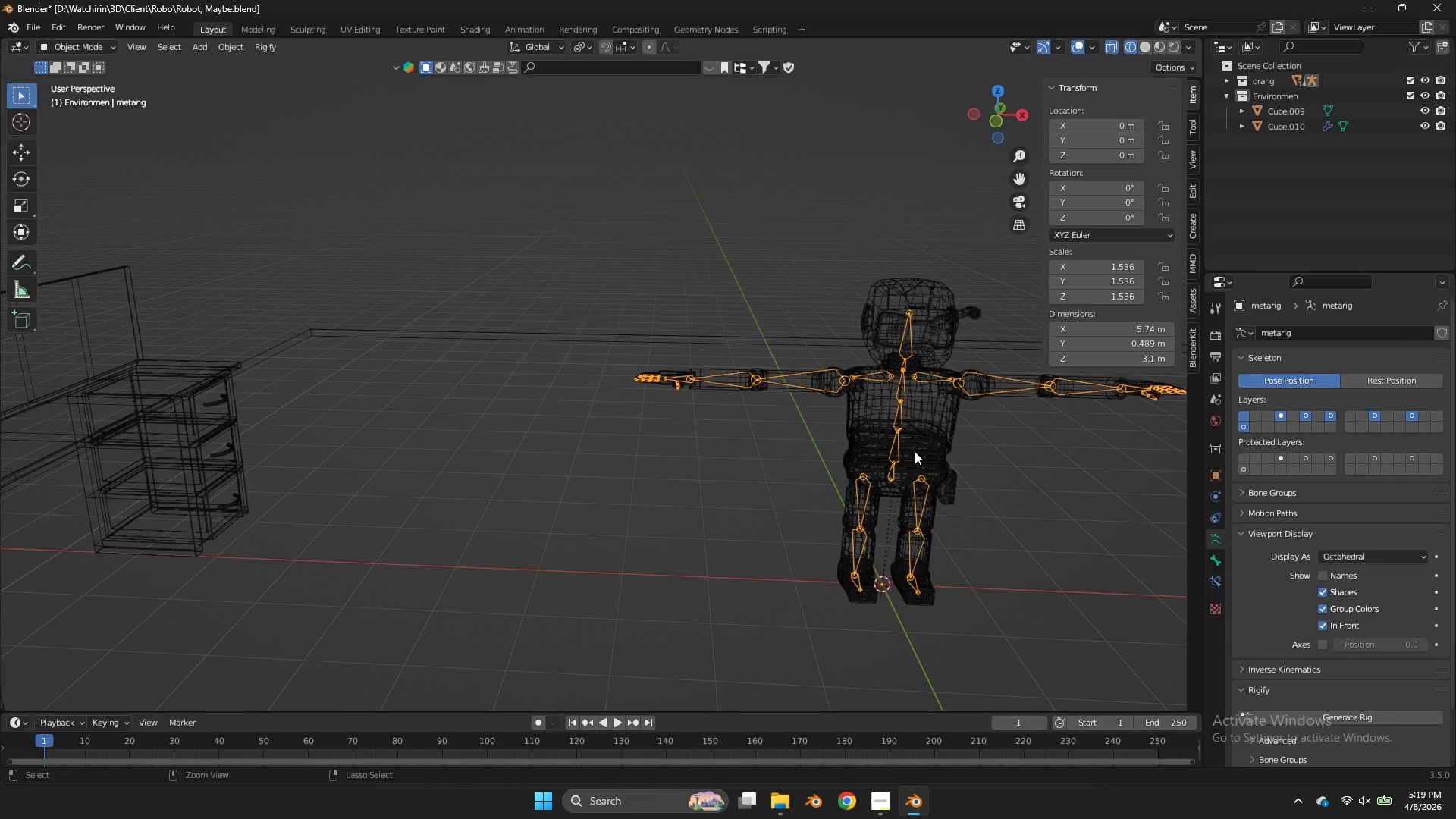 
key(Control+S)
 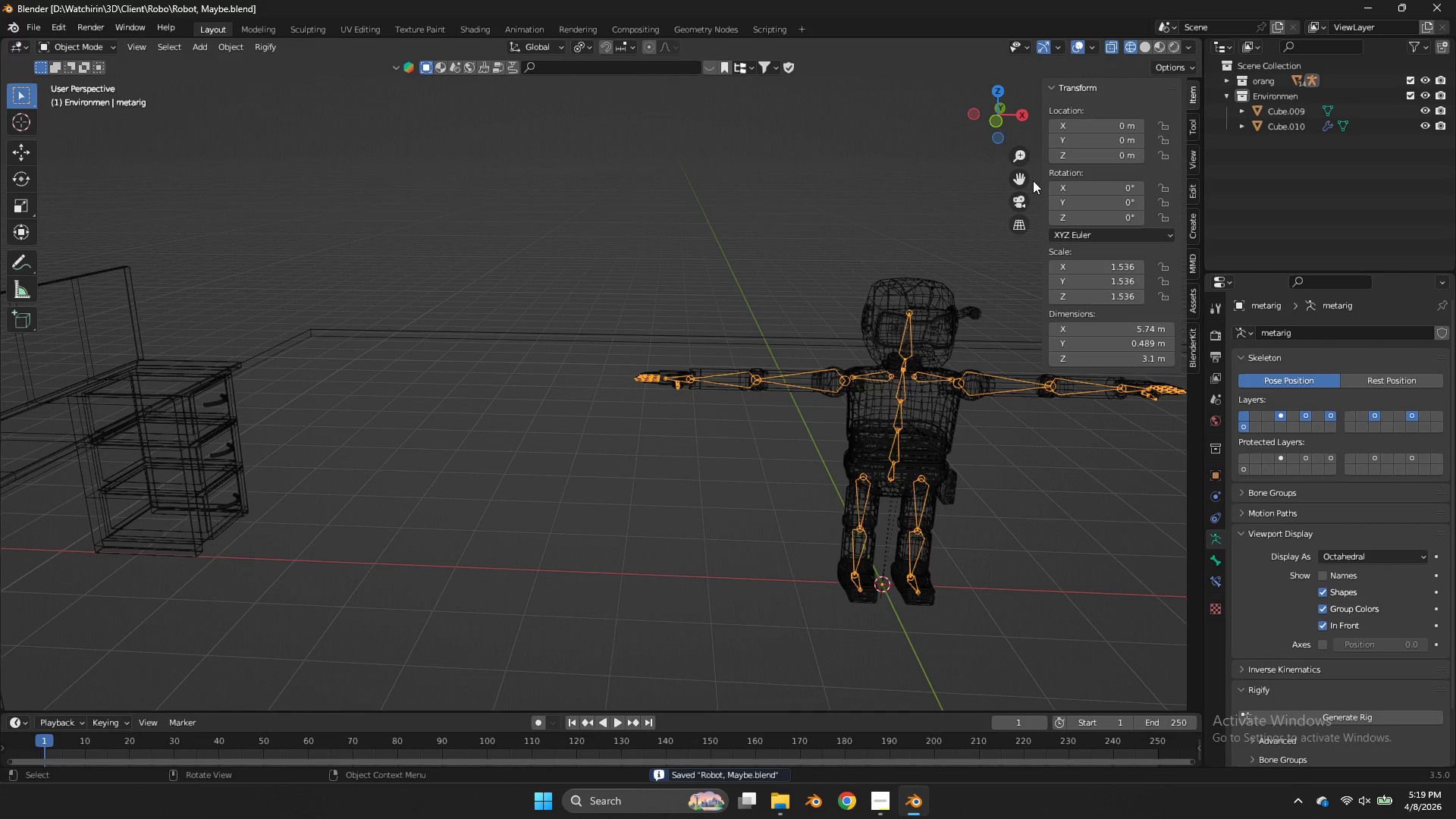 
wait(8.59)
 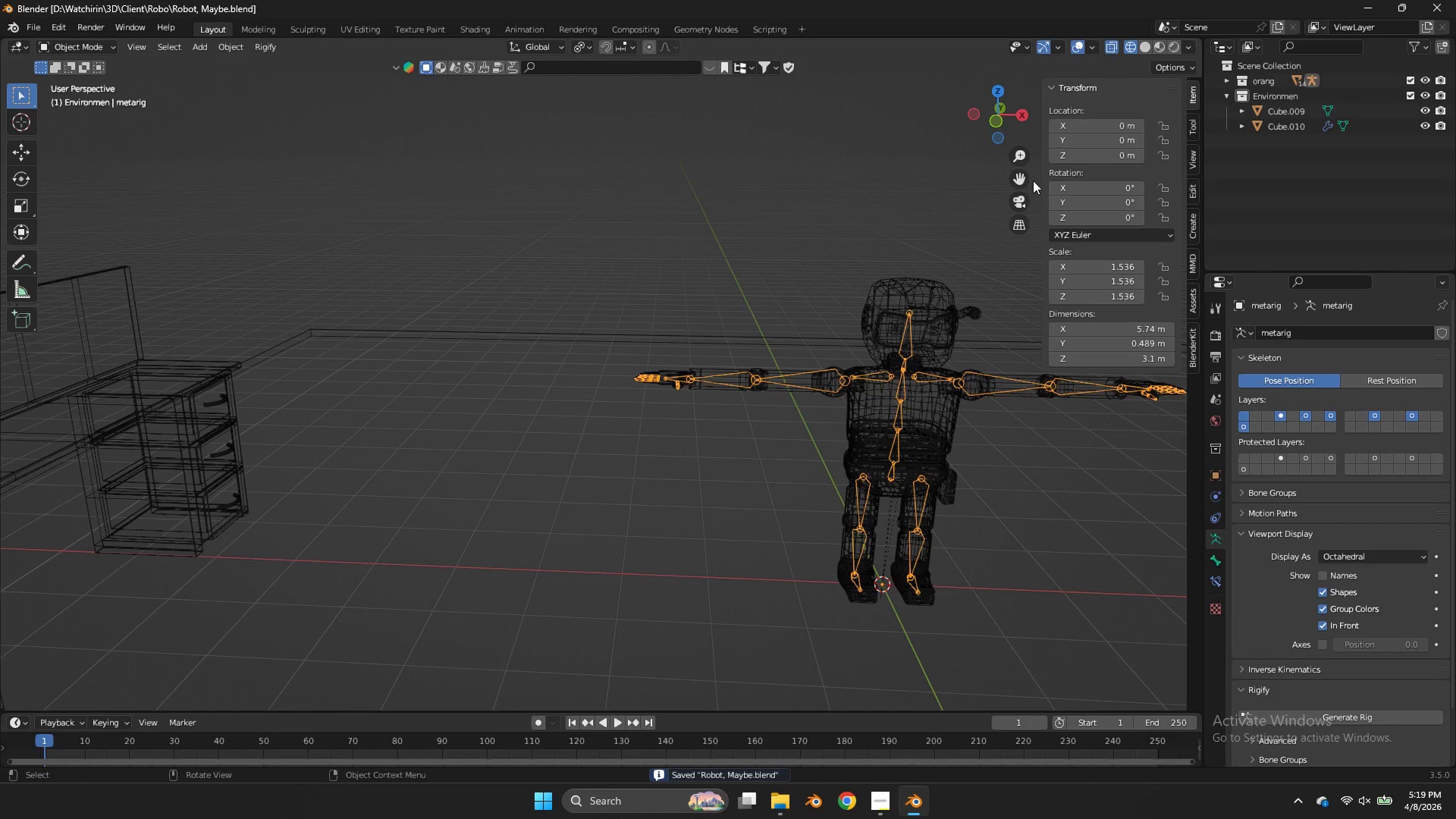 
left_click([996, 124])
 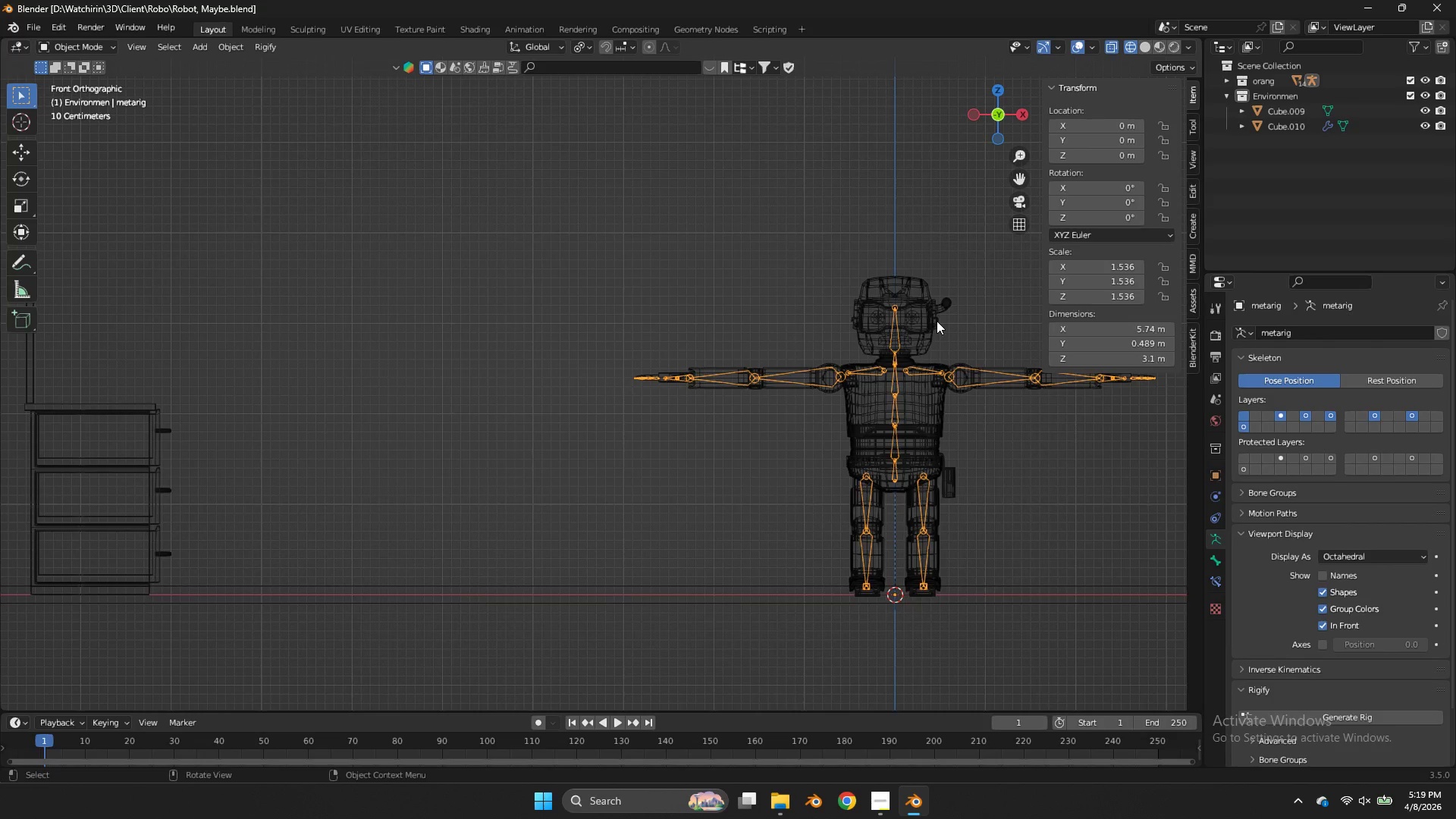 
scroll: coordinate [936, 325], scroll_direction: down, amount: 2.0
 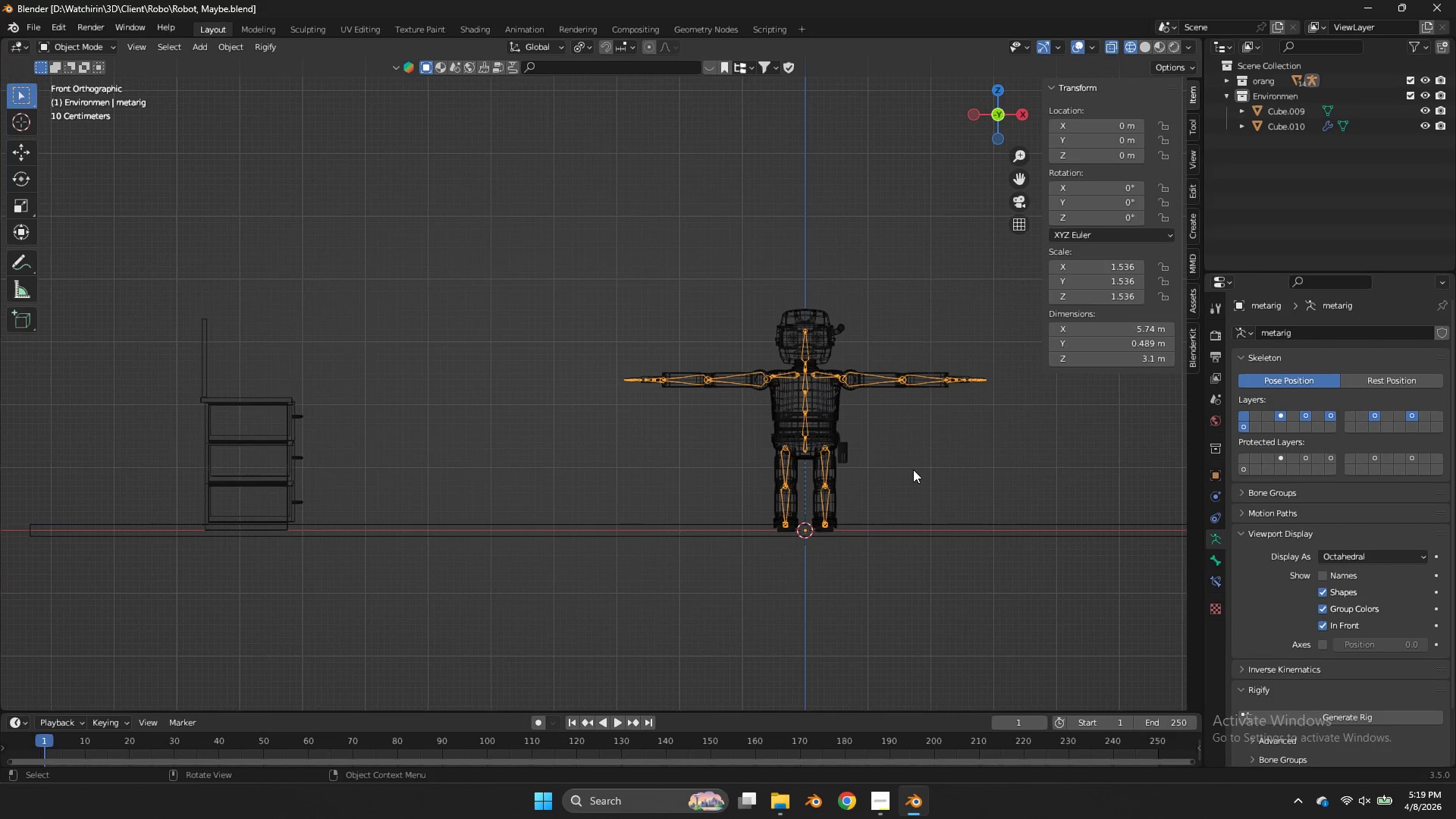 
key(Shift+ShiftLeft)
 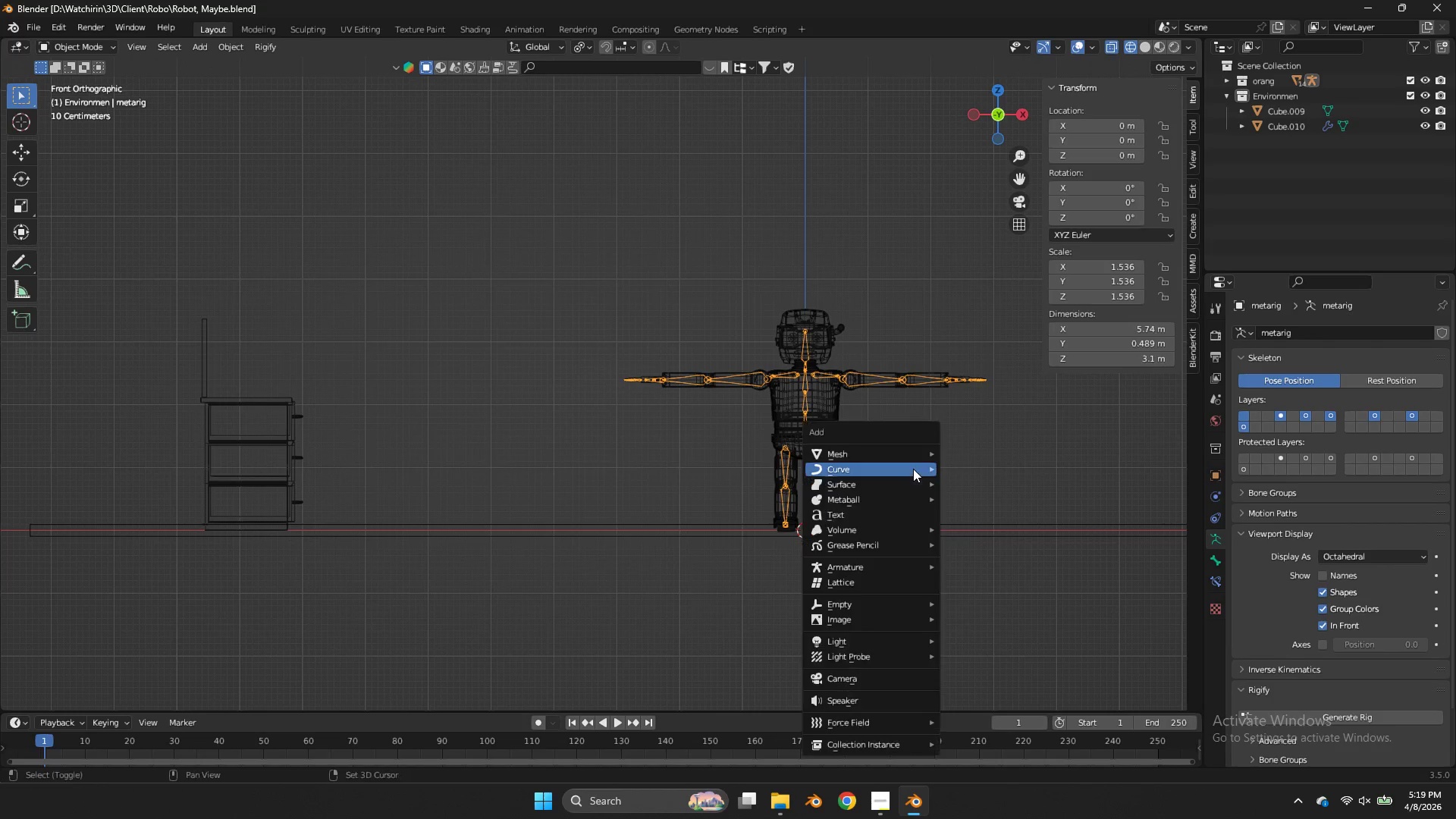 
key(Shift+A)
 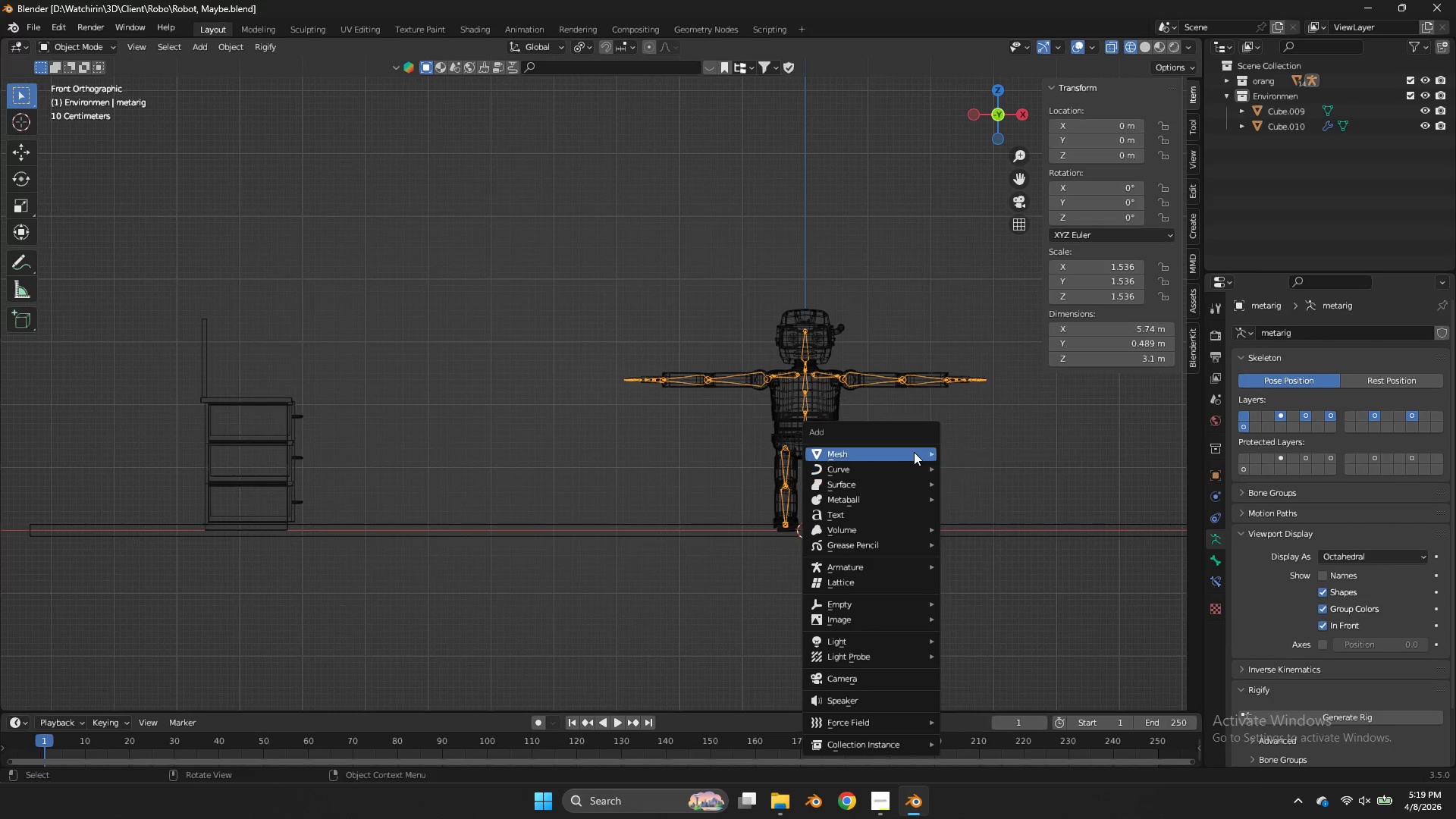 
left_click([914, 452])
 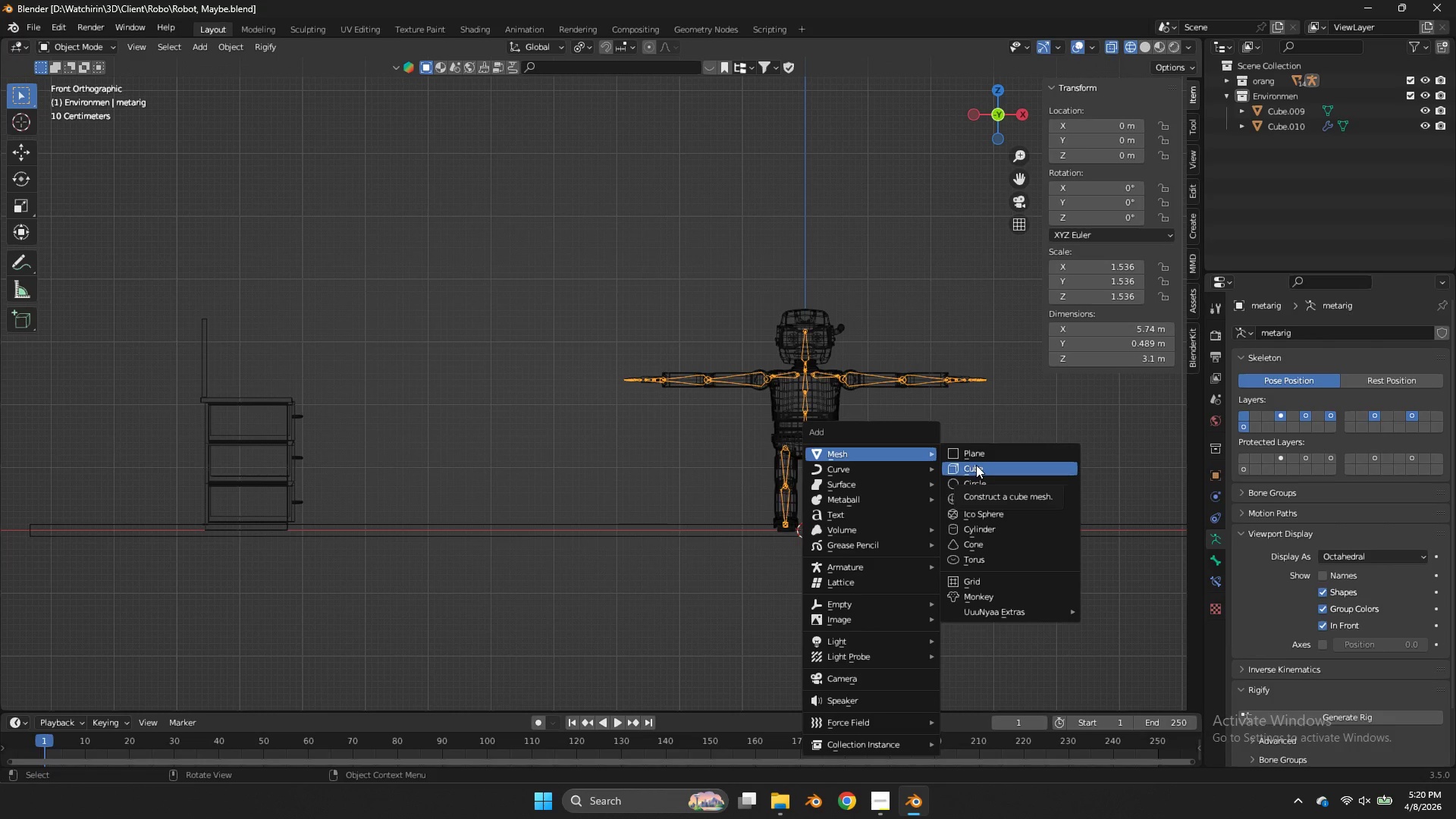 
wait(61.8)
 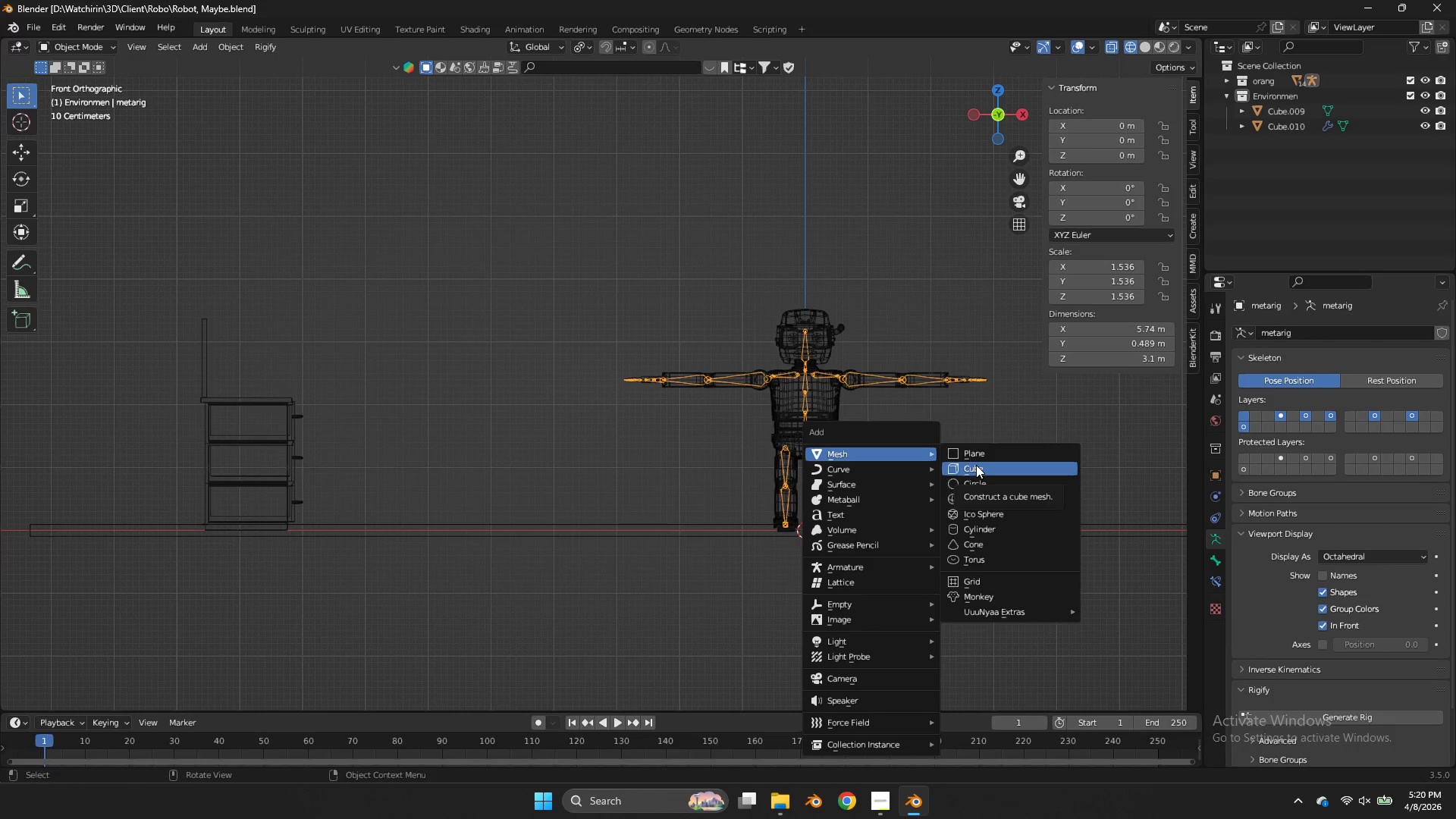 
left_click([738, 325])
 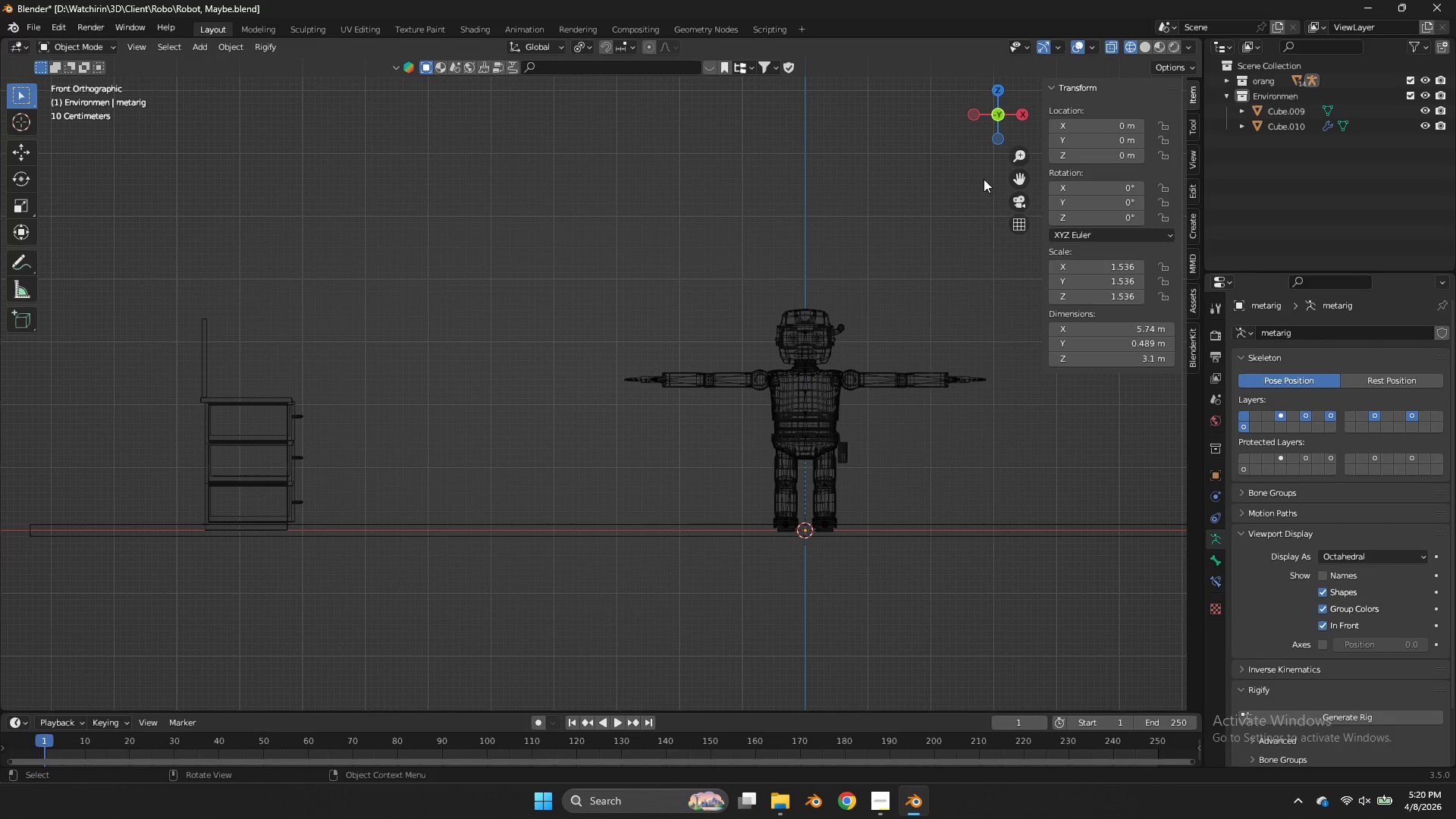 
left_click_drag(start_coordinate=[1009, 136], to_coordinate=[1006, 179])
 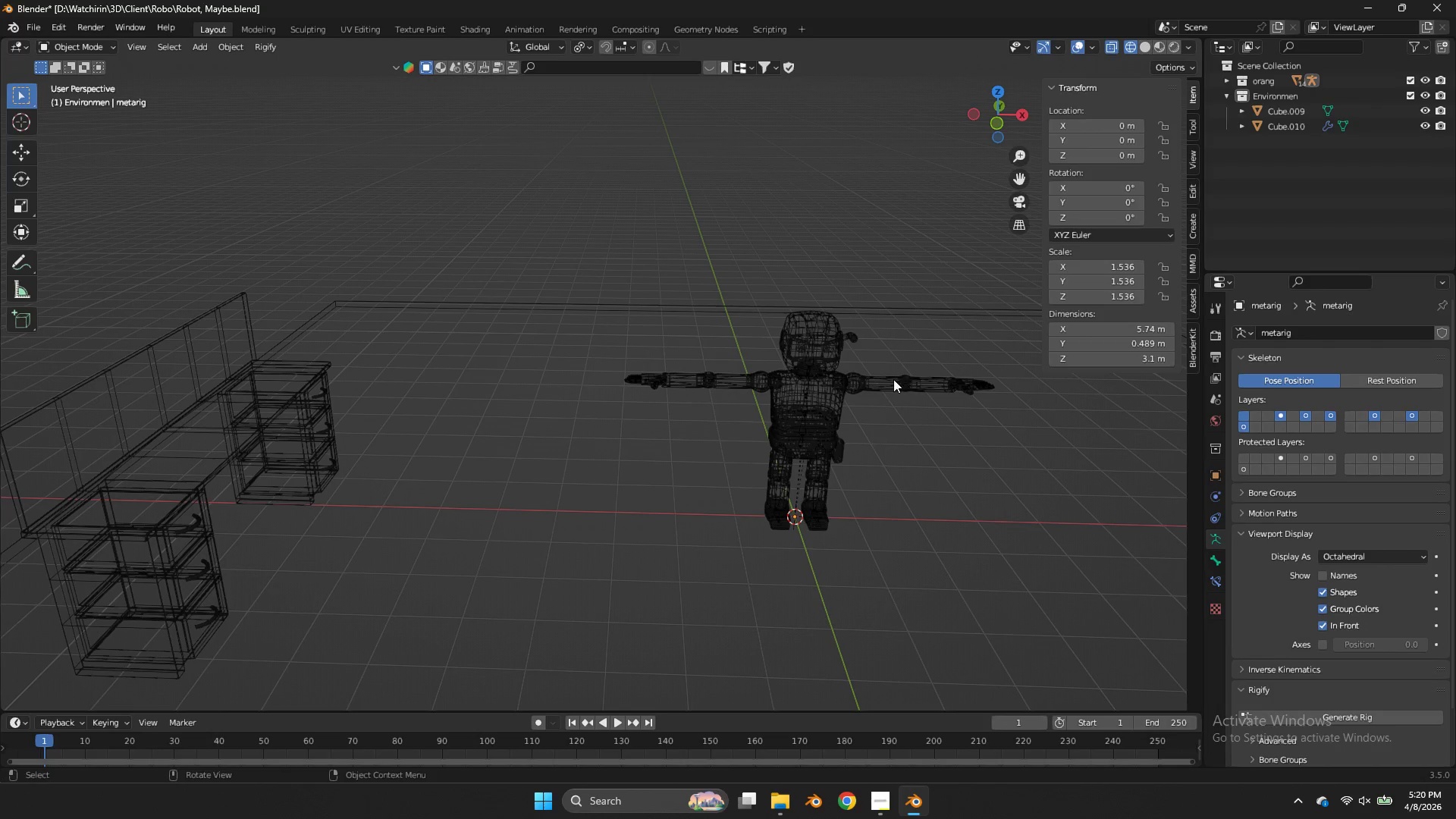 
key(Z)
 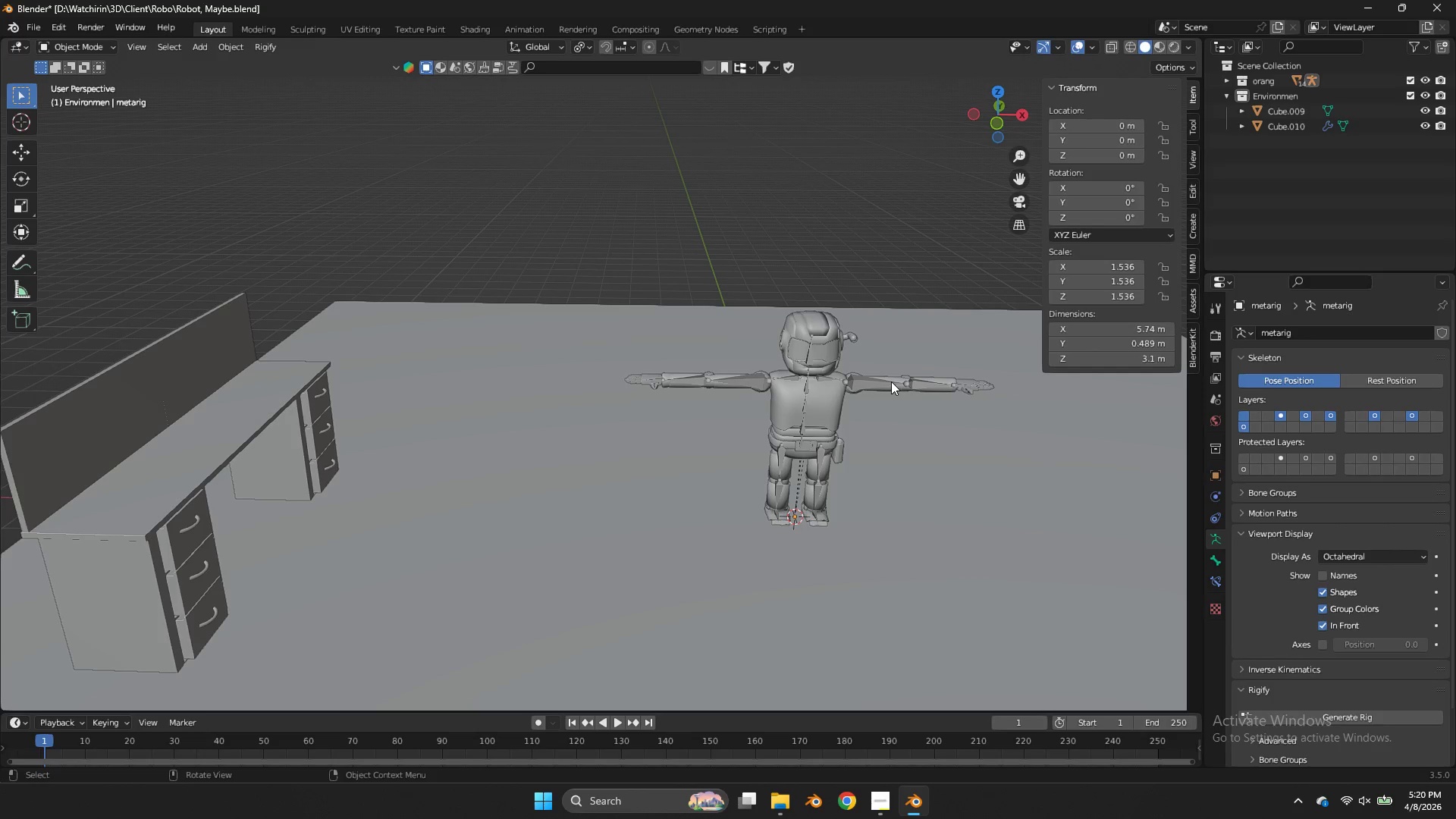 
left_click([891, 381])
 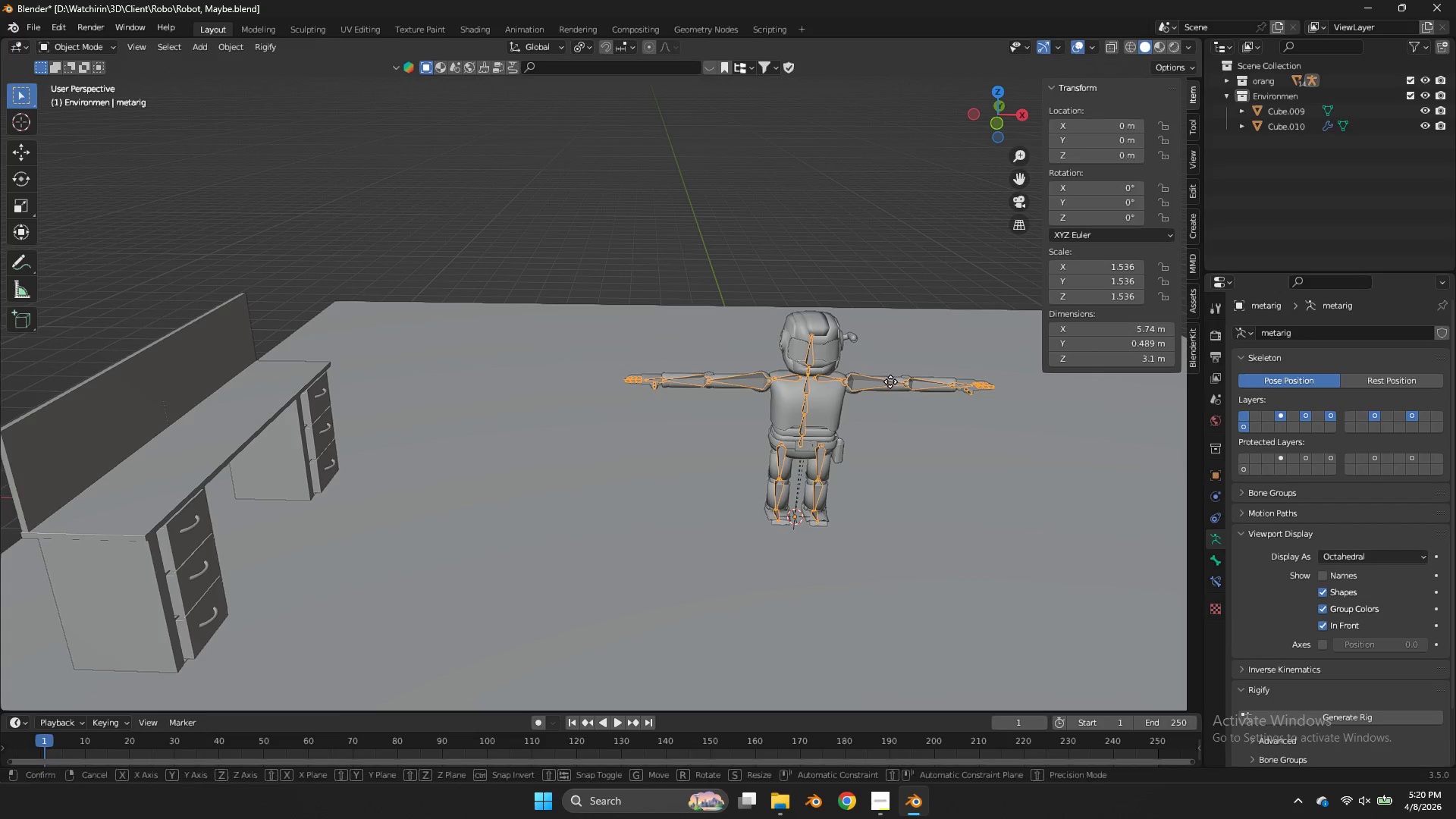 
type(gz)
 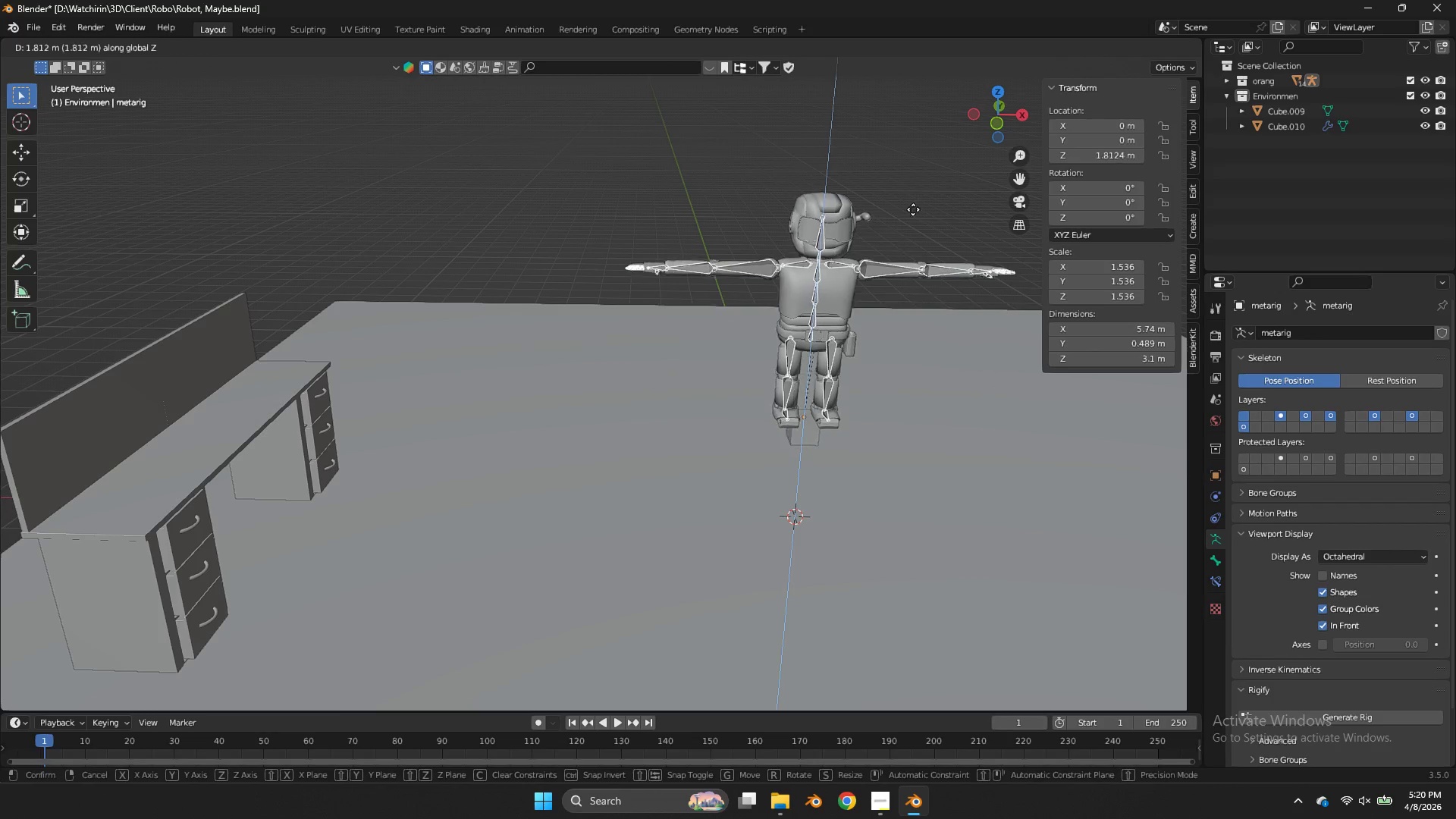 
left_click([913, 209])
 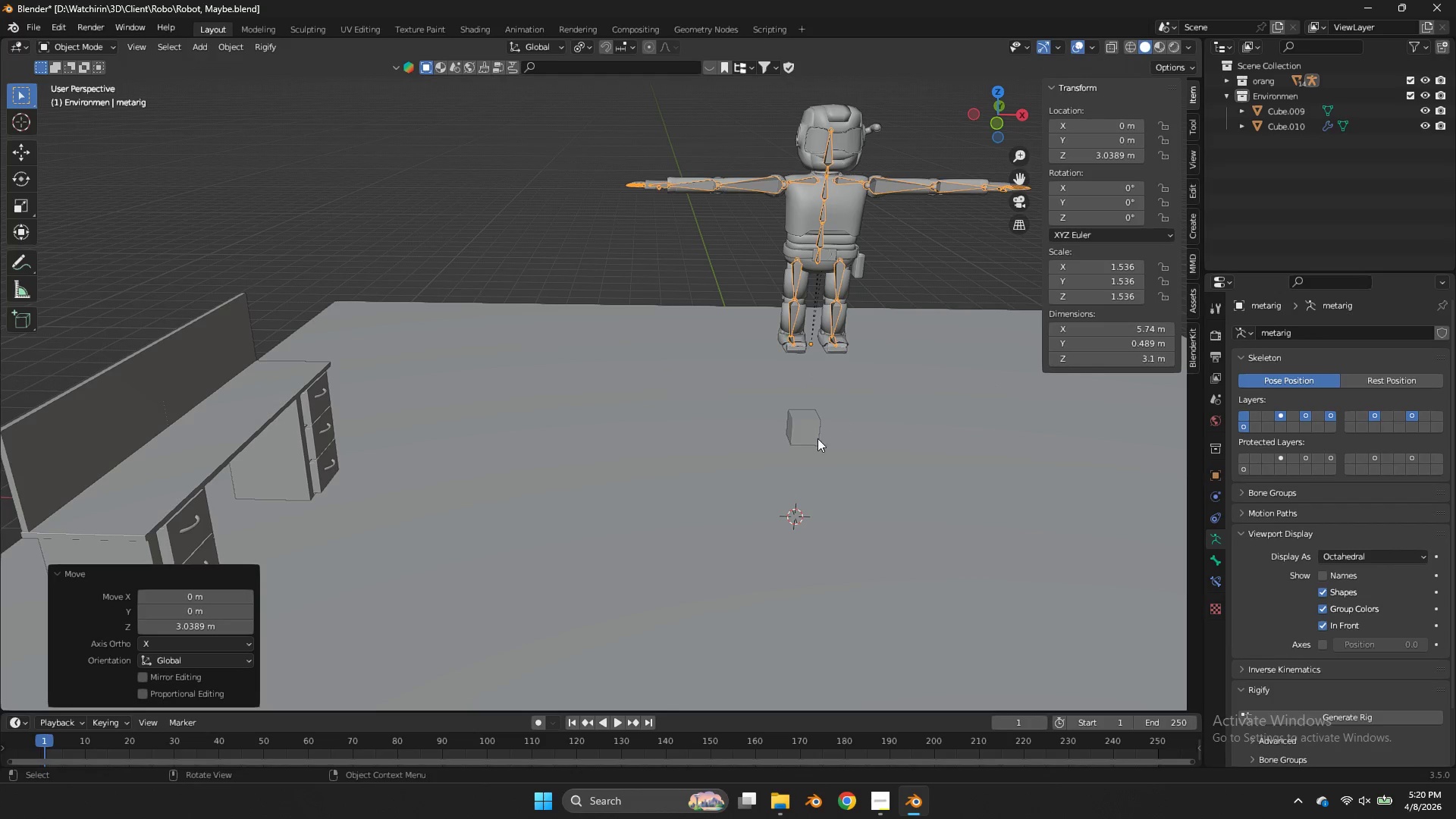 
left_click([815, 439])
 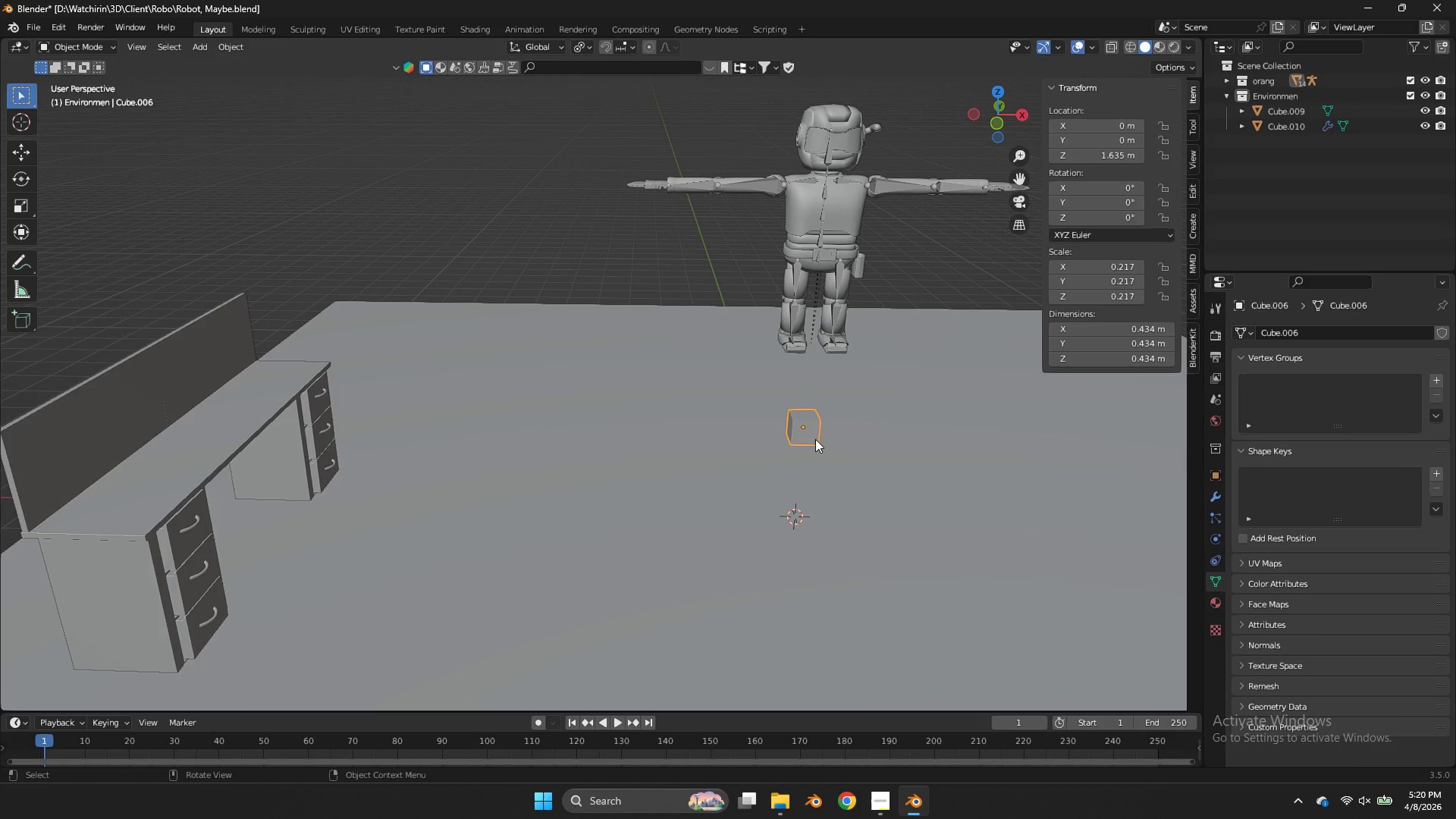 
key(X)
 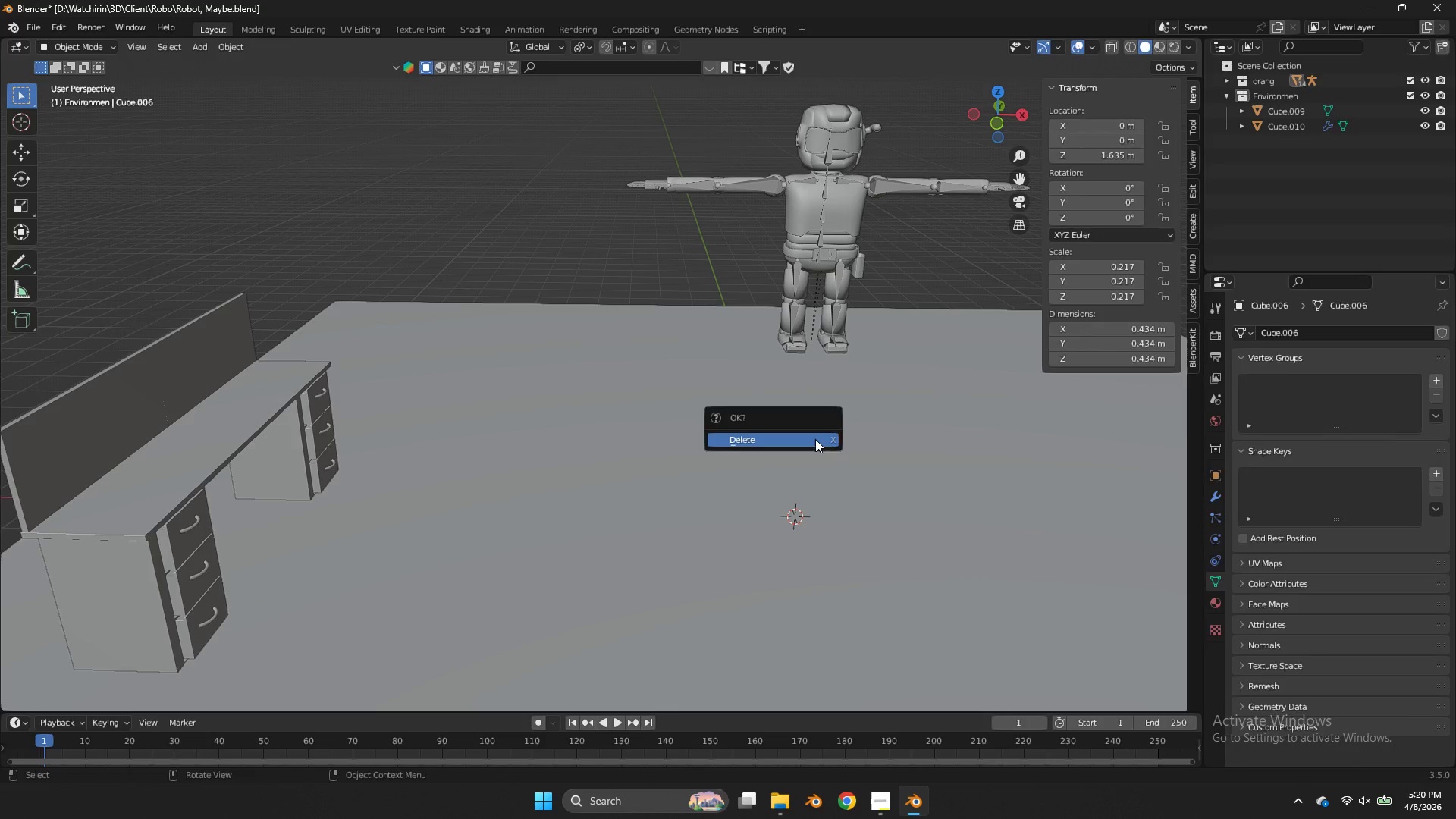 
left_click([815, 439])
 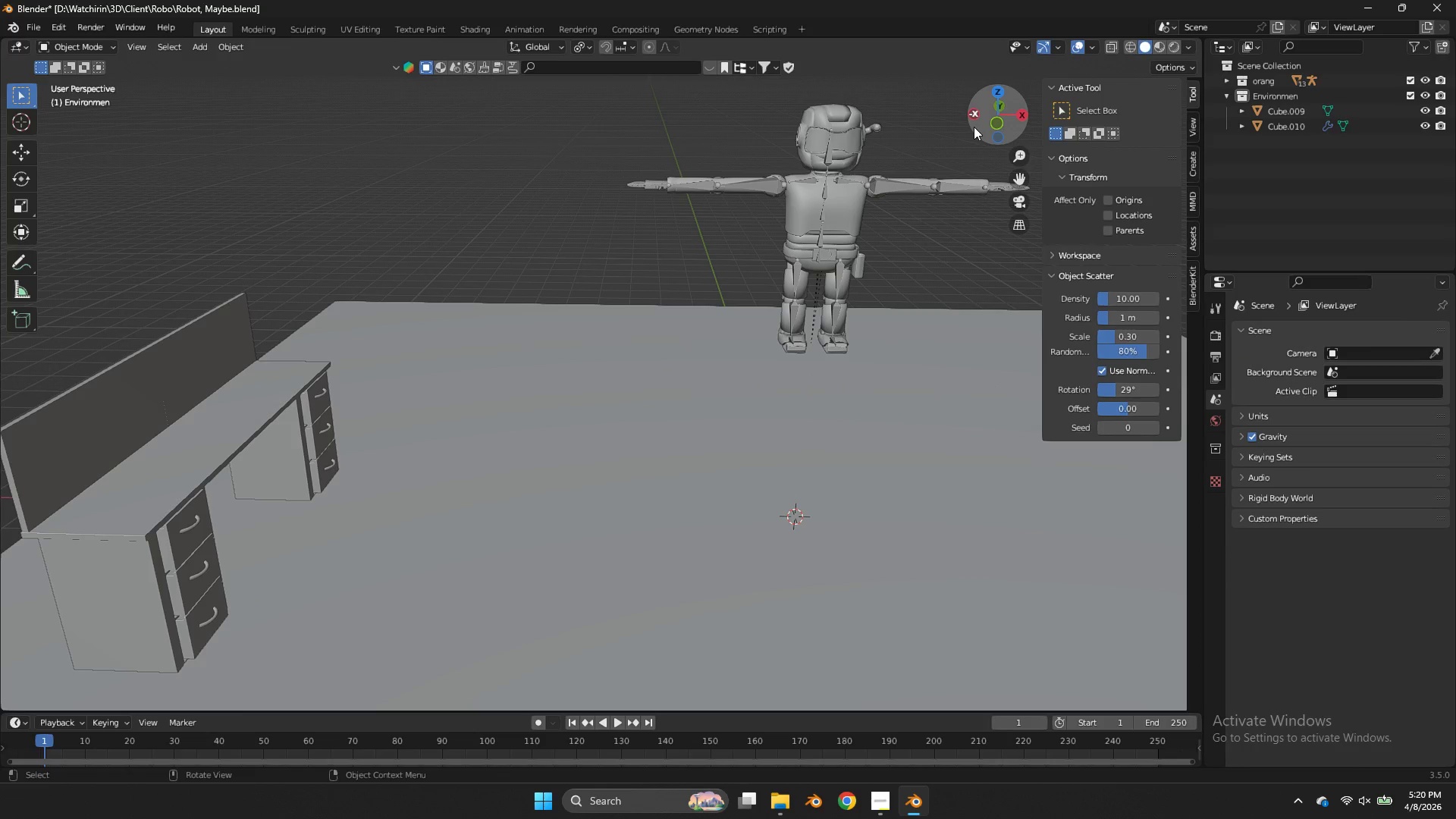 
key(Z)
 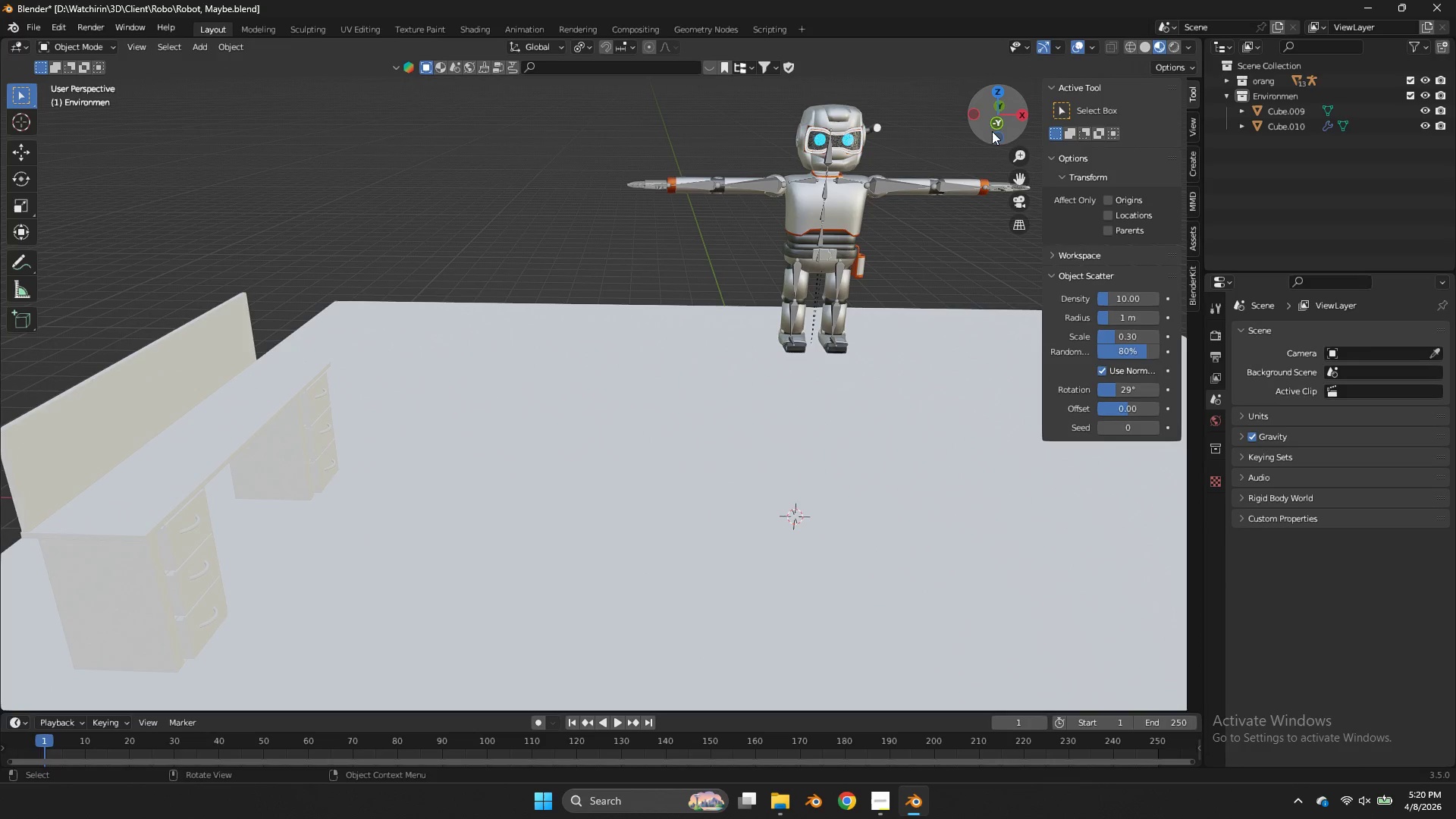 
left_click([993, 127])
 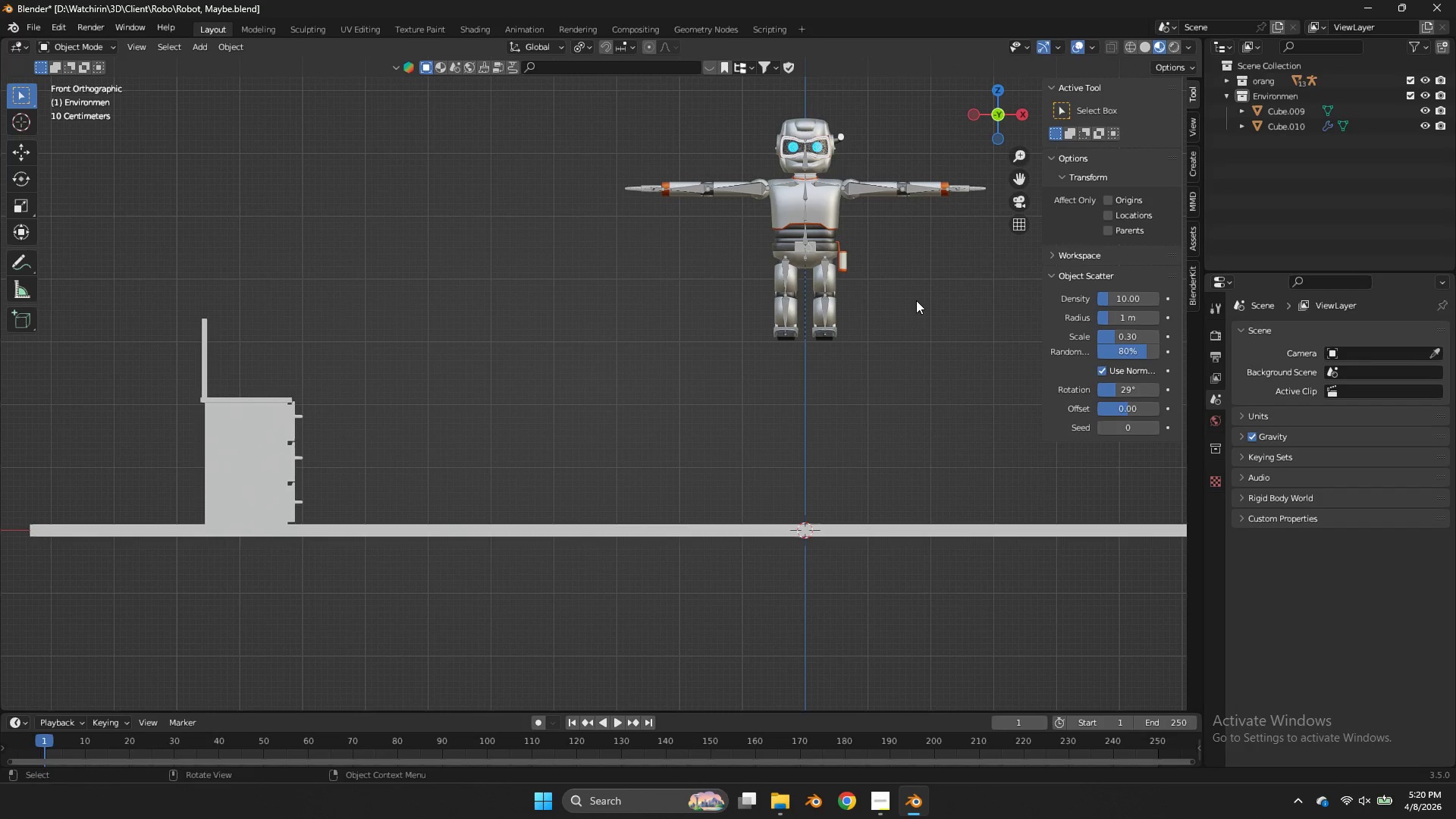 
key(Z)
 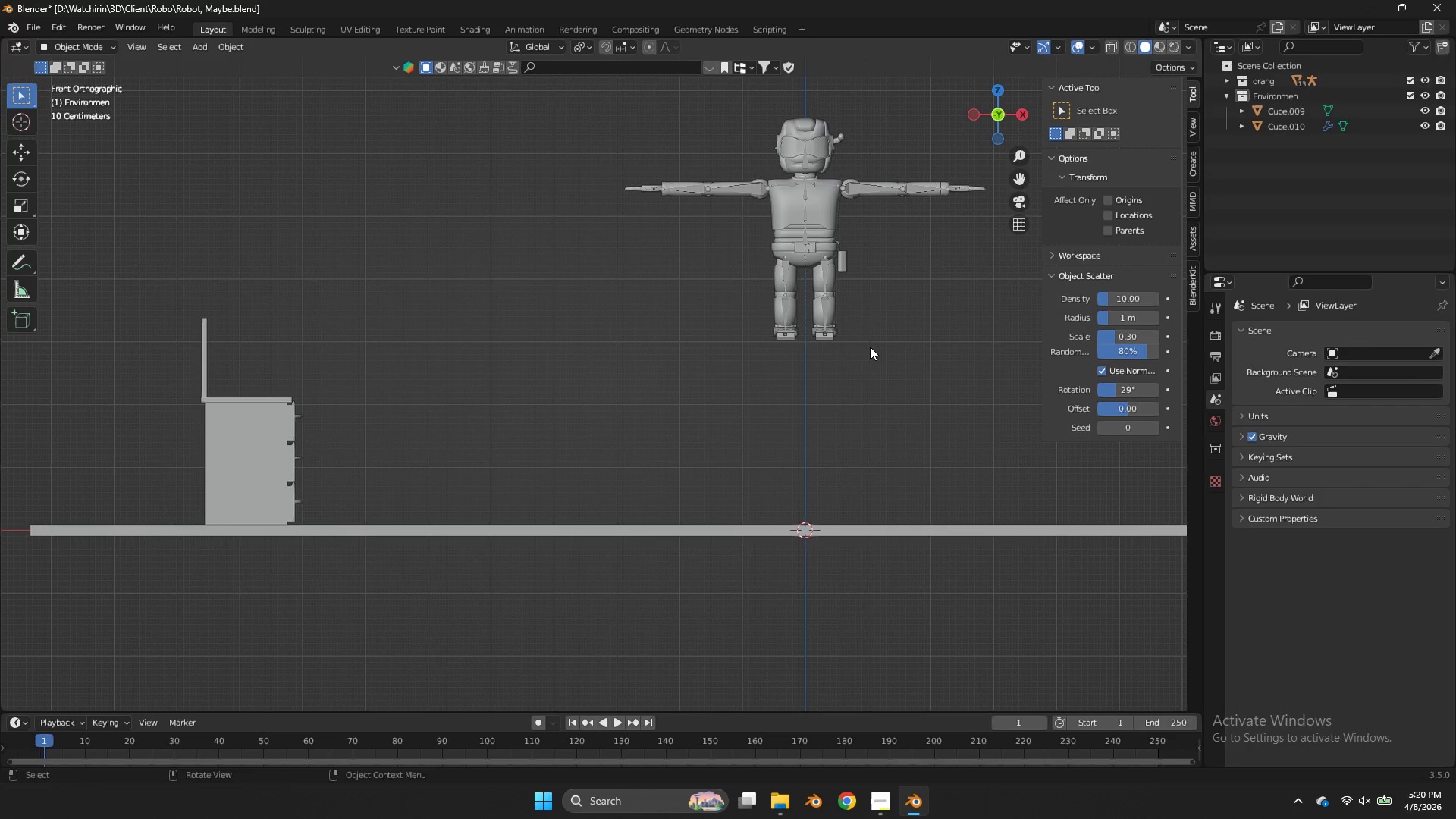 
key(Shift+ShiftLeft)
 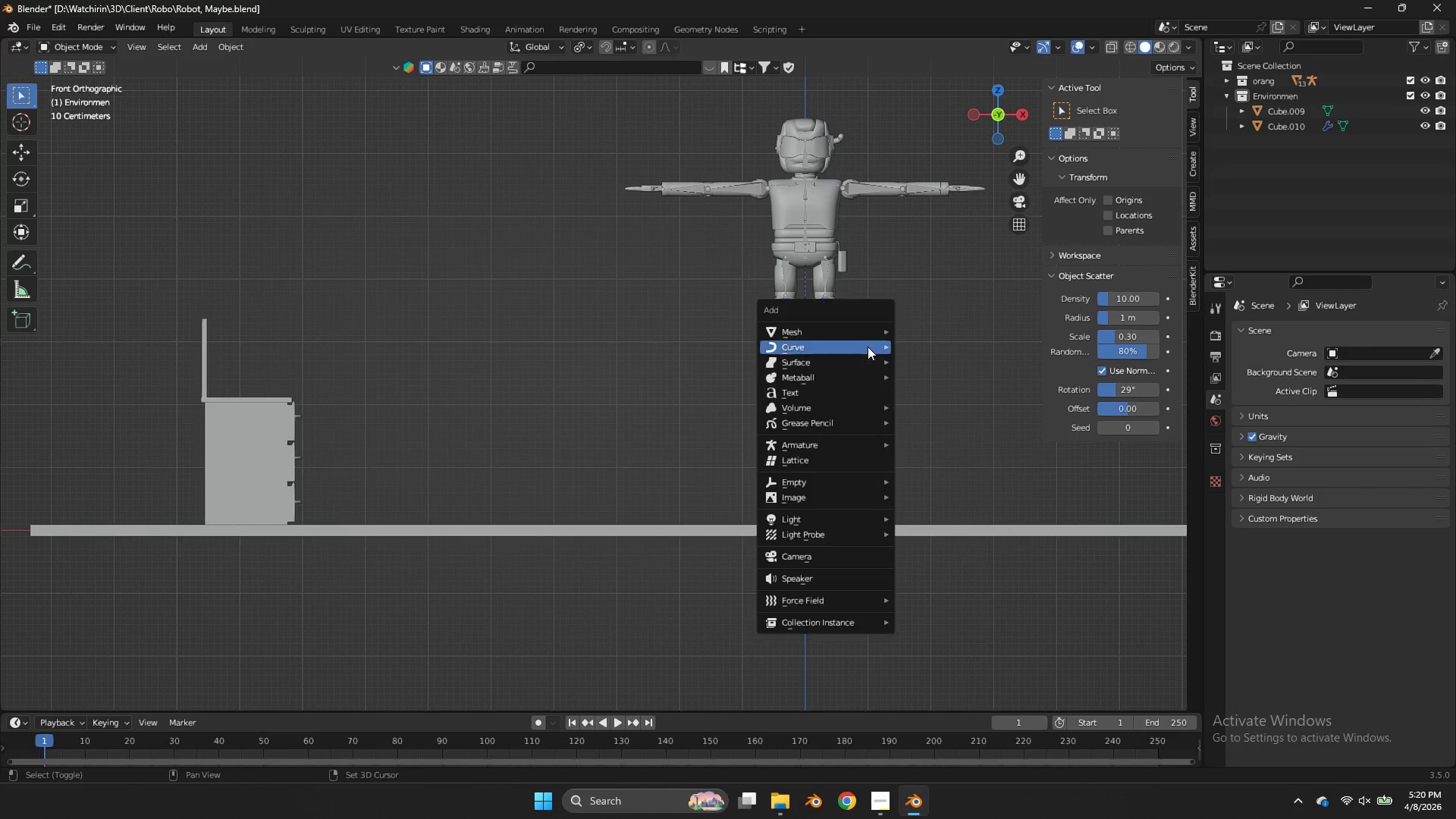 
key(Shift+A)
 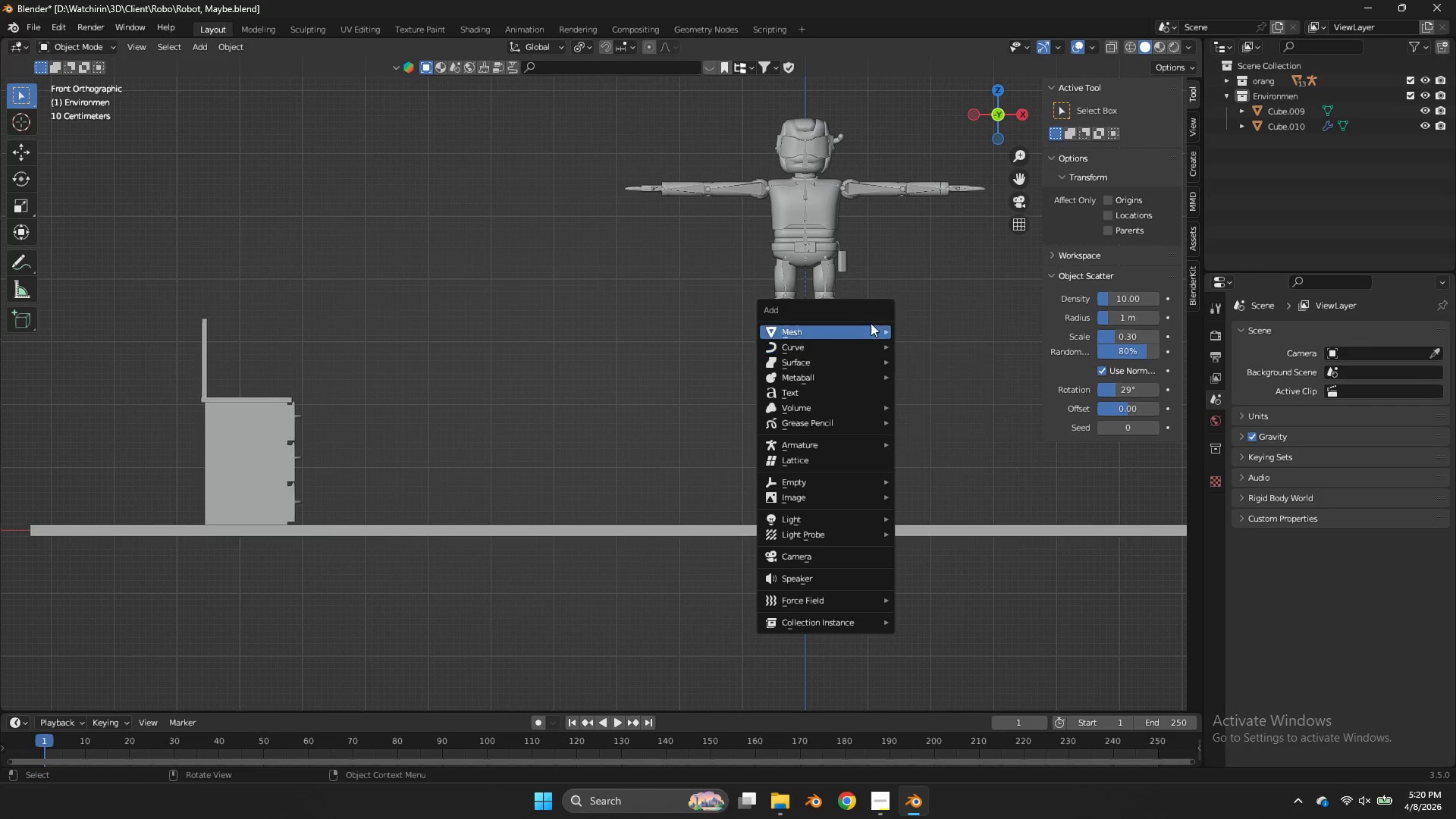 
left_click([871, 322])
 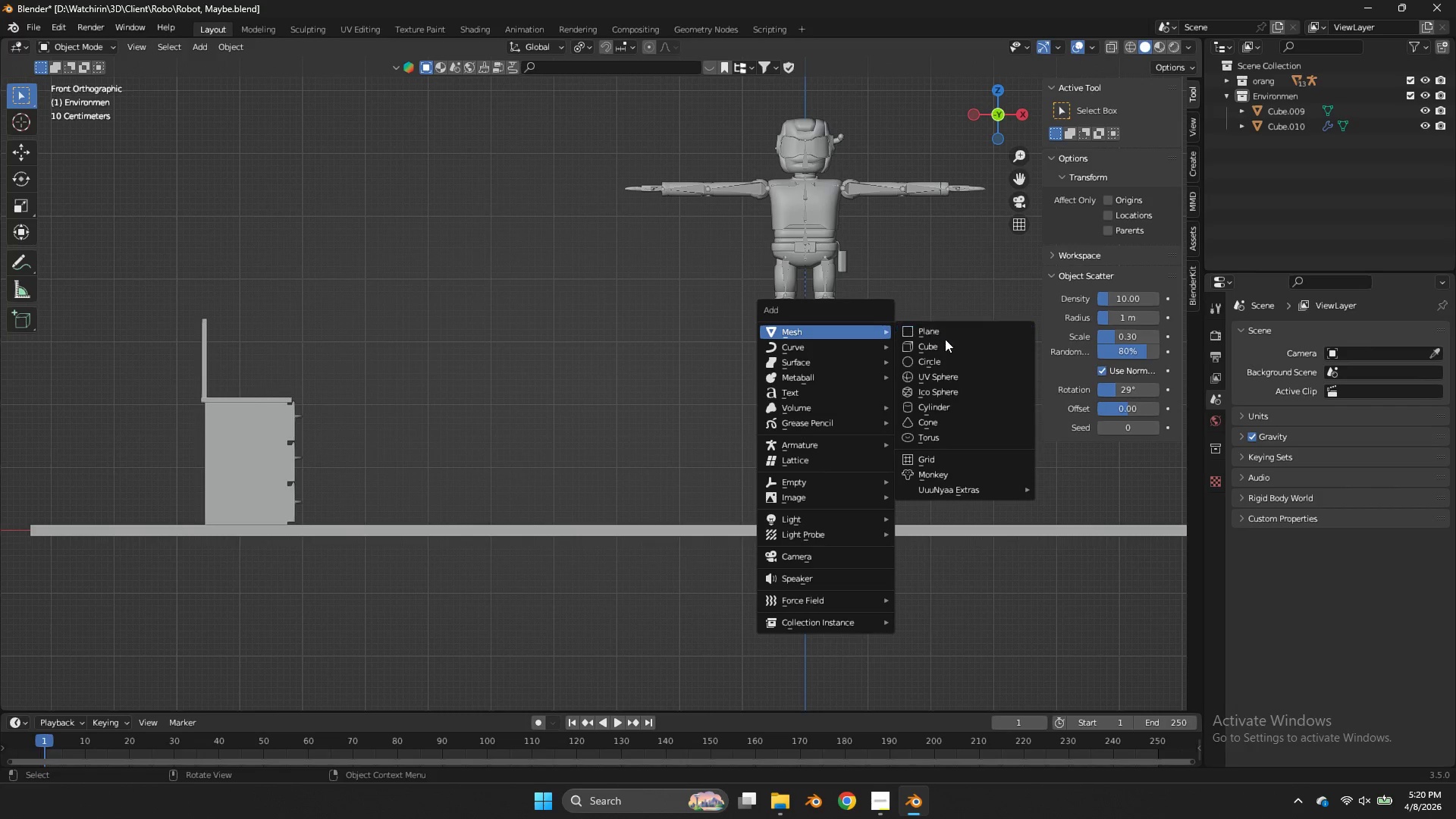 
left_click([944, 344])
 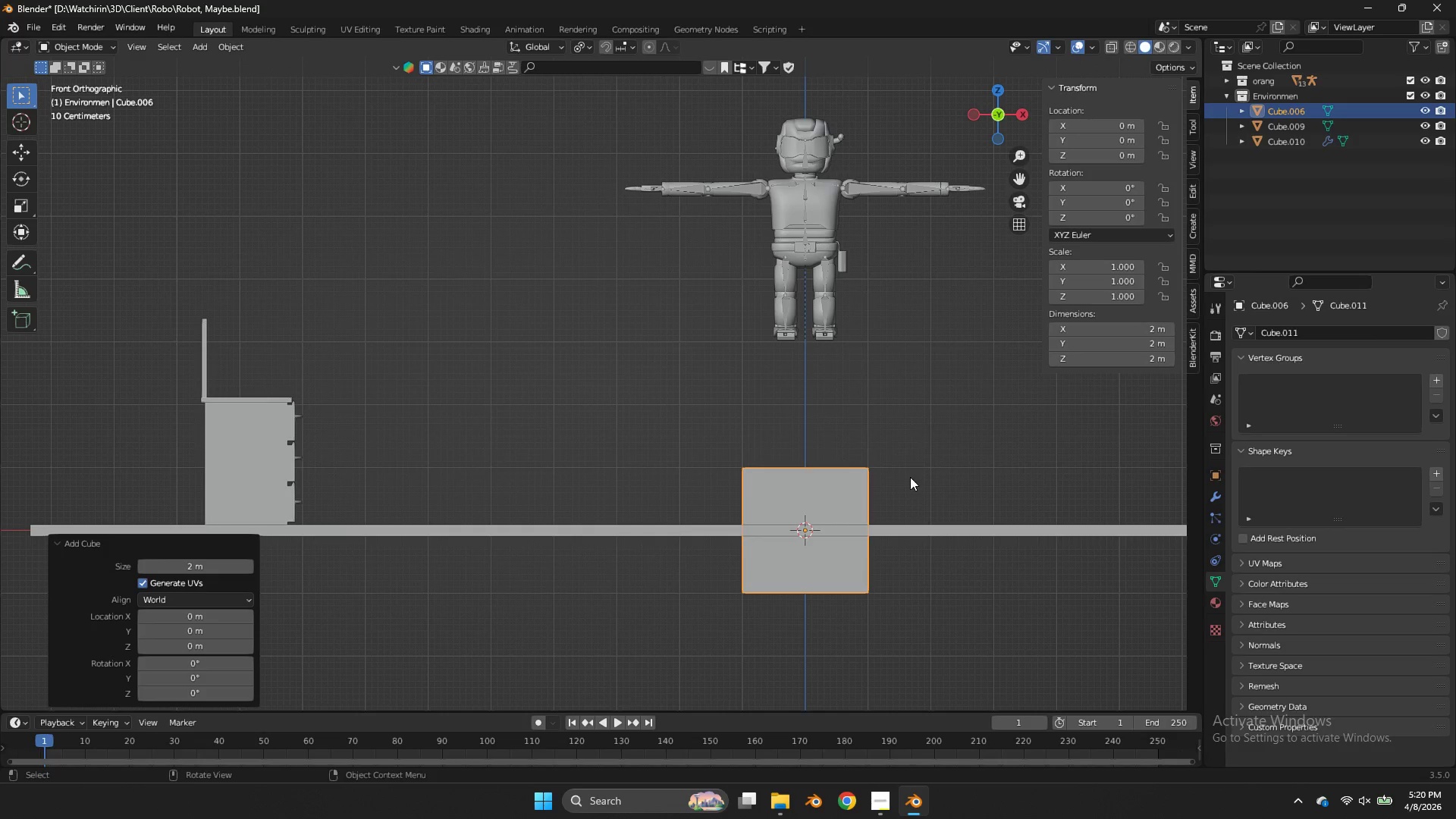 
type(gz)
 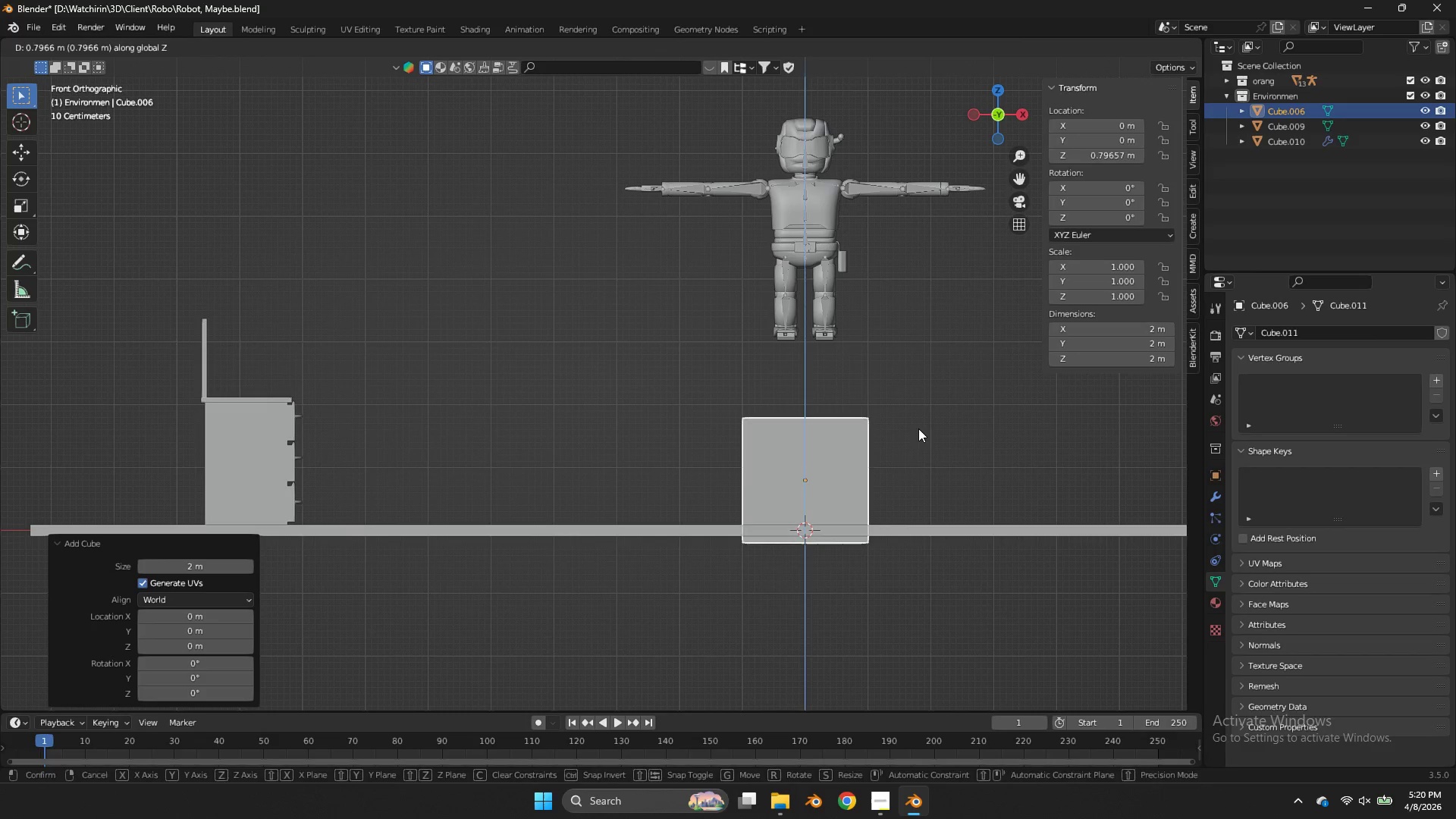 
right_click([918, 428])
 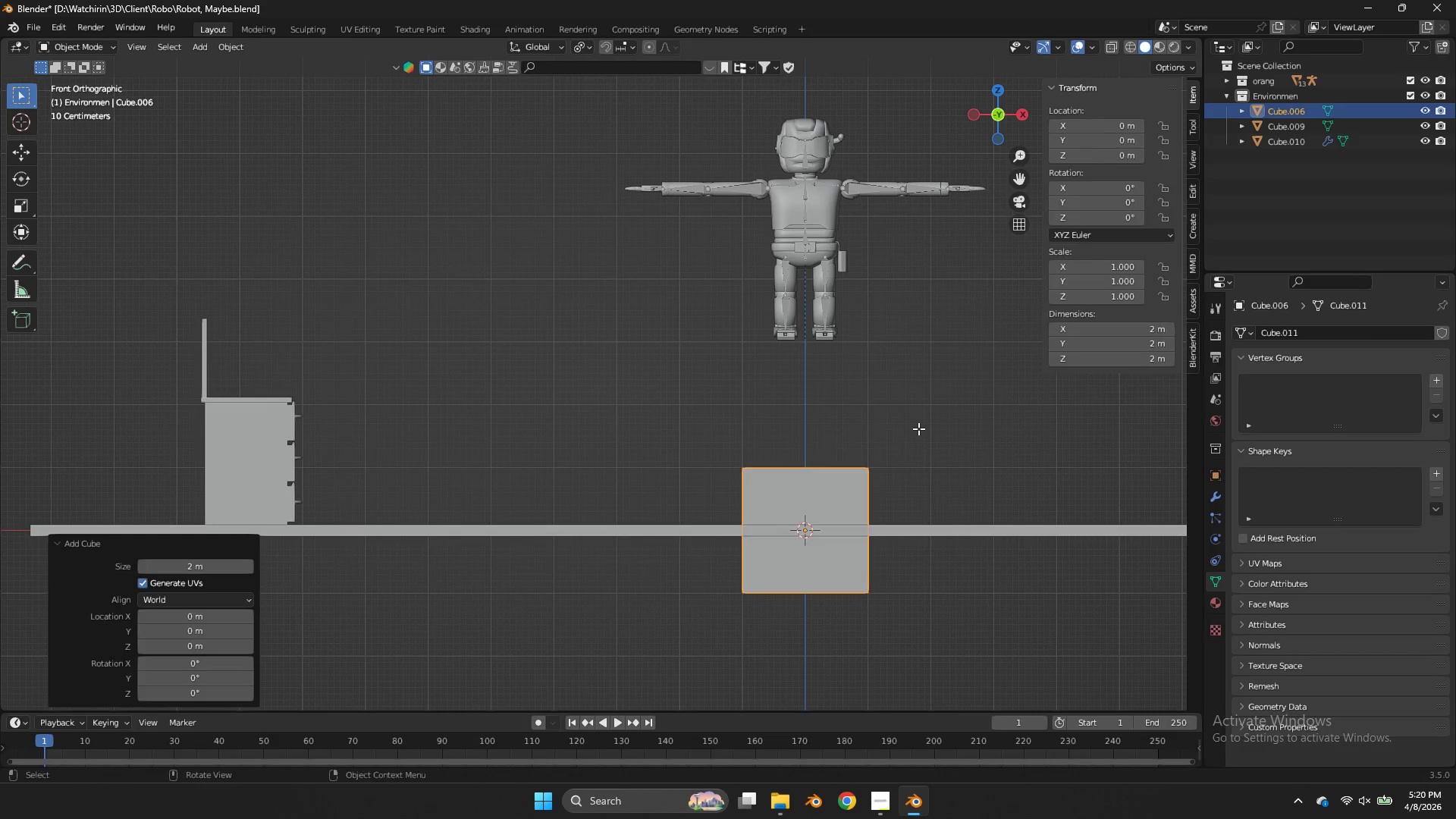 
key(Tab)
type(gz)
 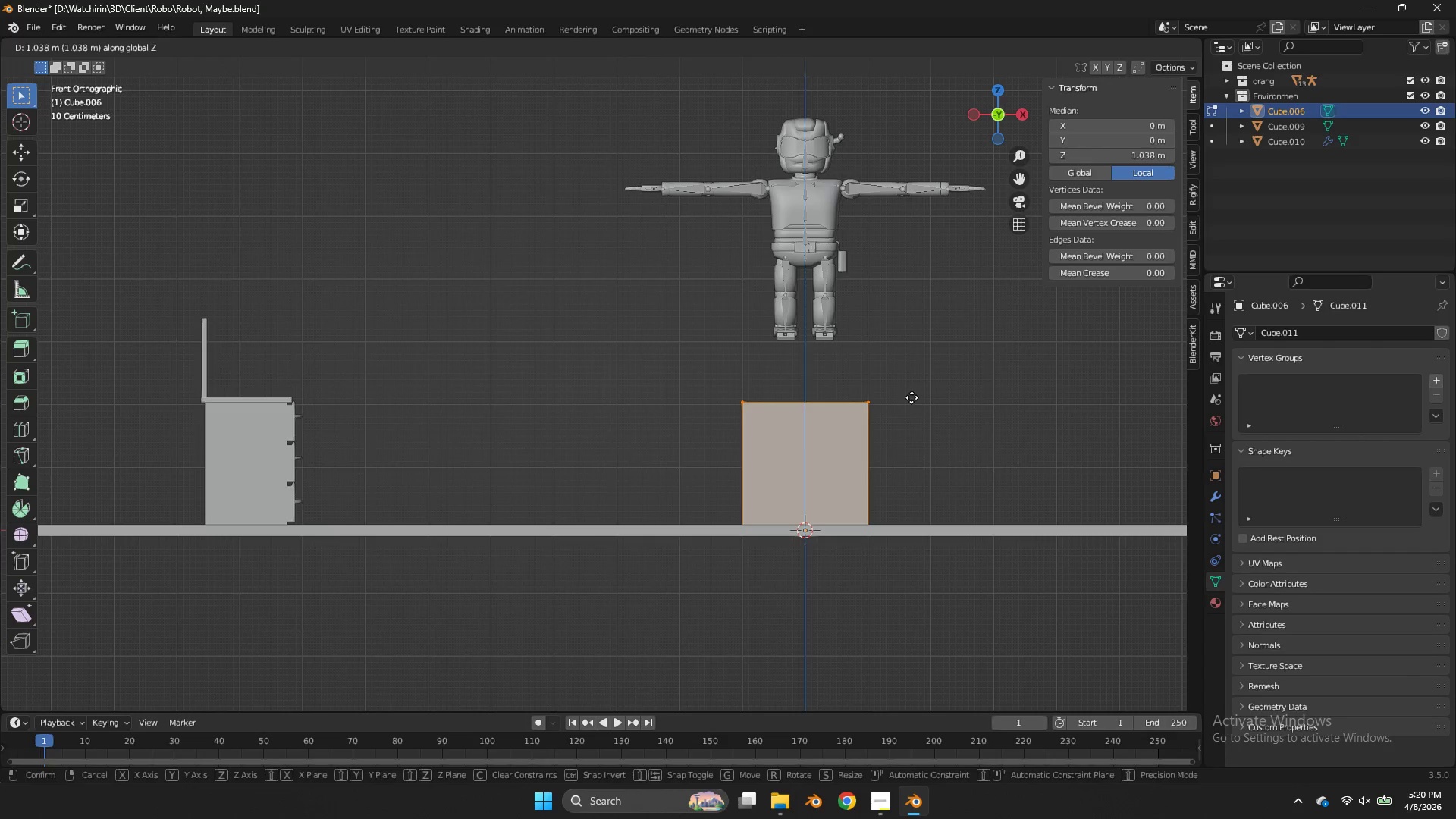 
left_click([912, 397])
 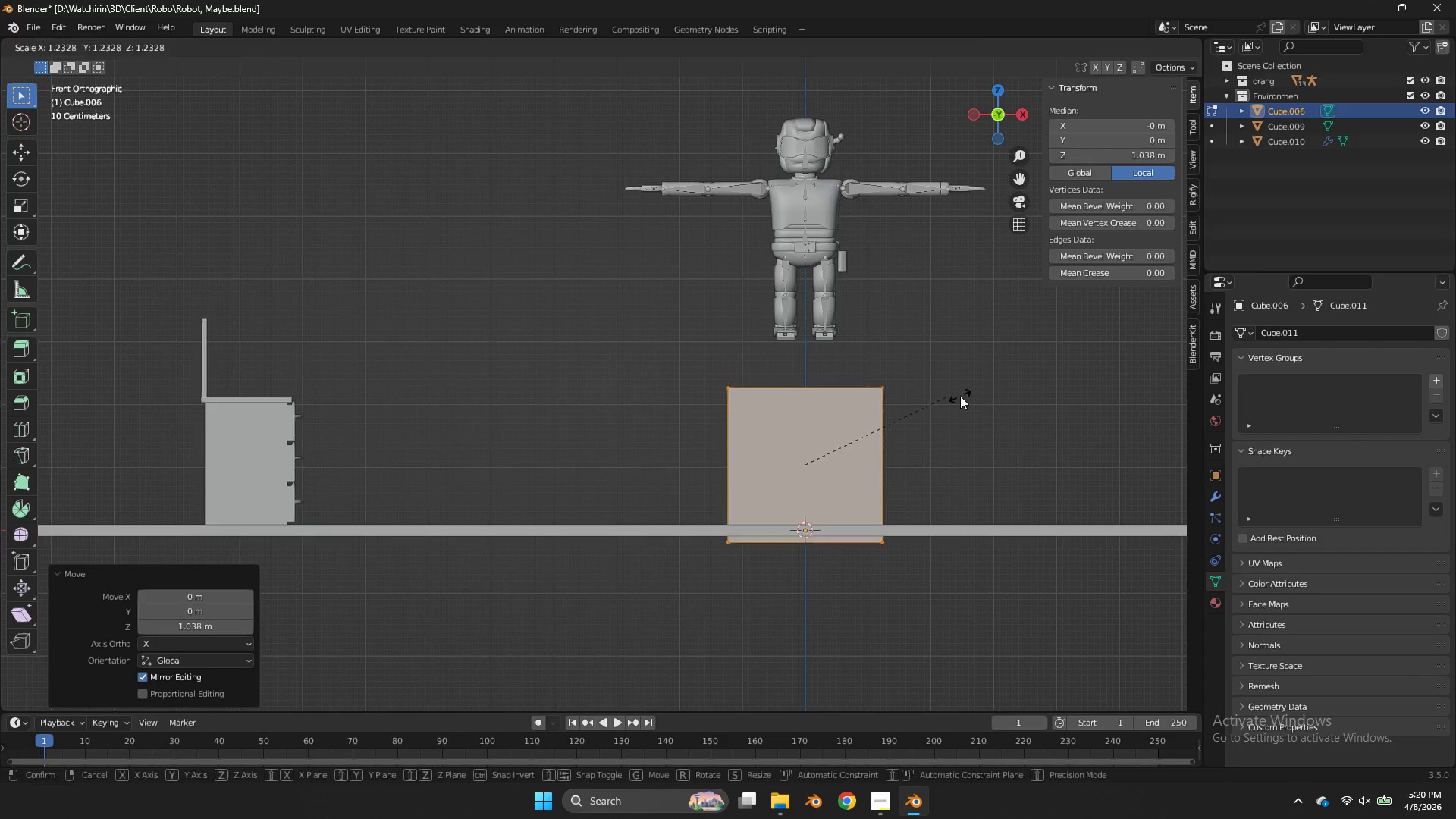 
type(sgz)
 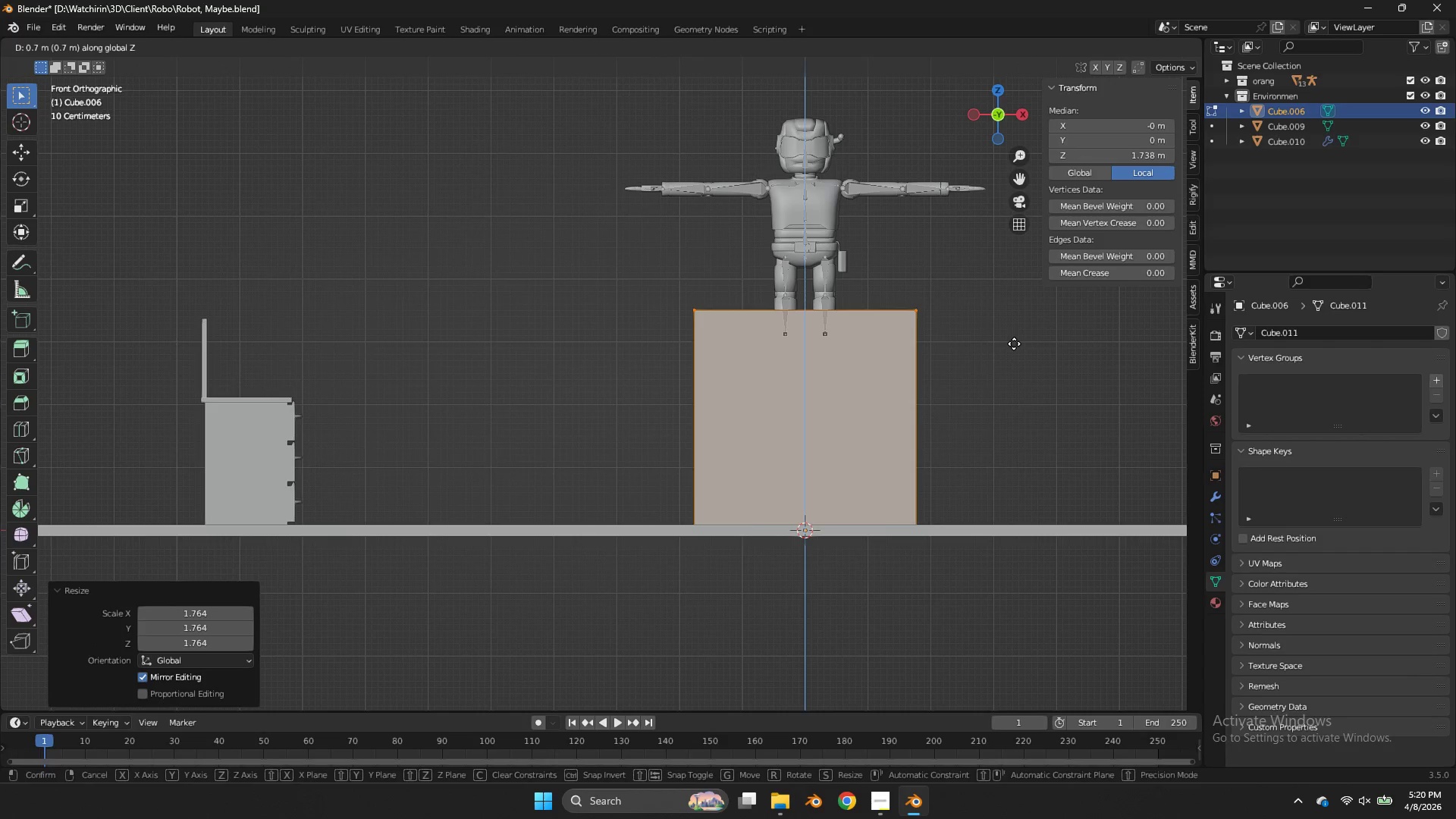 
left_click([1014, 344])
 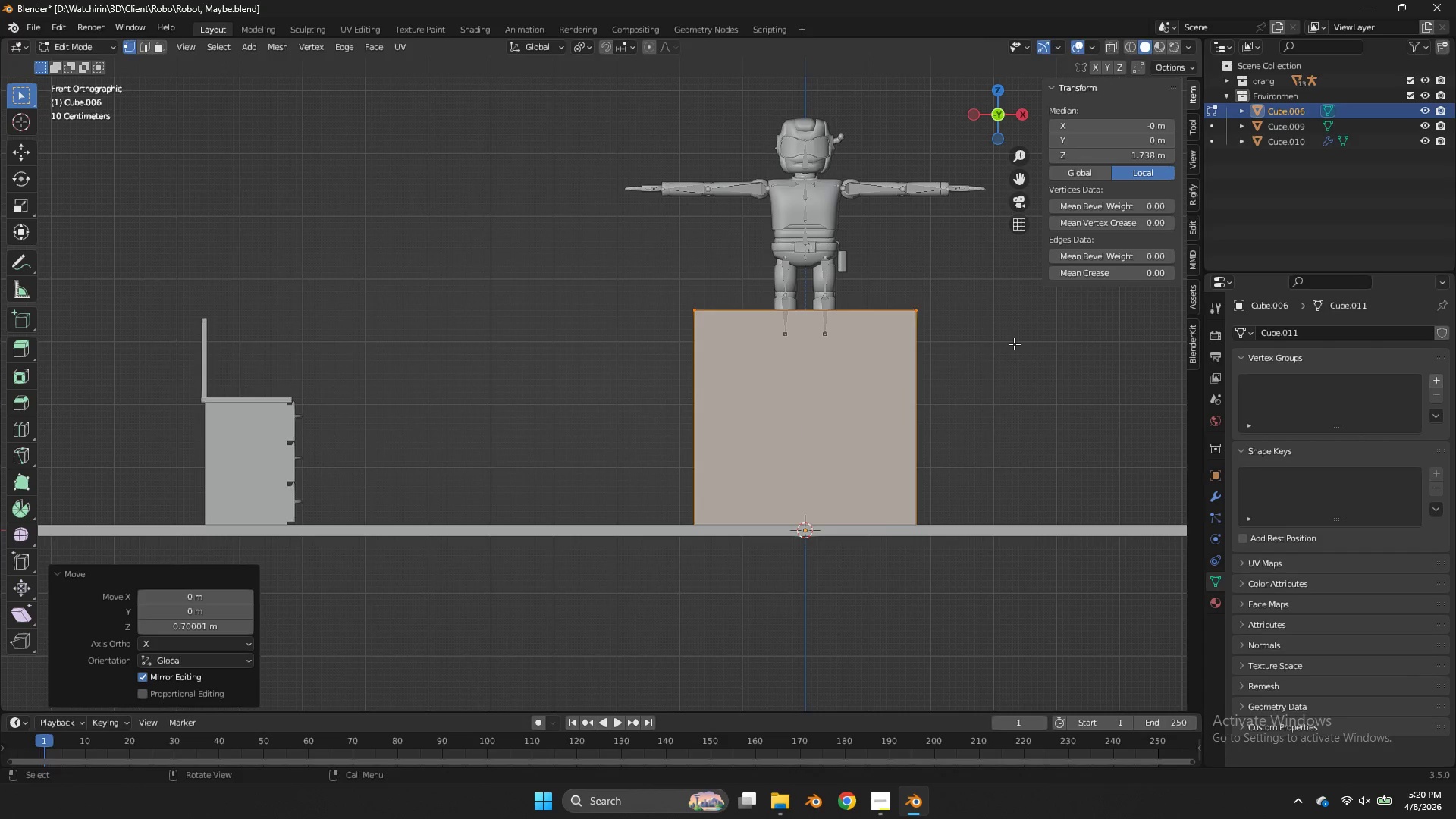 
type(sz)
 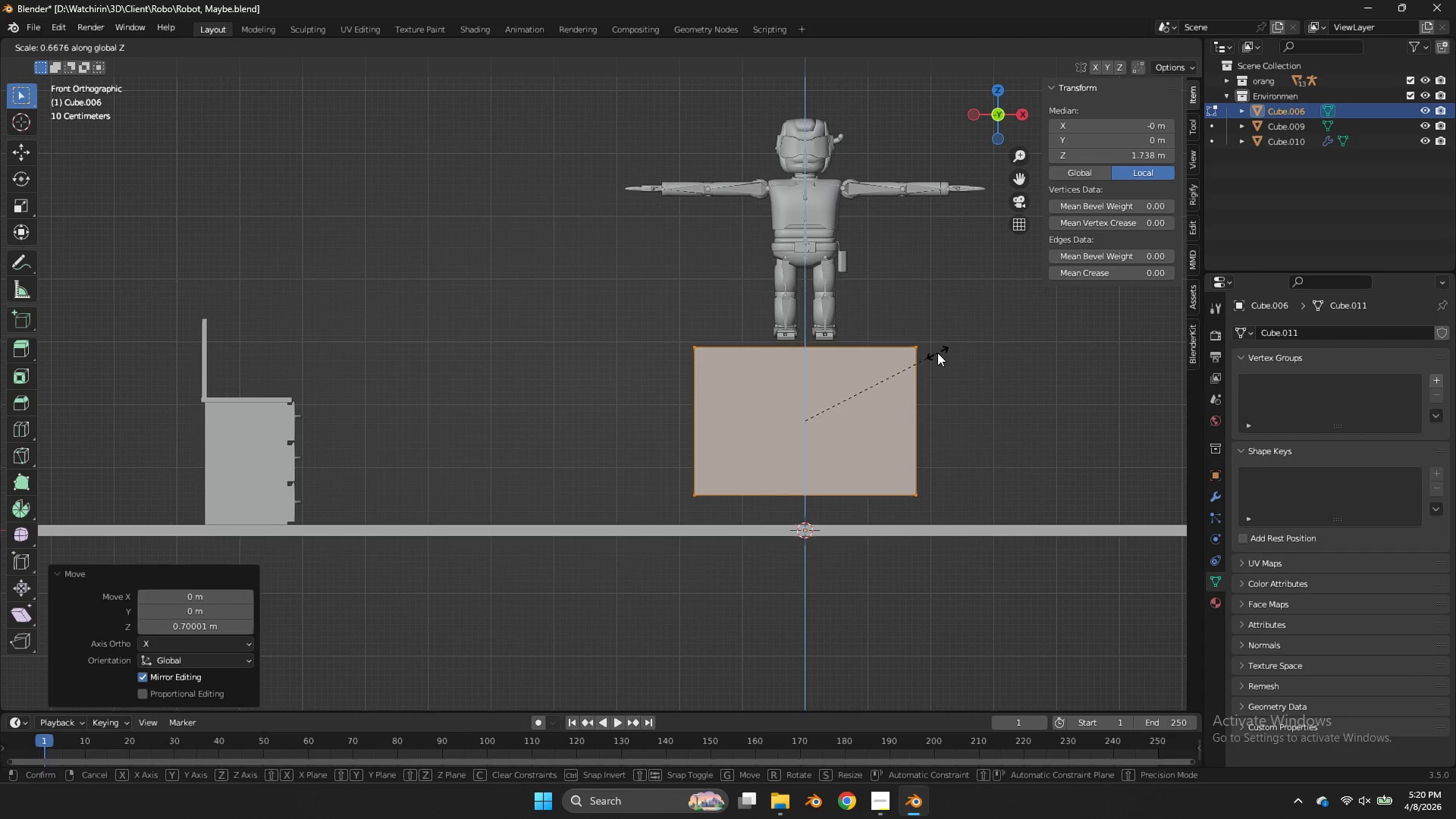 
right_click([937, 353])
 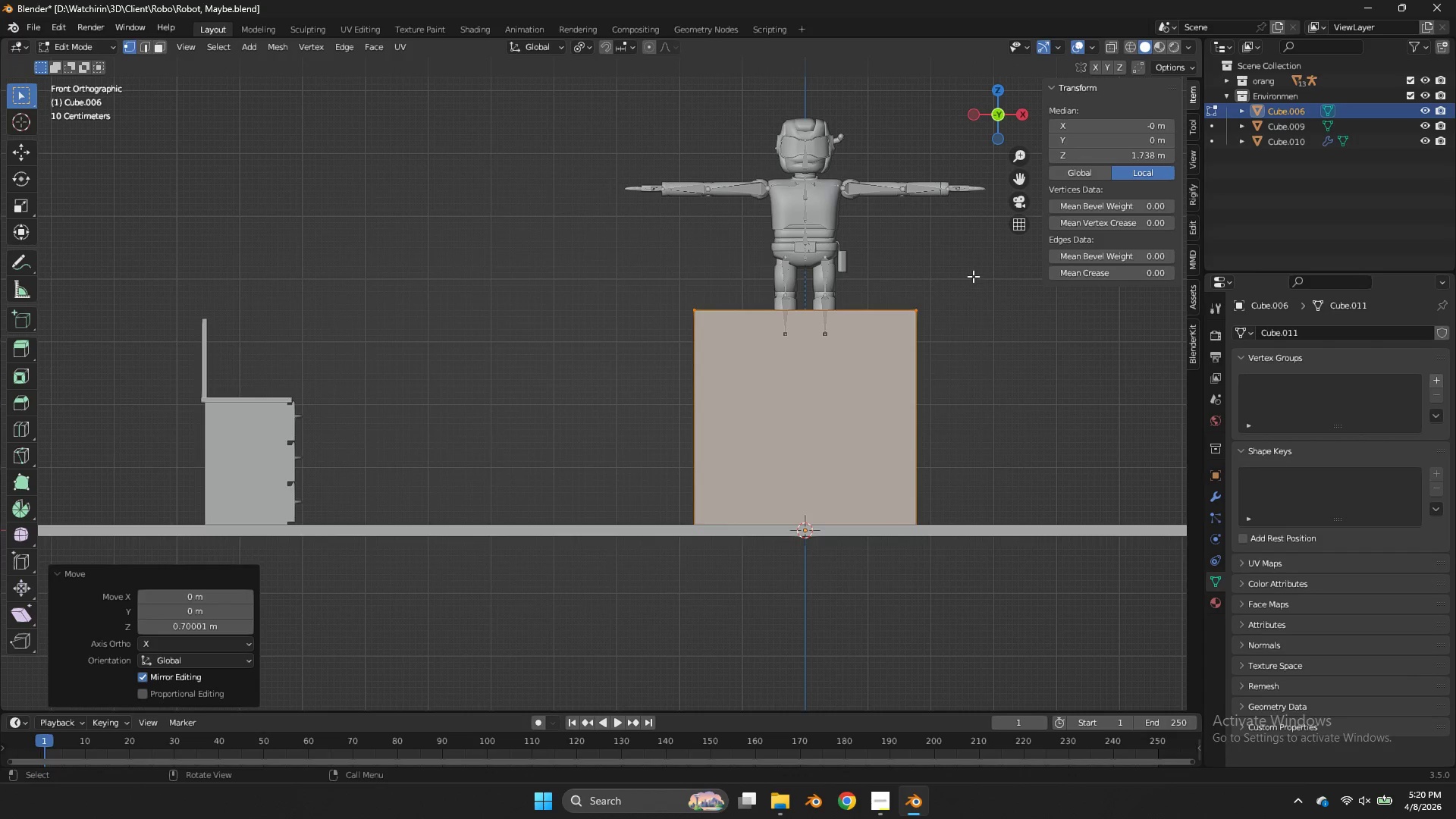 
type(zsz)
 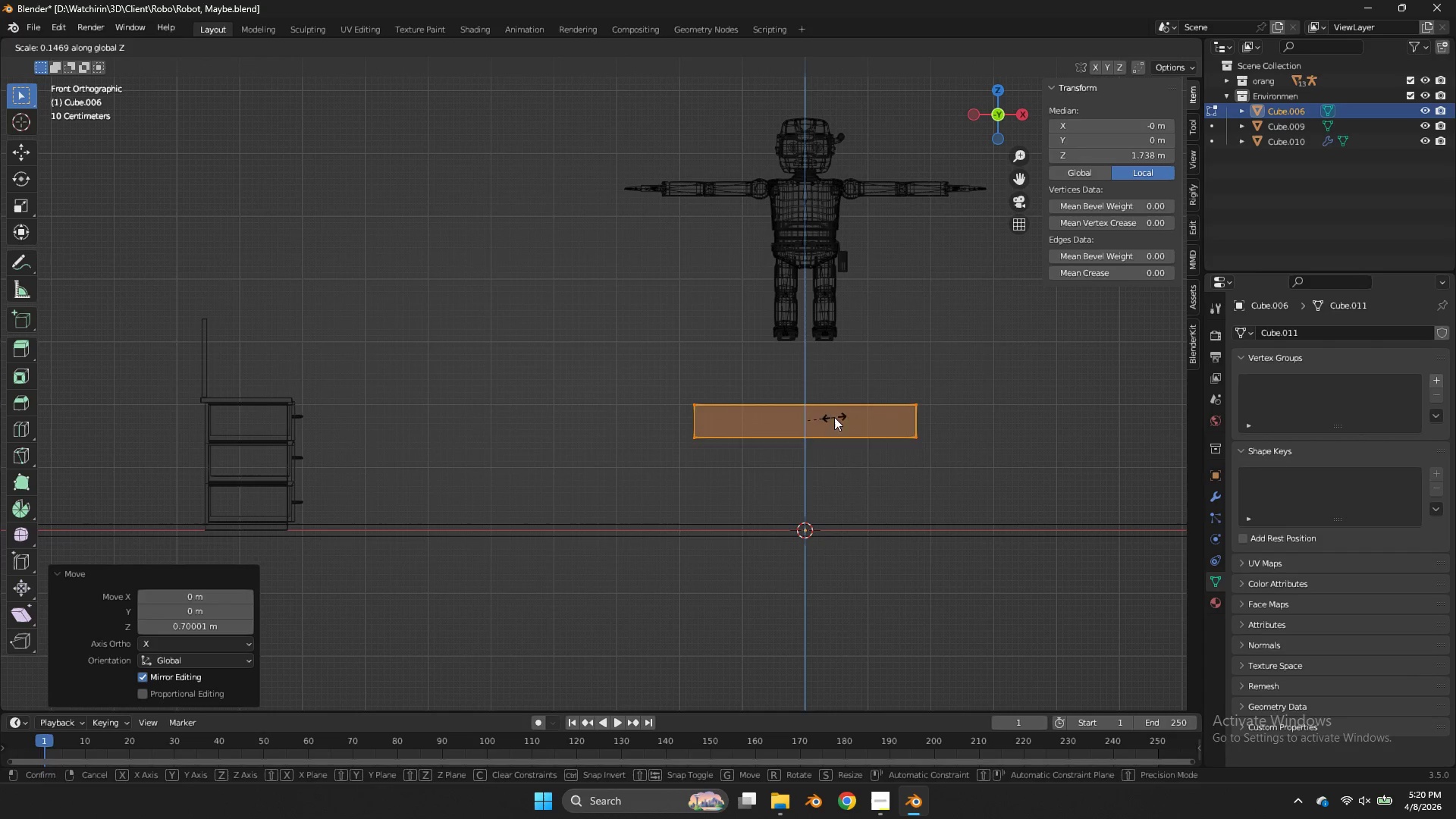 
left_click([820, 419])
 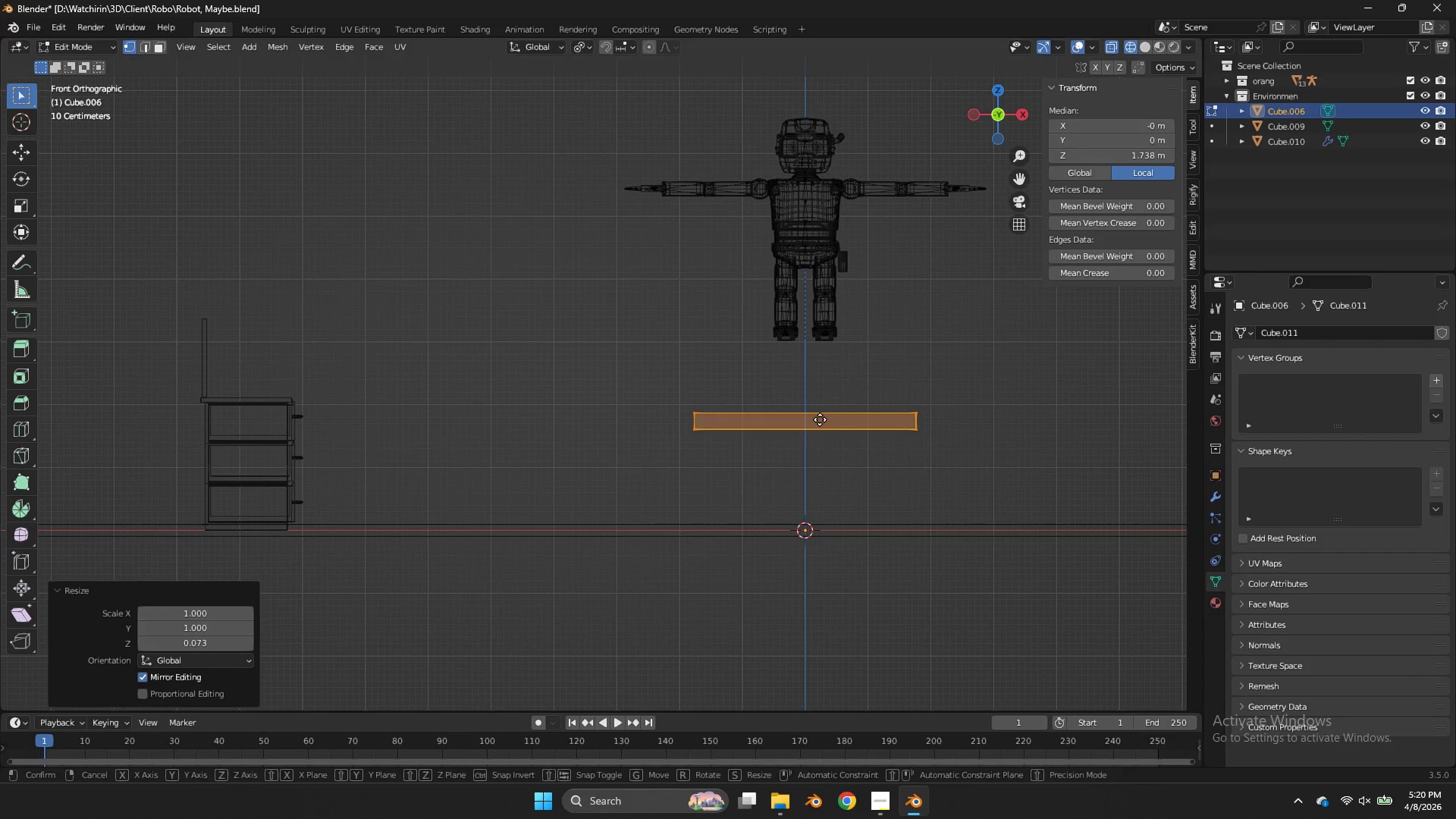 
type(gz)
 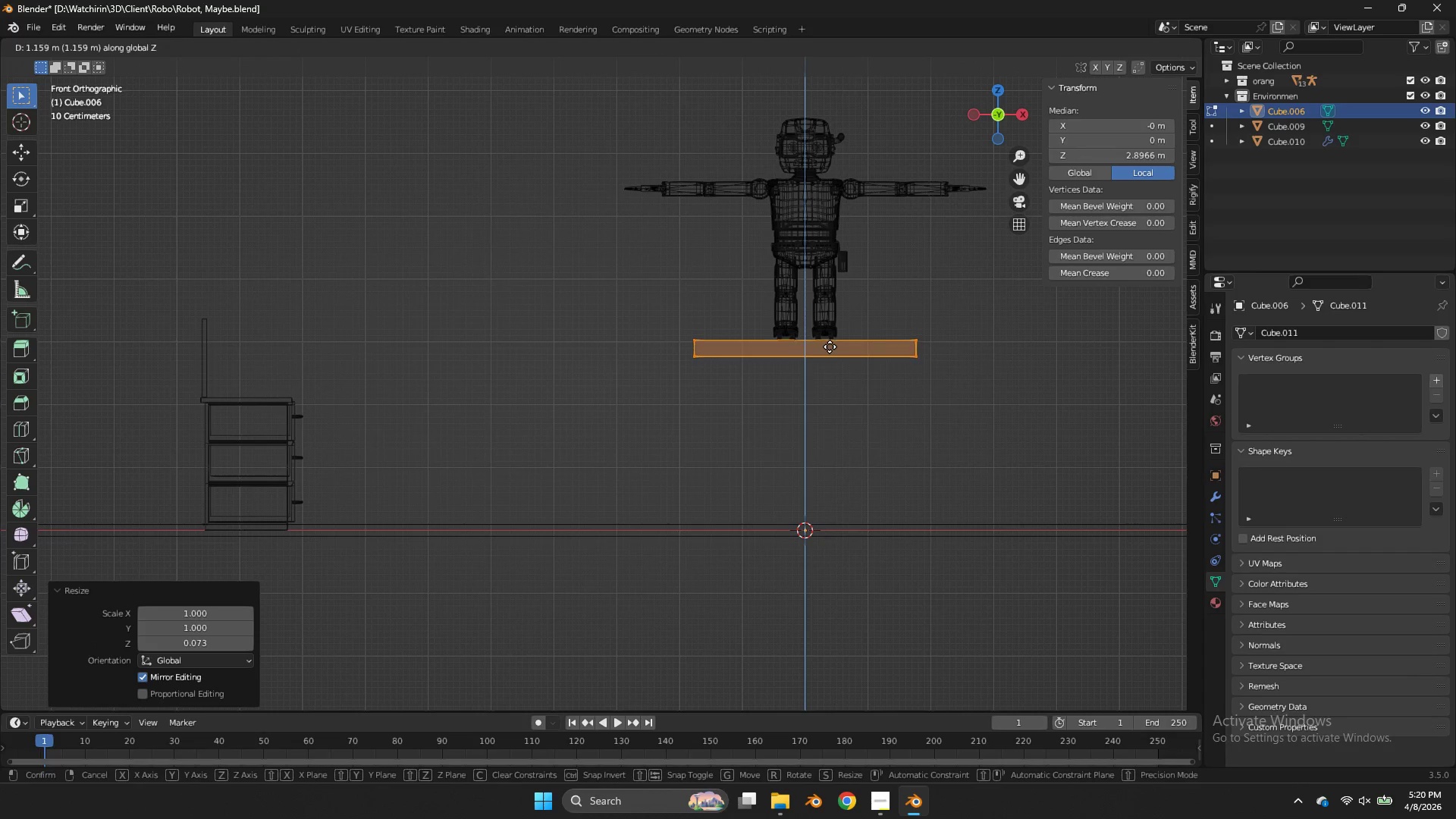 
left_click([830, 347])
 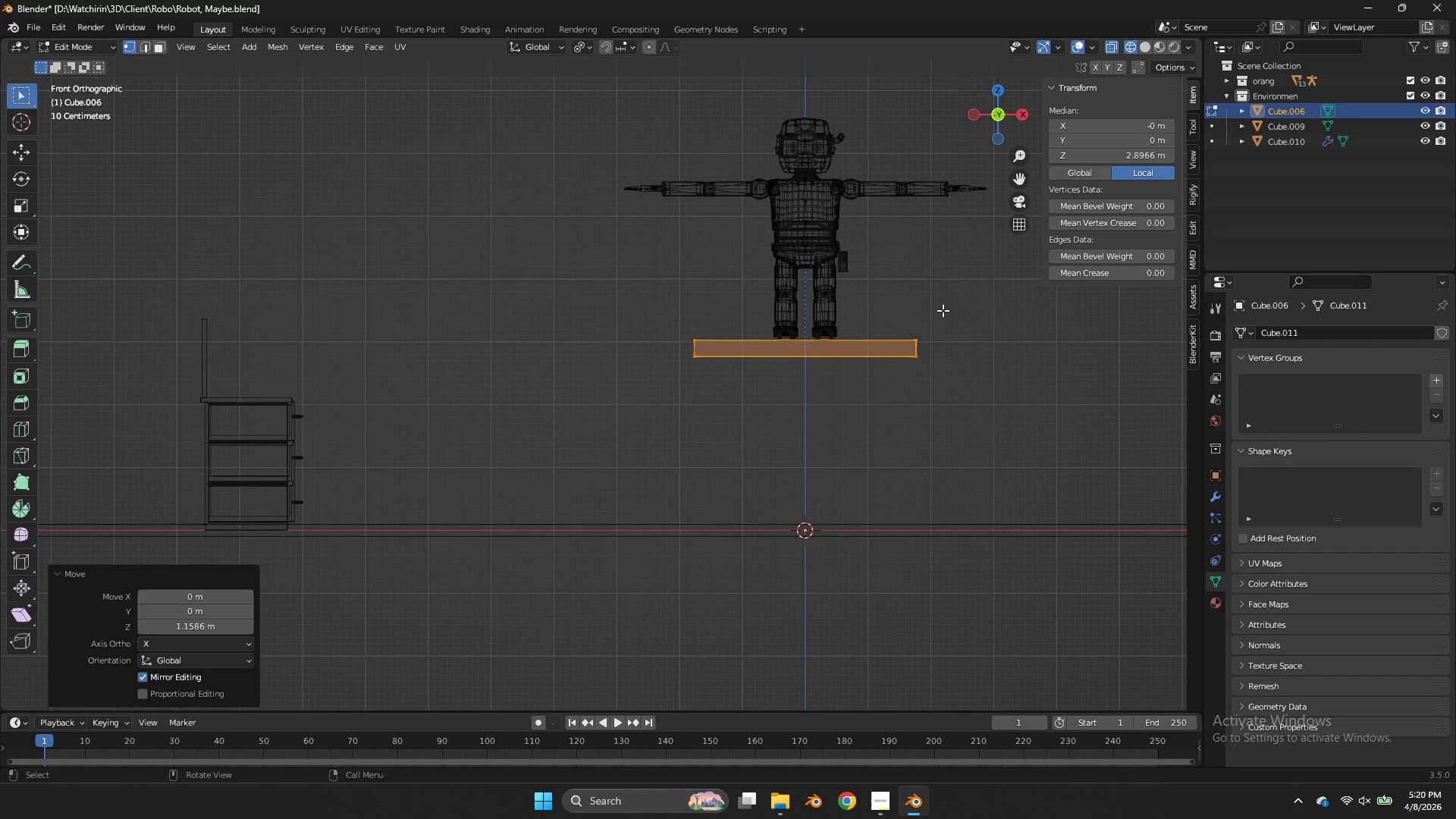 
left_click_drag(start_coordinate=[934, 347], to_coordinate=[563, 382])
 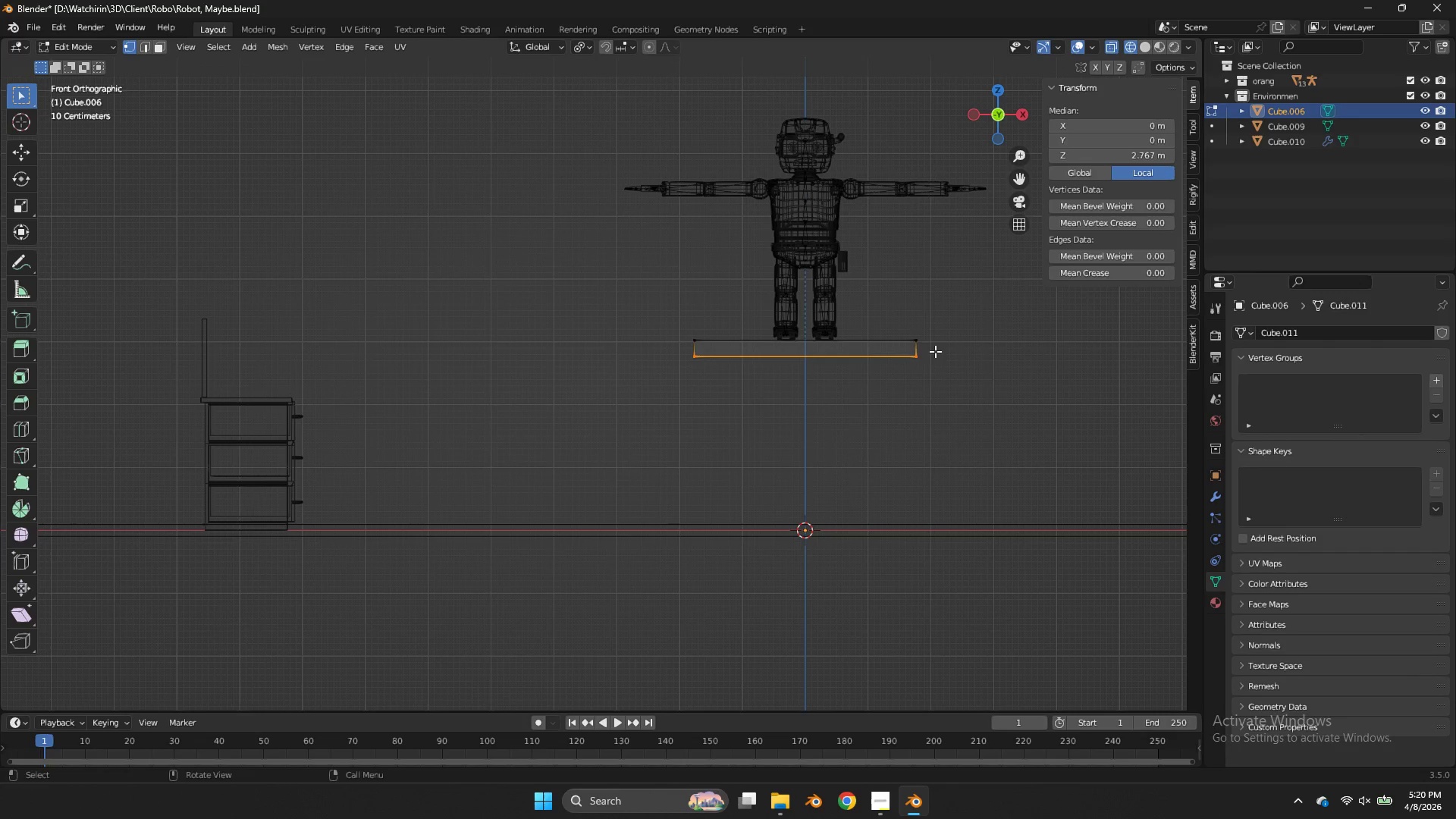 
key(E)
 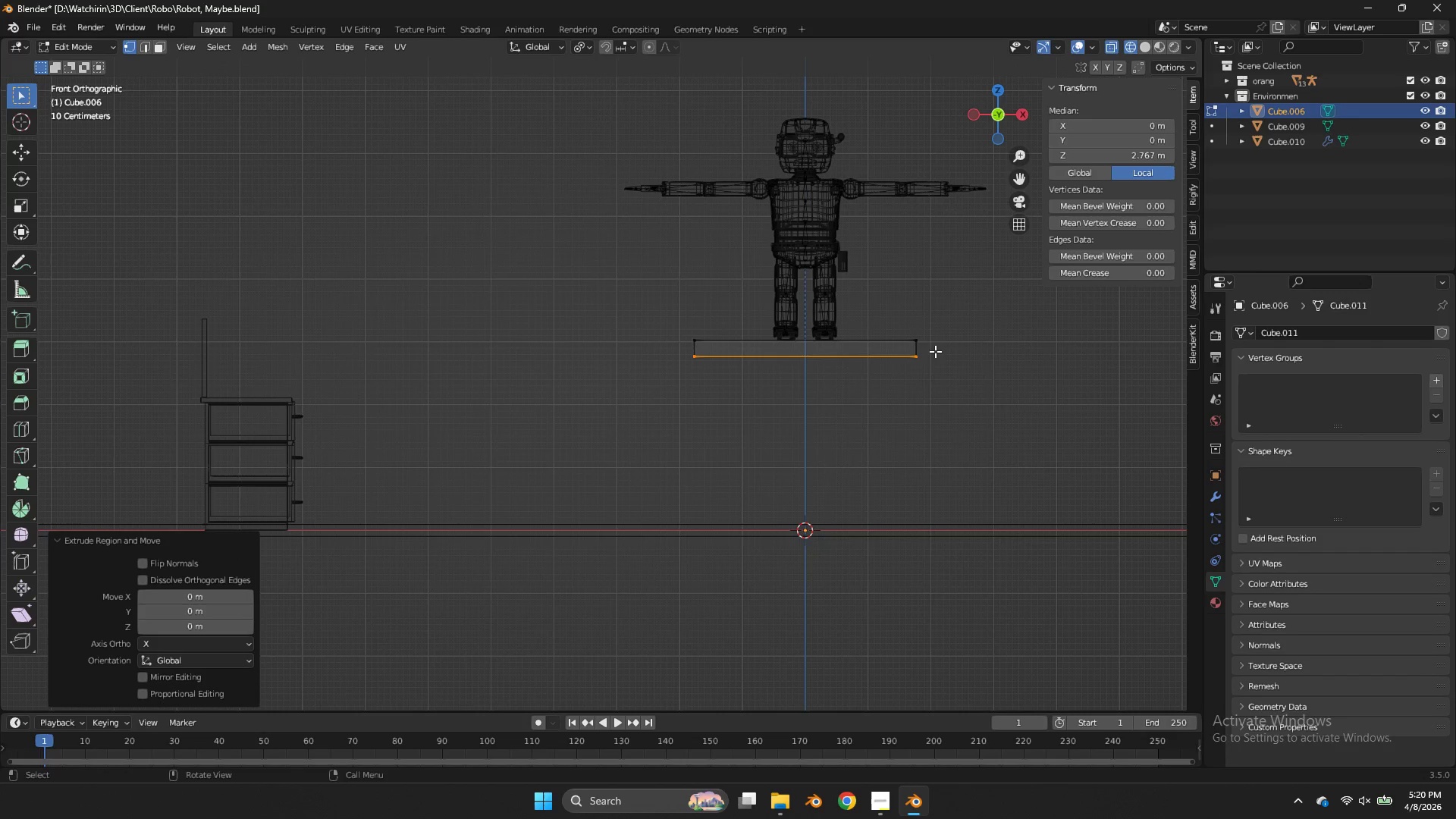 
right_click([935, 351])
 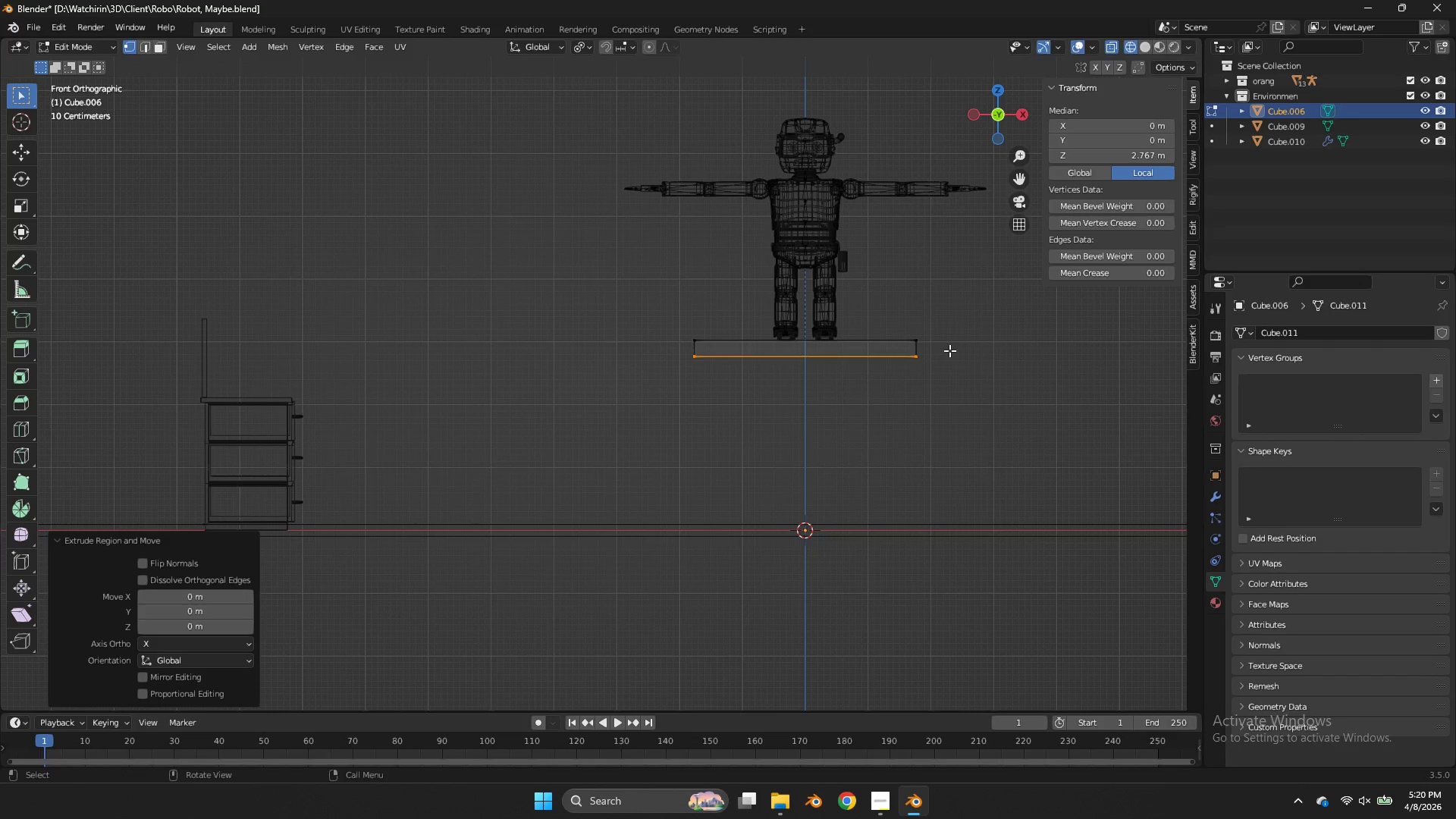 
key(S)
 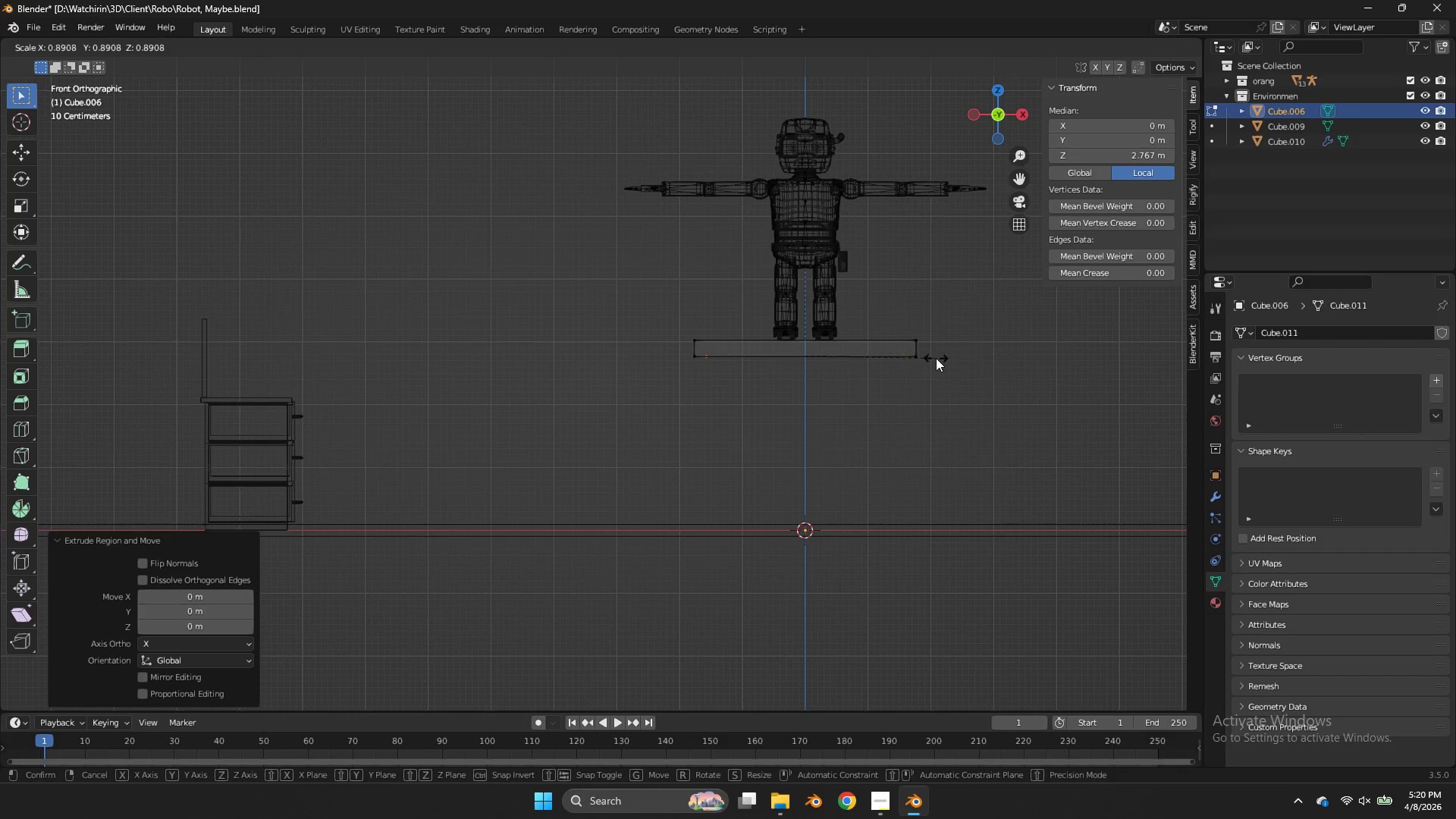 
left_click([936, 358])
 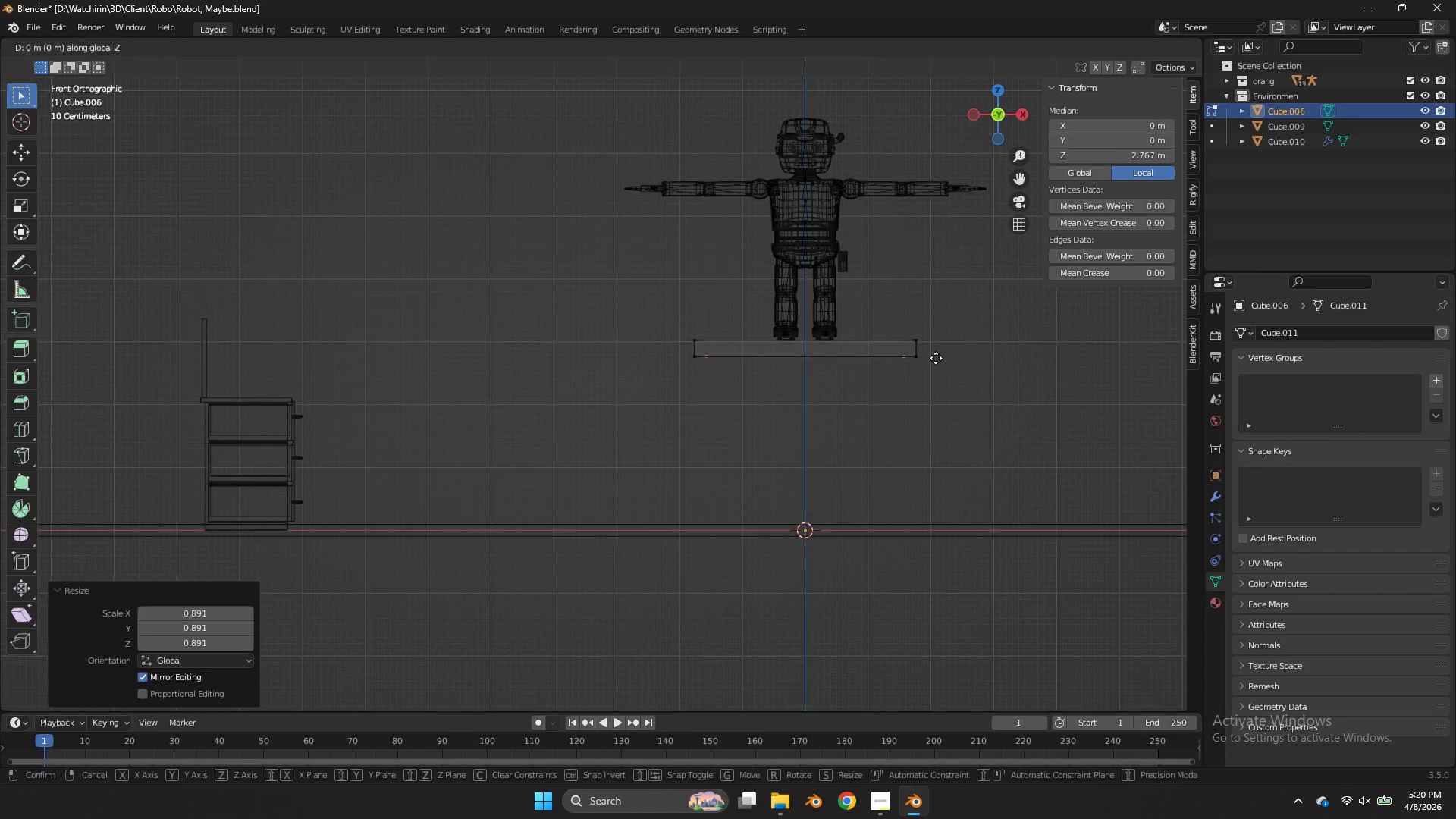 
type(gz)
 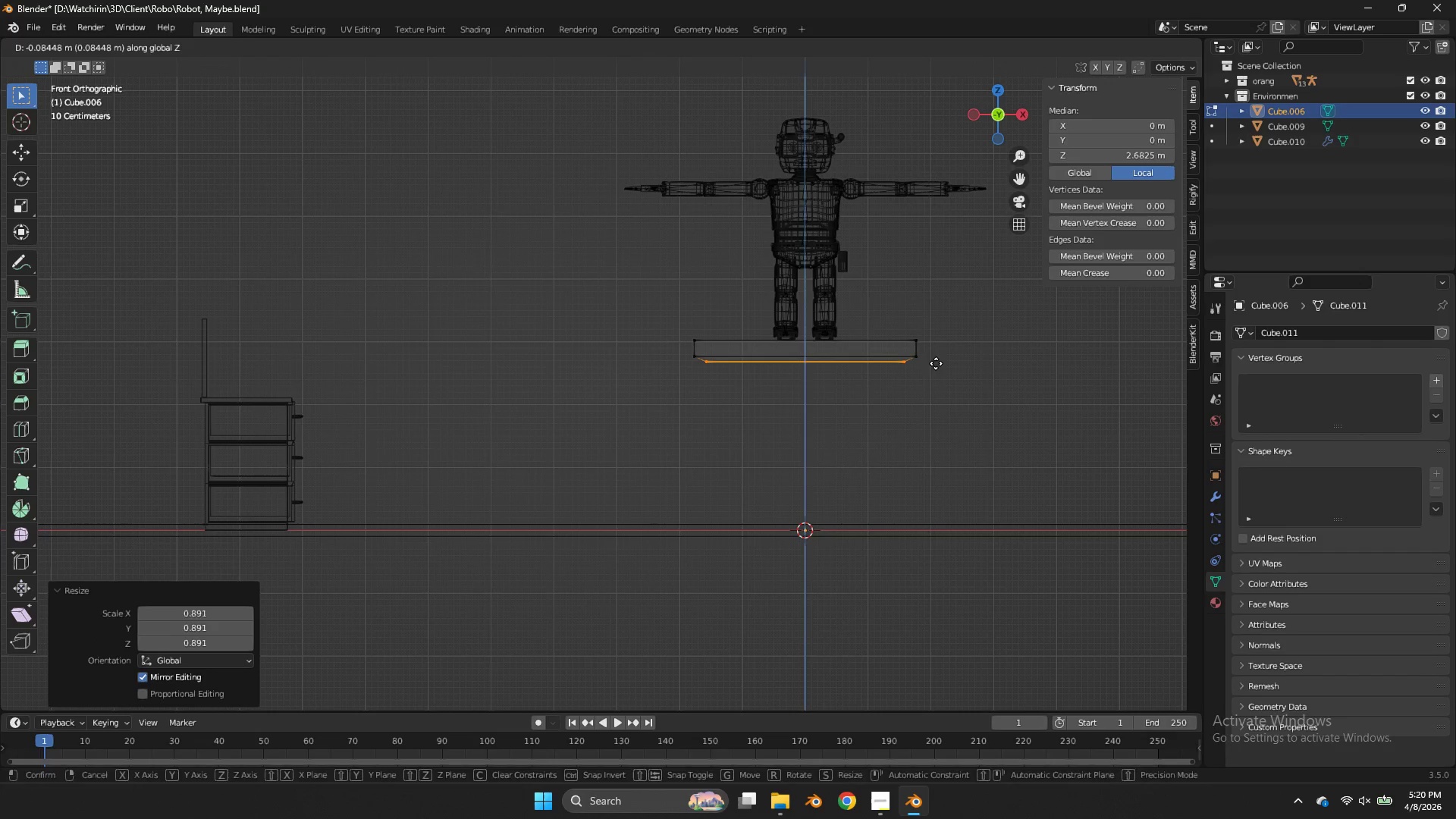 
left_click([936, 363])
 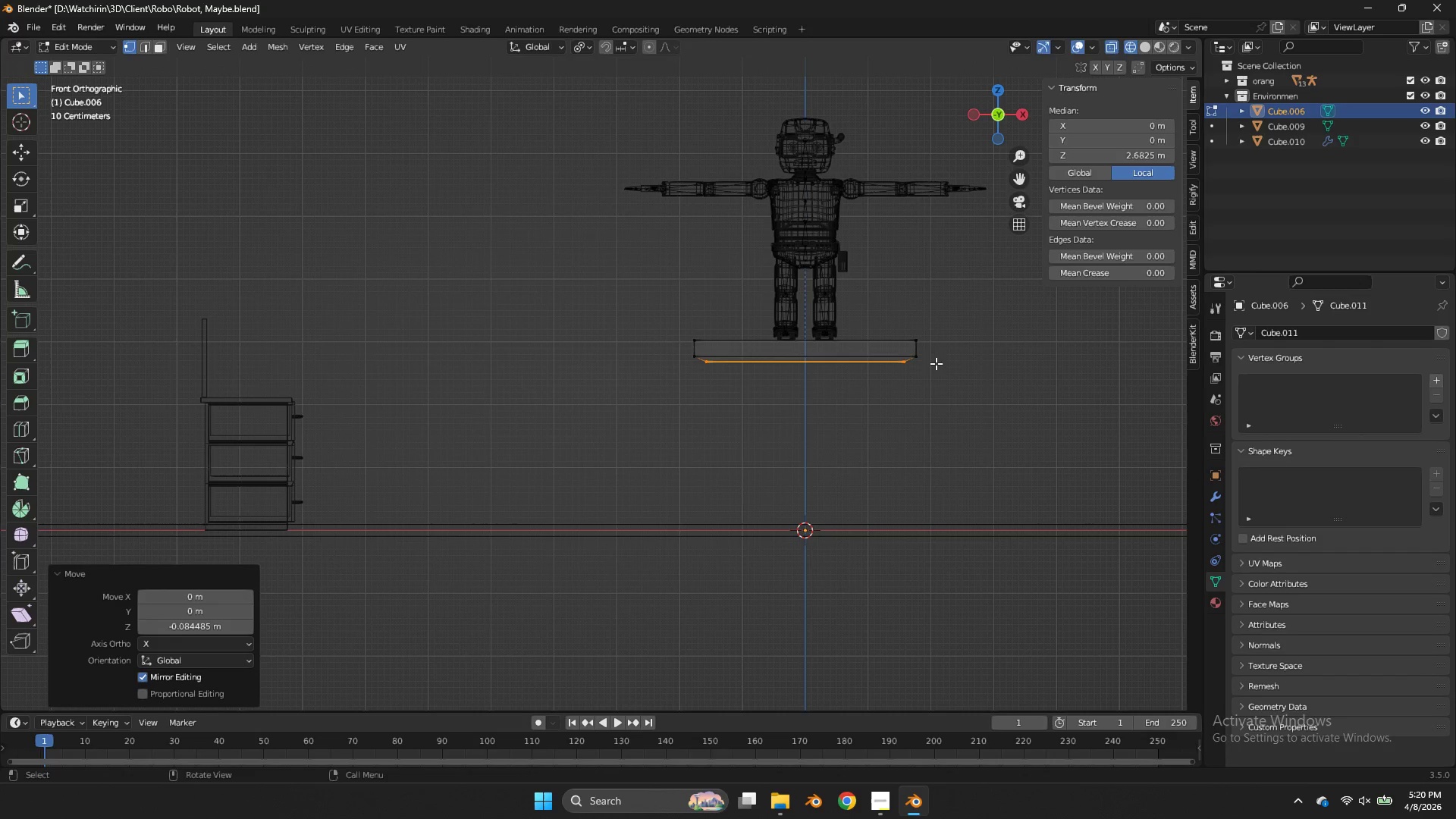 
key(E)
 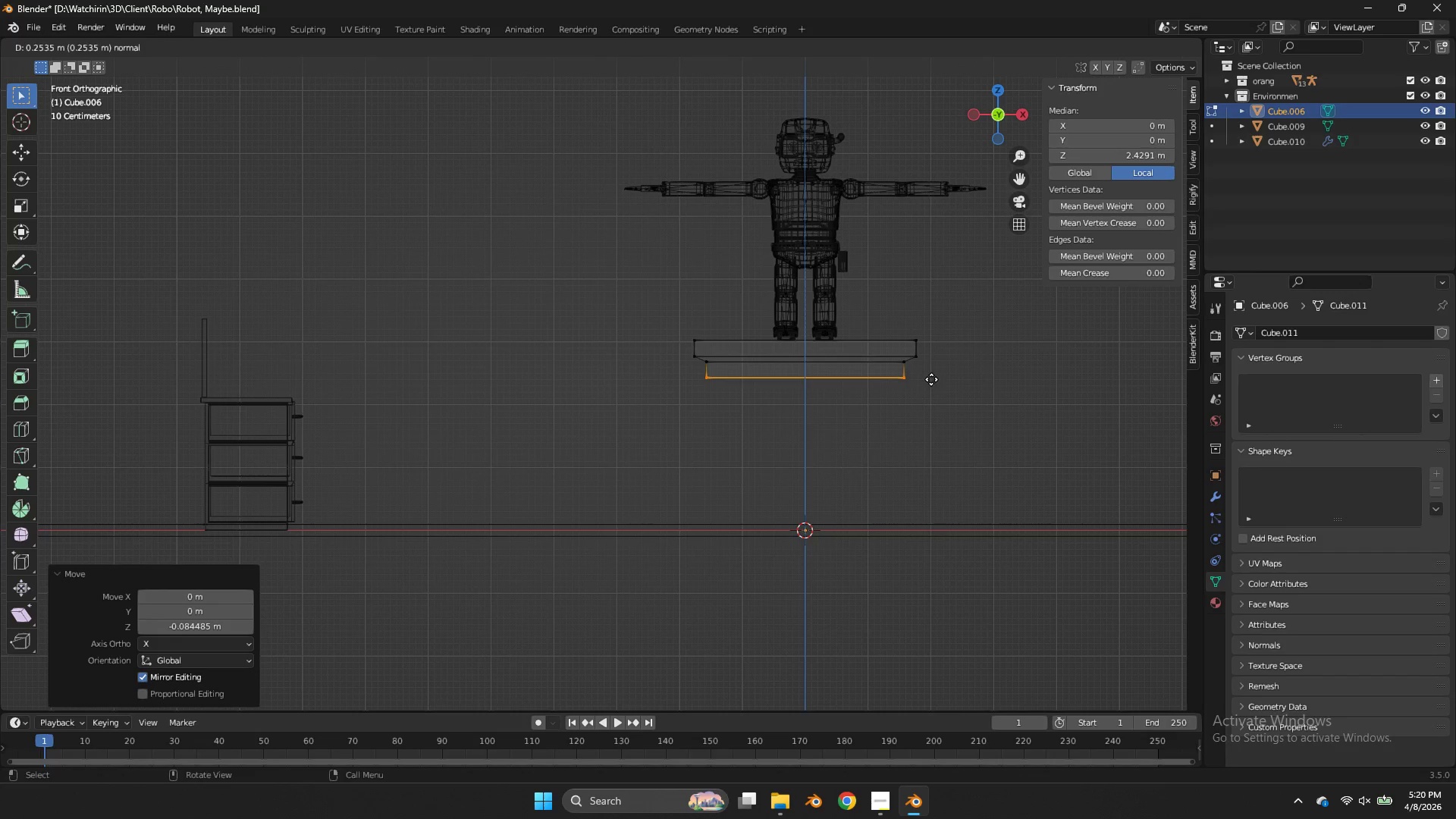 
type(zz)
 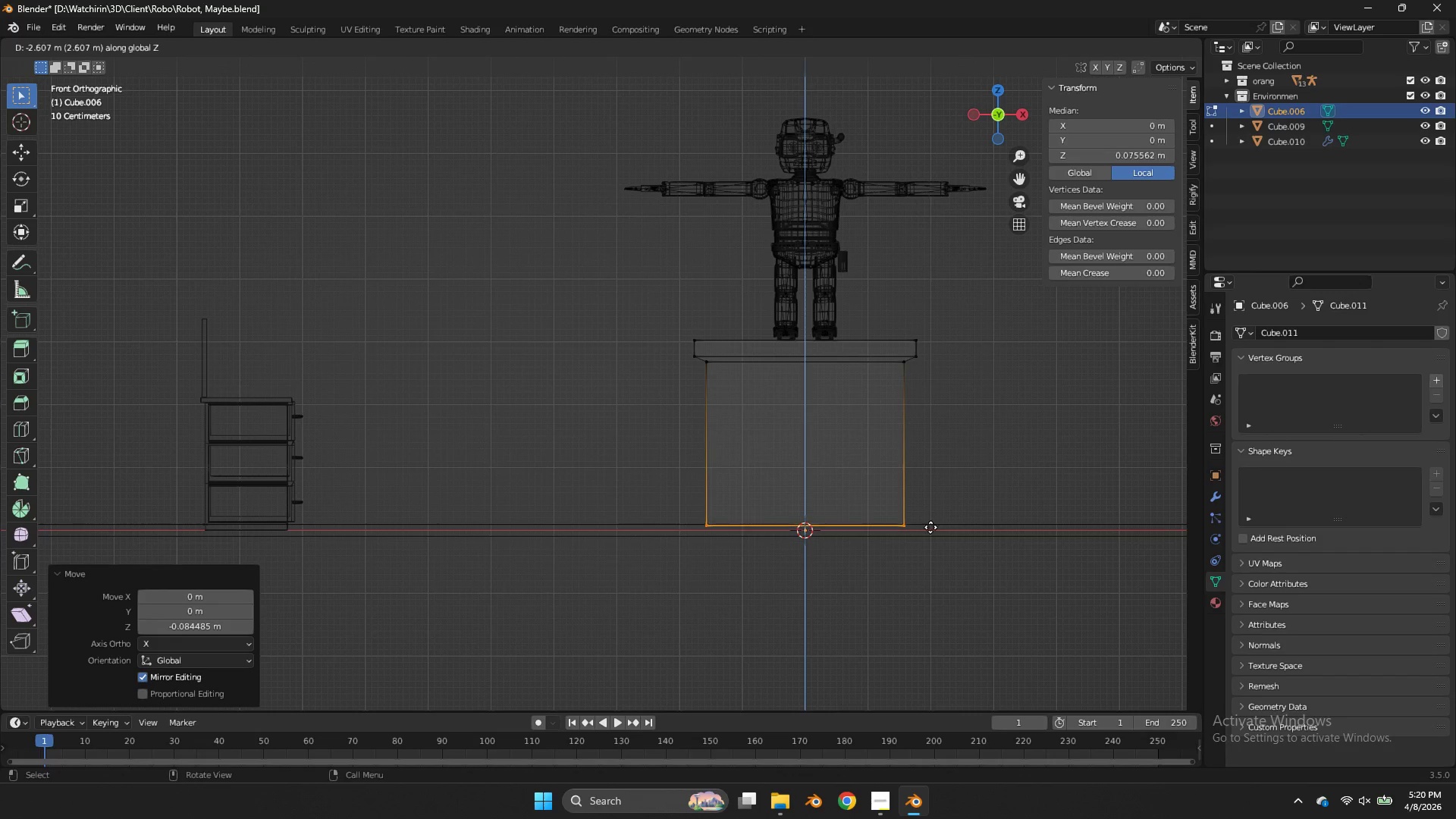 
left_click([929, 529])
 